 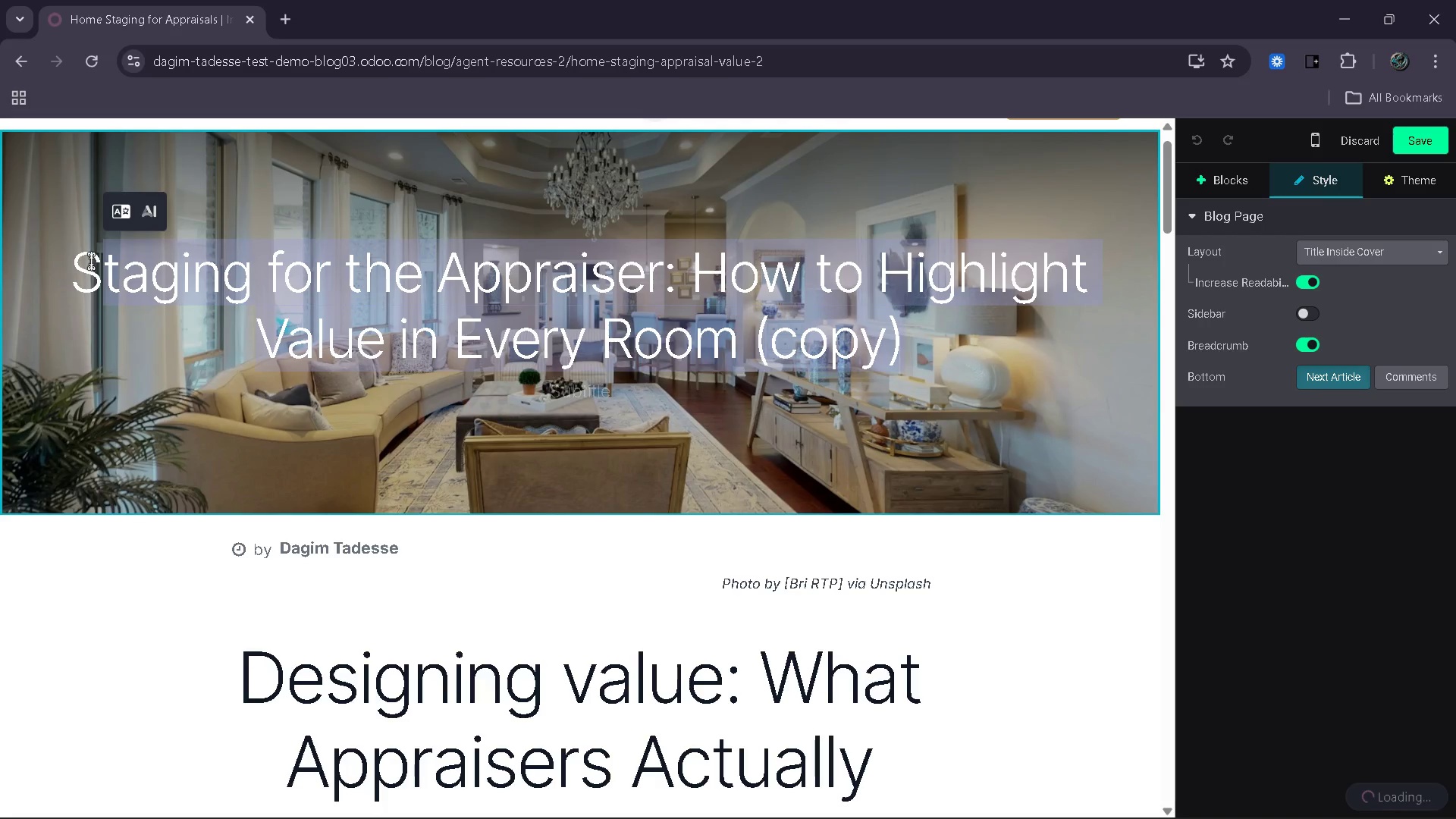 
key(Backspace)
 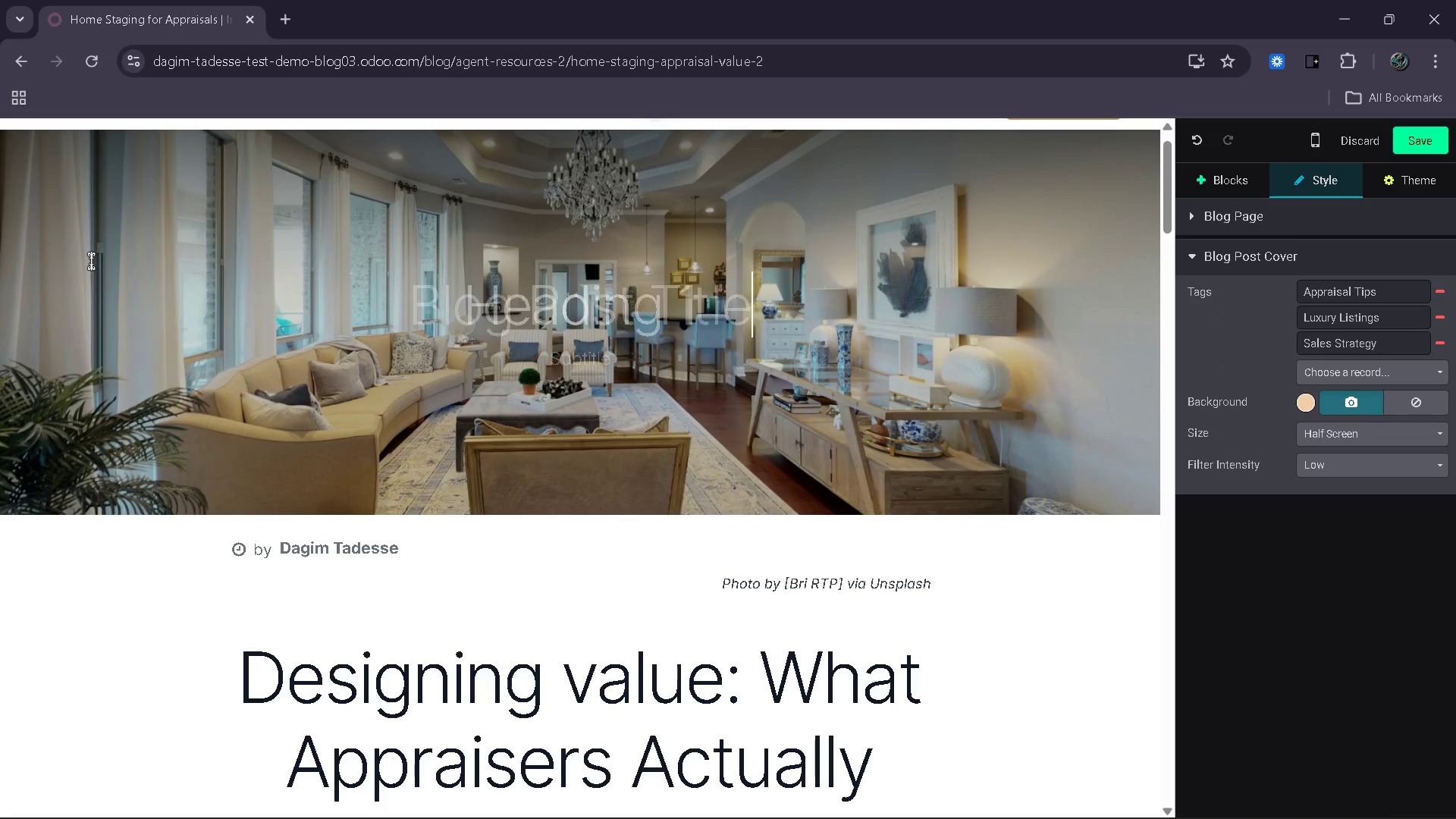 
key(Backspace)
 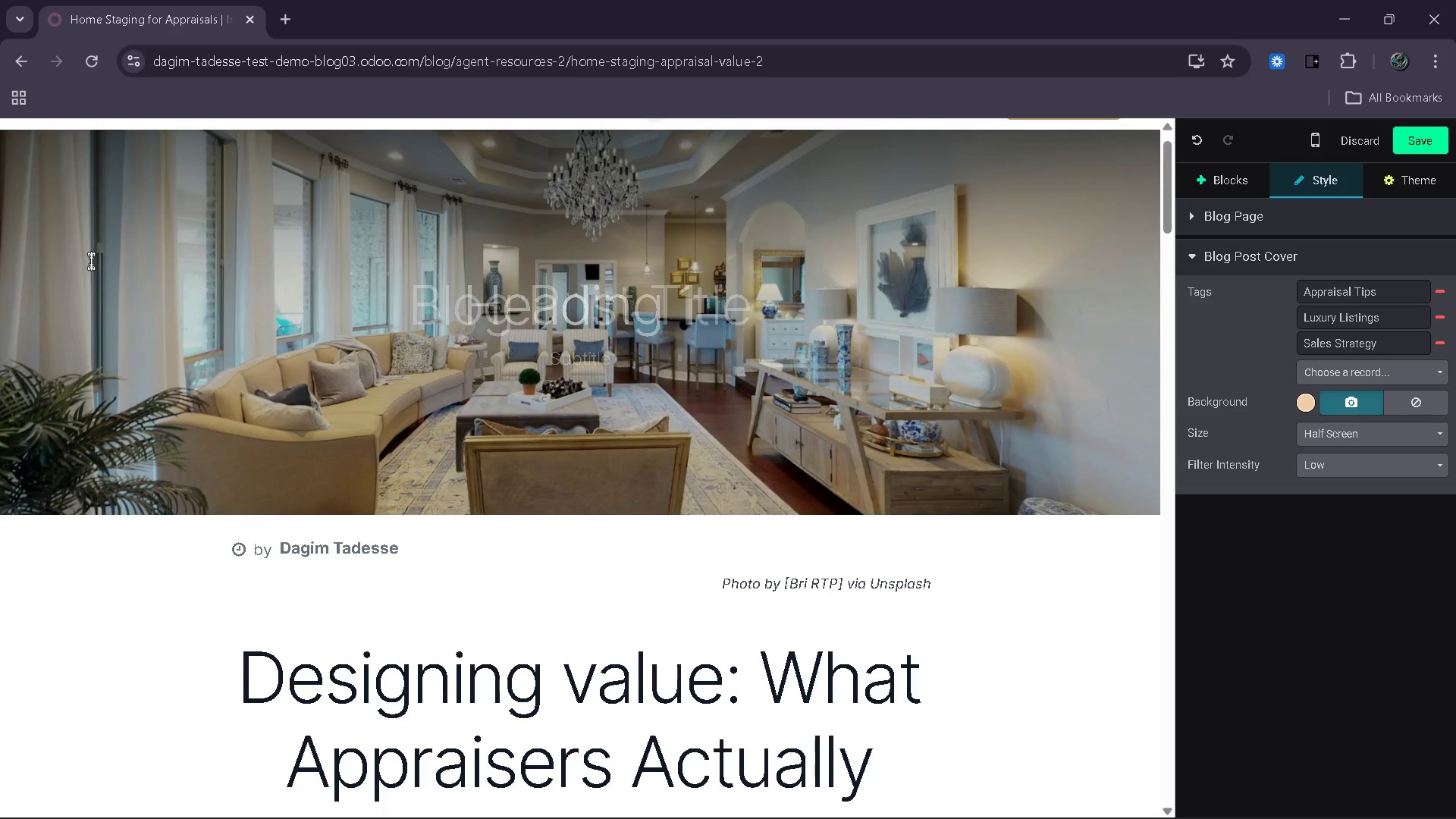 
key(Control+V)
 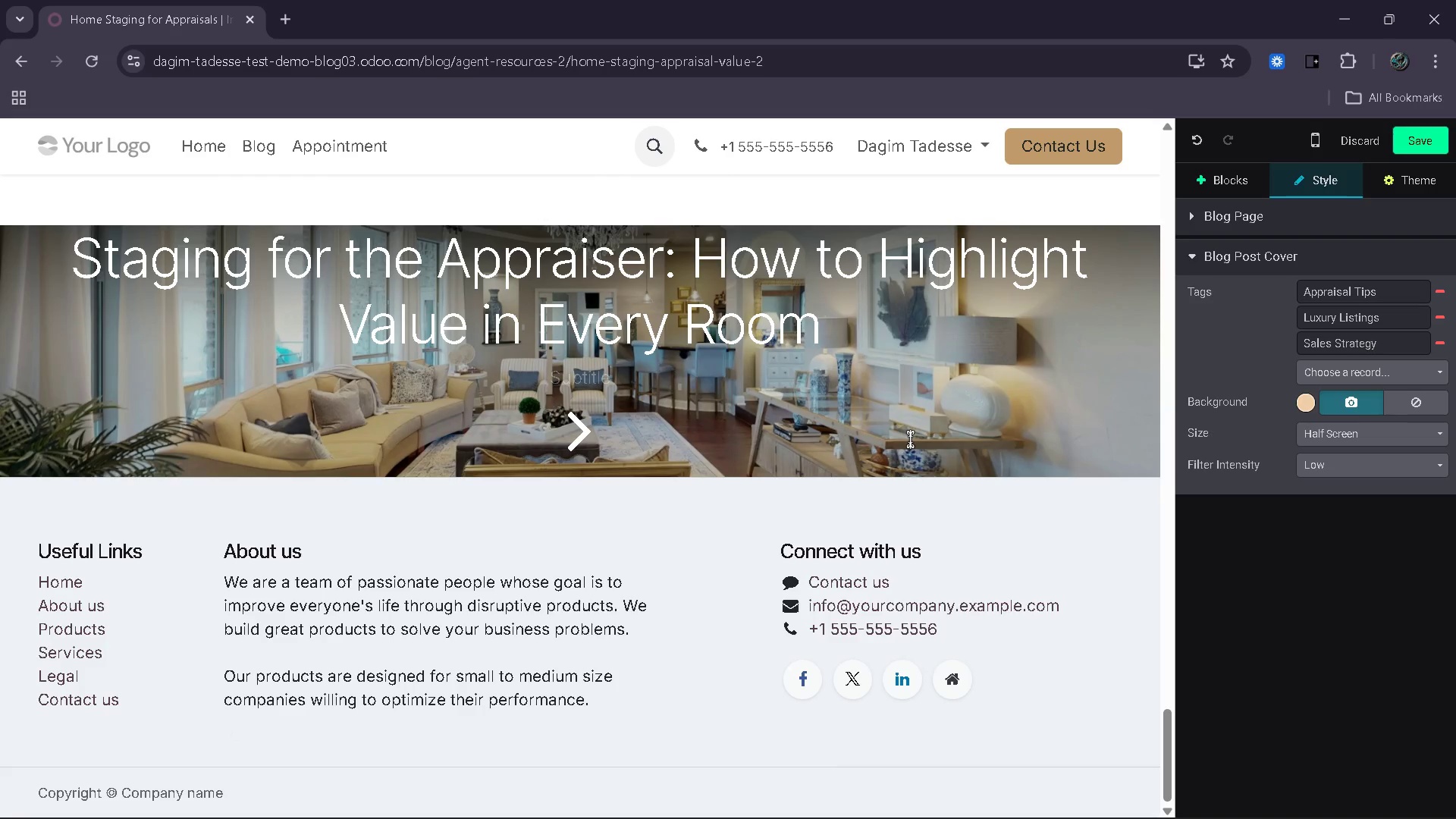 
wait(49.2)
 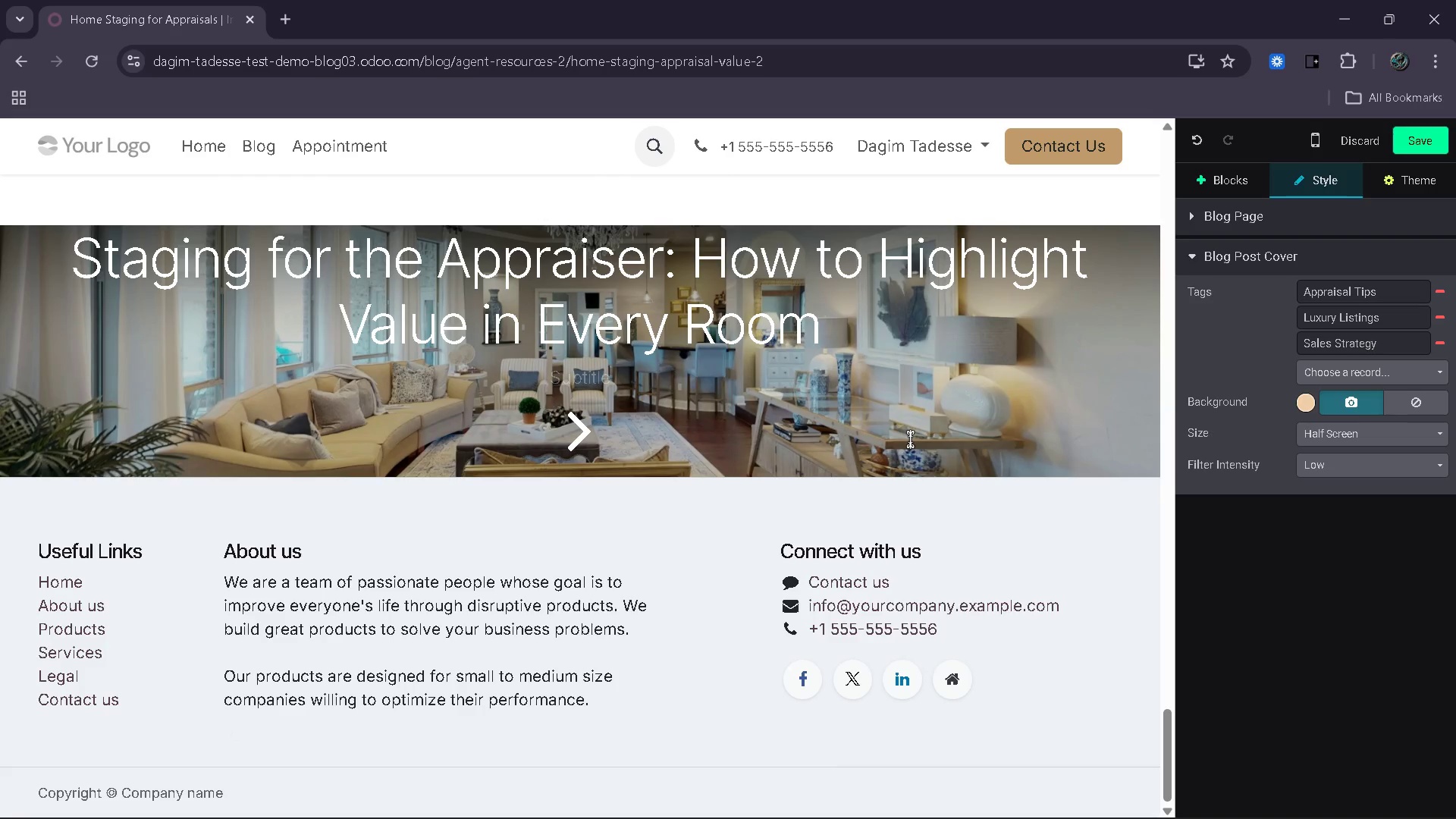 
left_click([1003, 466])
 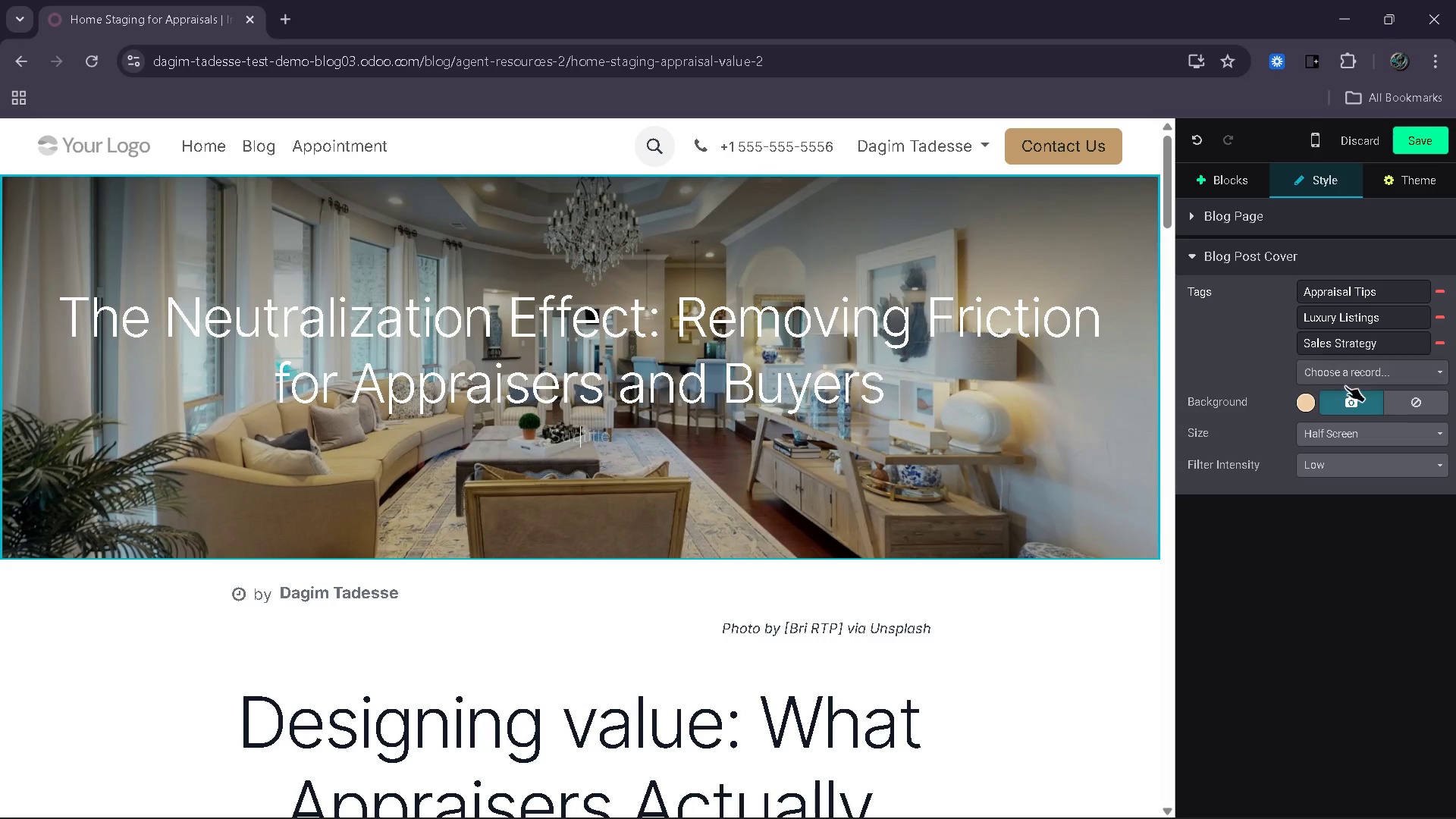 
left_click([1348, 405])
 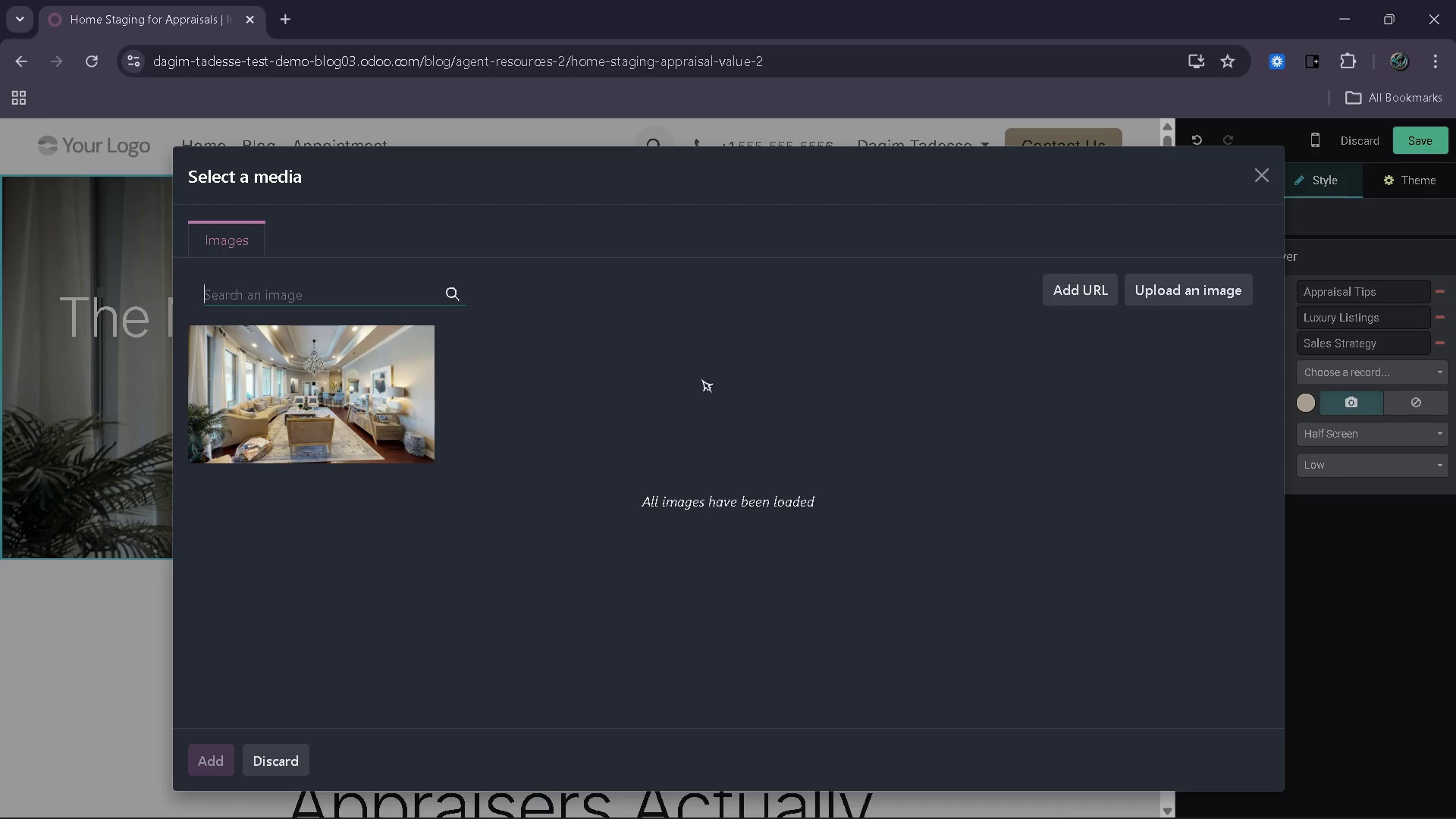 
wait(5.48)
 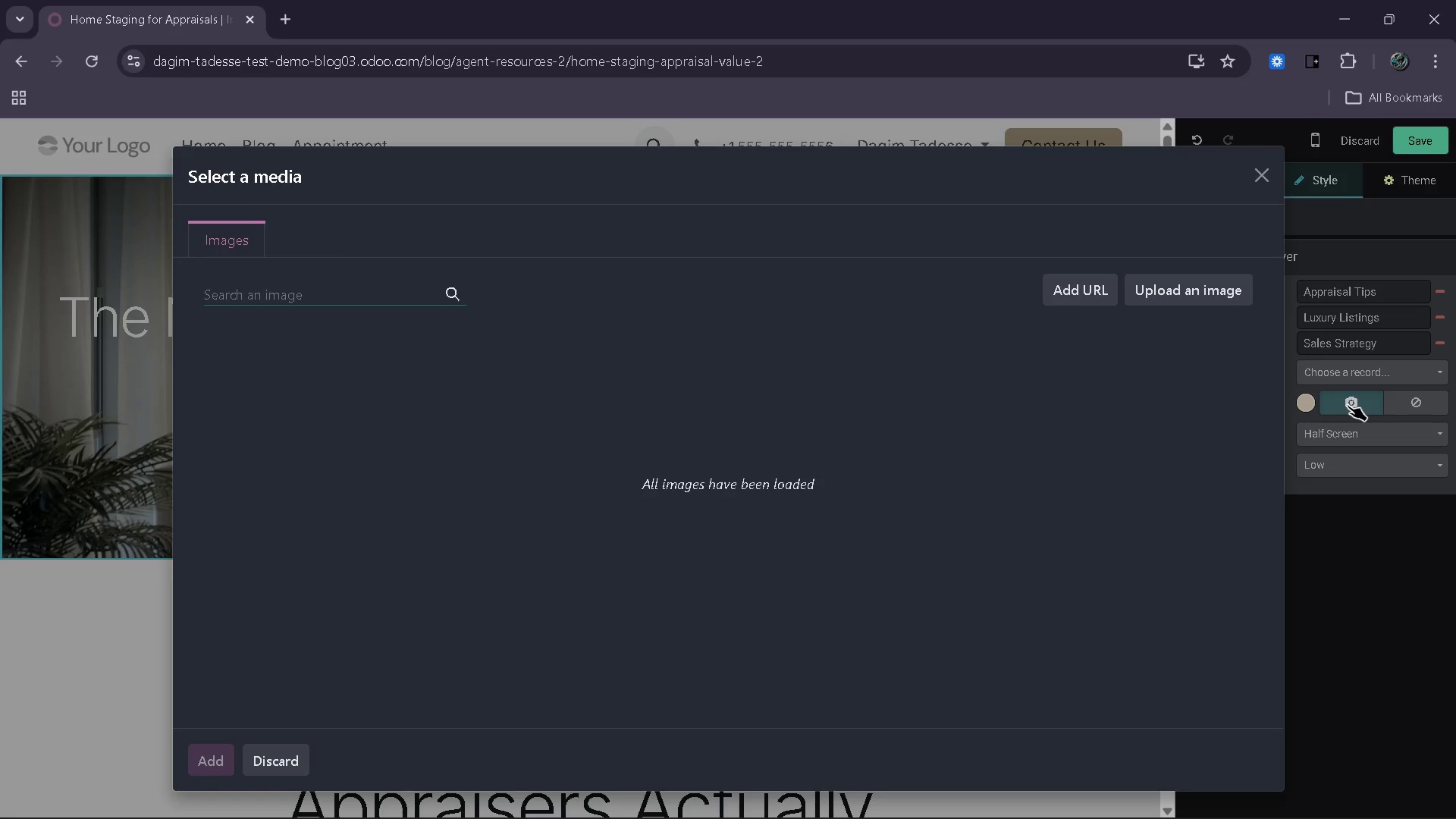 
type(neutral home stagim)
key(Backspace)
type(ng )
 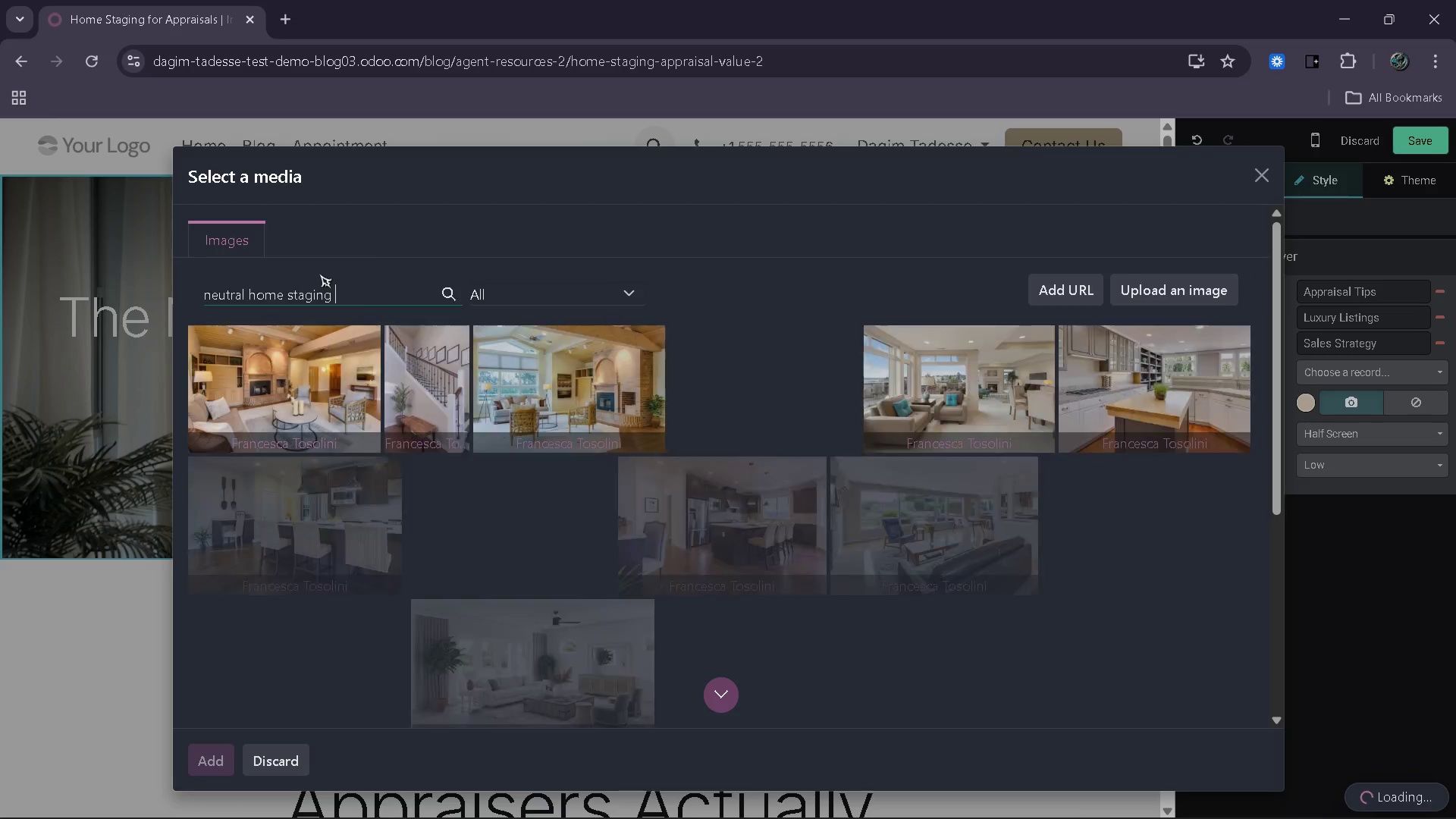 
type(beige iin)
key(Backspace)
key(Backspace)
type(terior)
 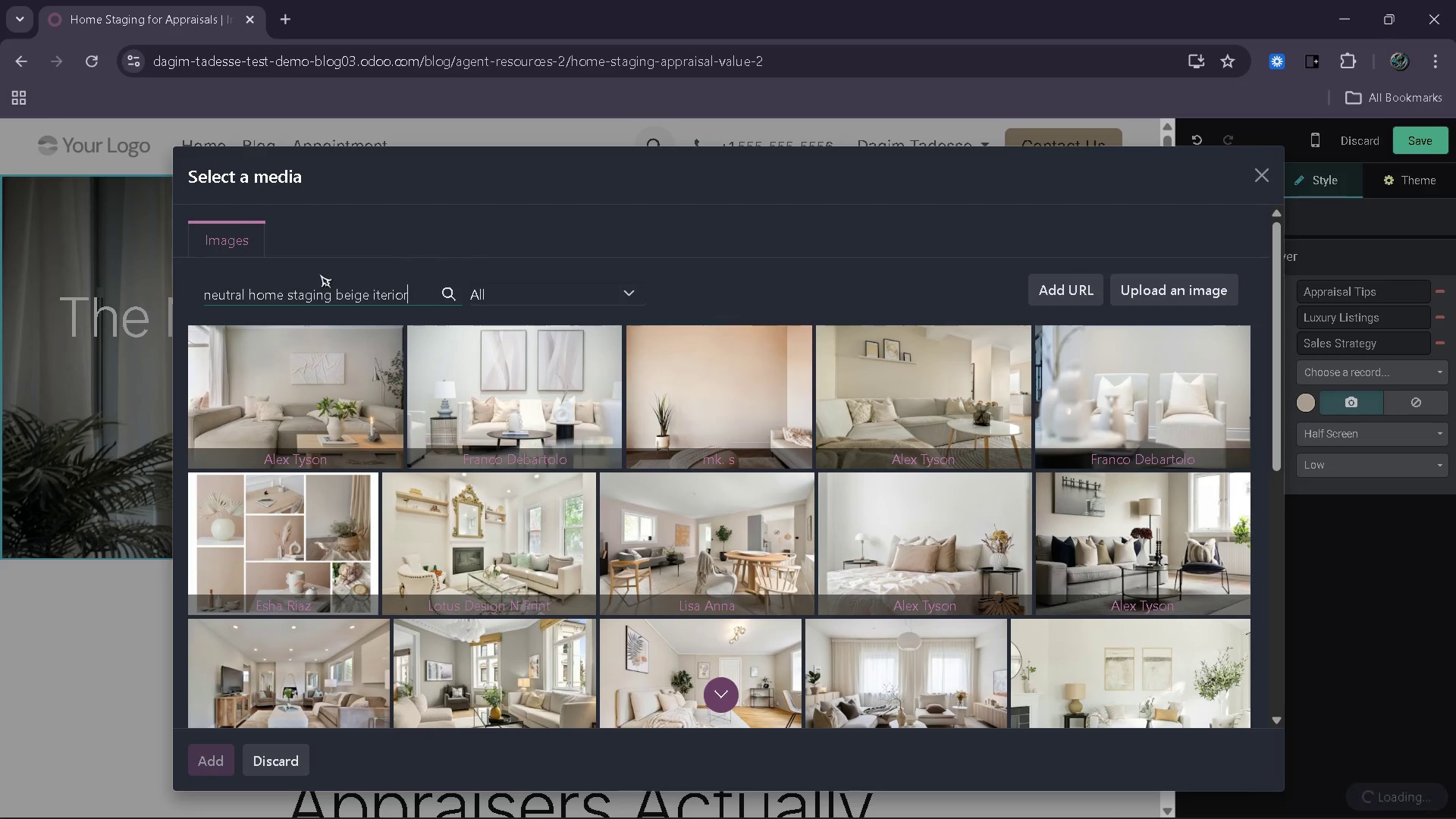 
key(Control+ControlRight)
 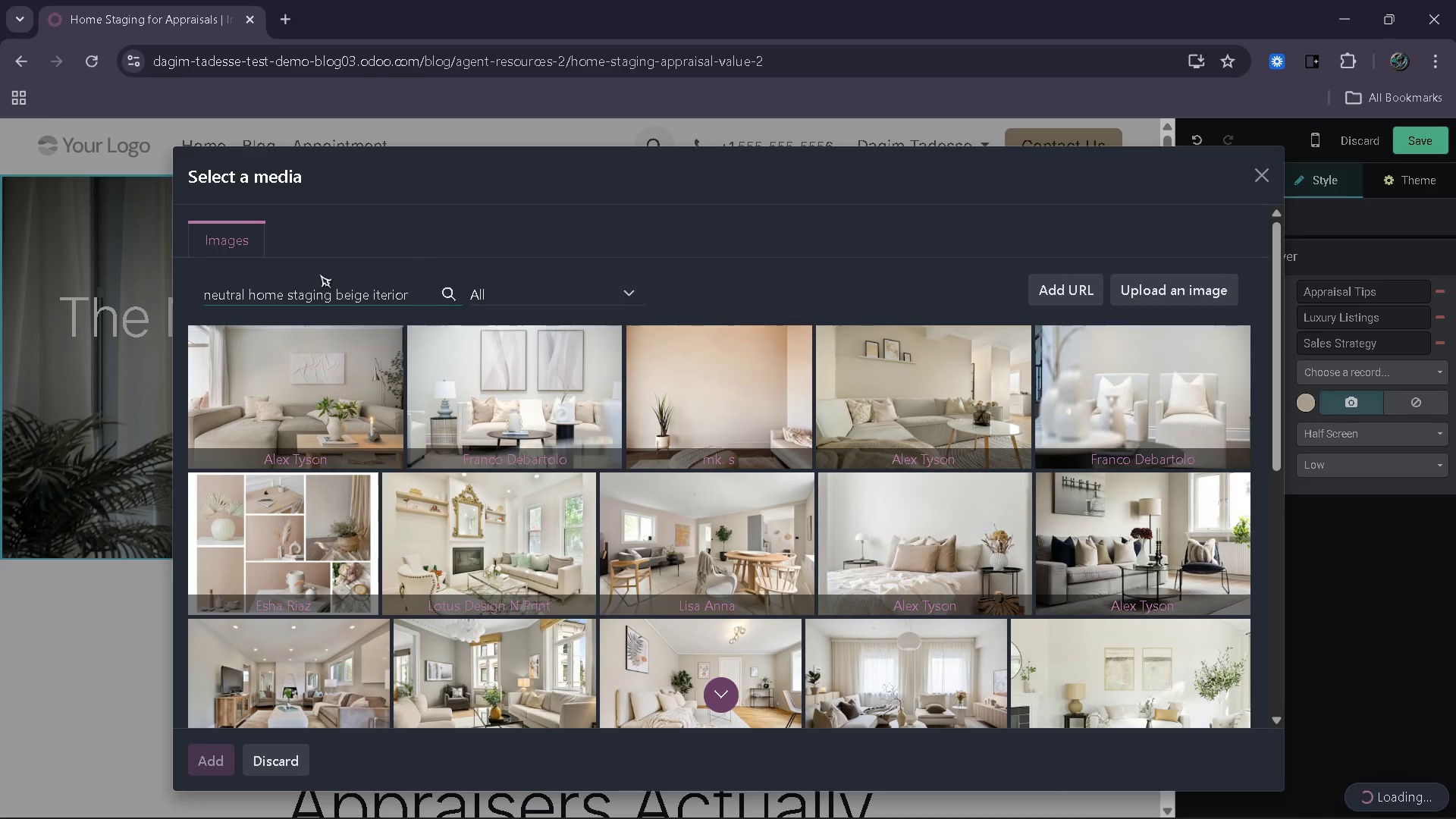 
key(ArrowLeft)
 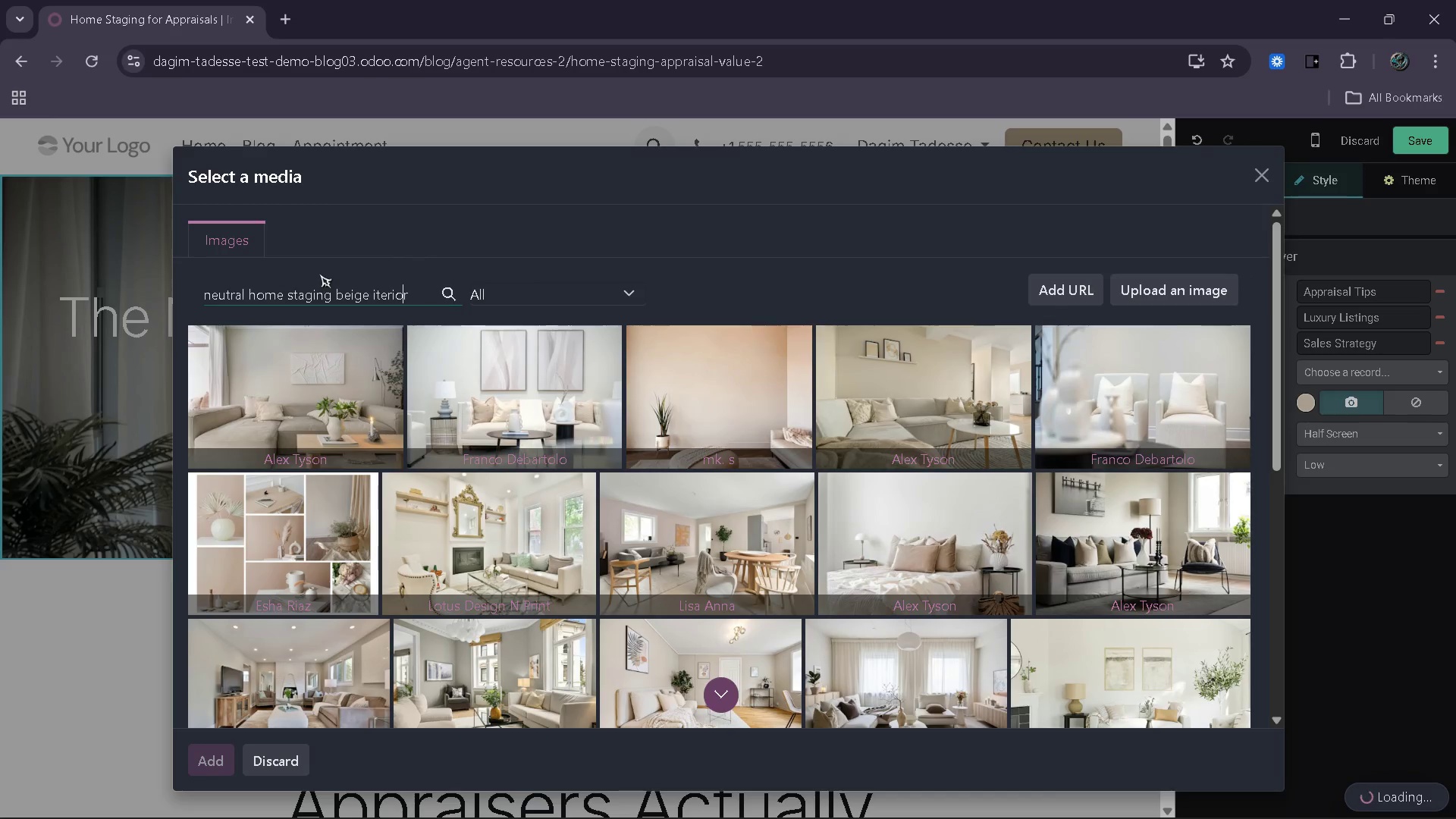 
key(ArrowLeft)
 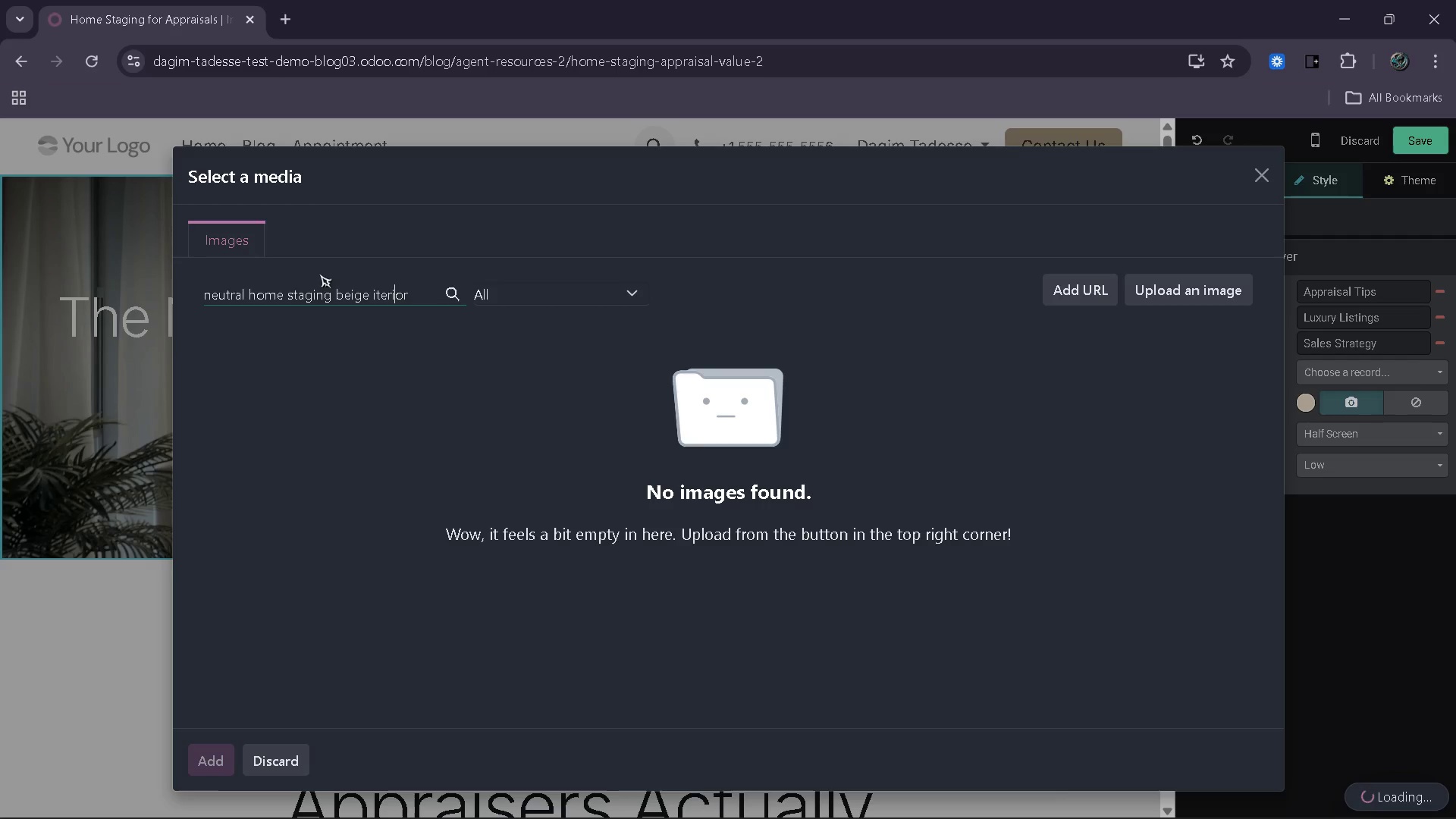 
key(ArrowLeft)
 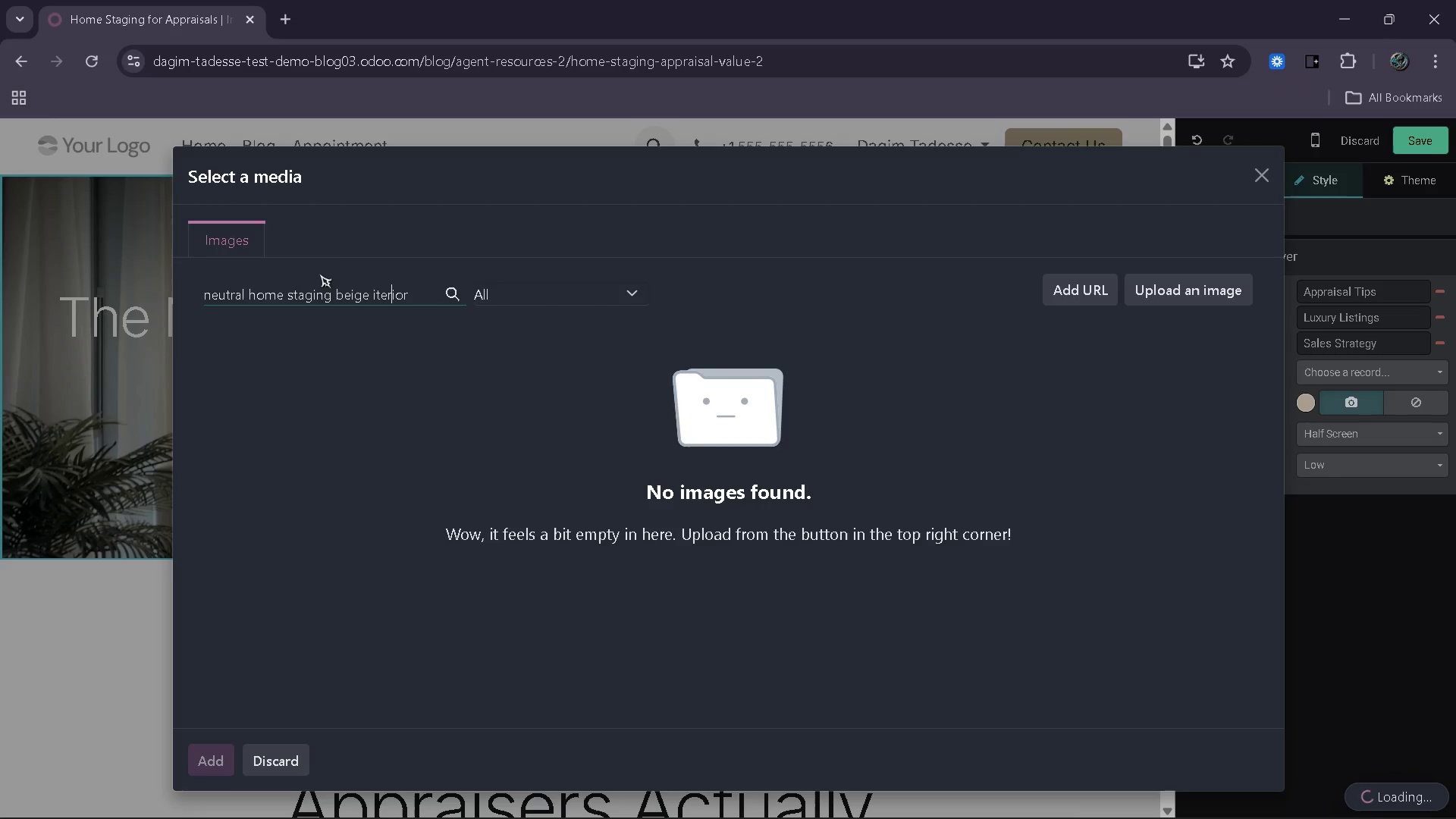 
key(ArrowLeft)
 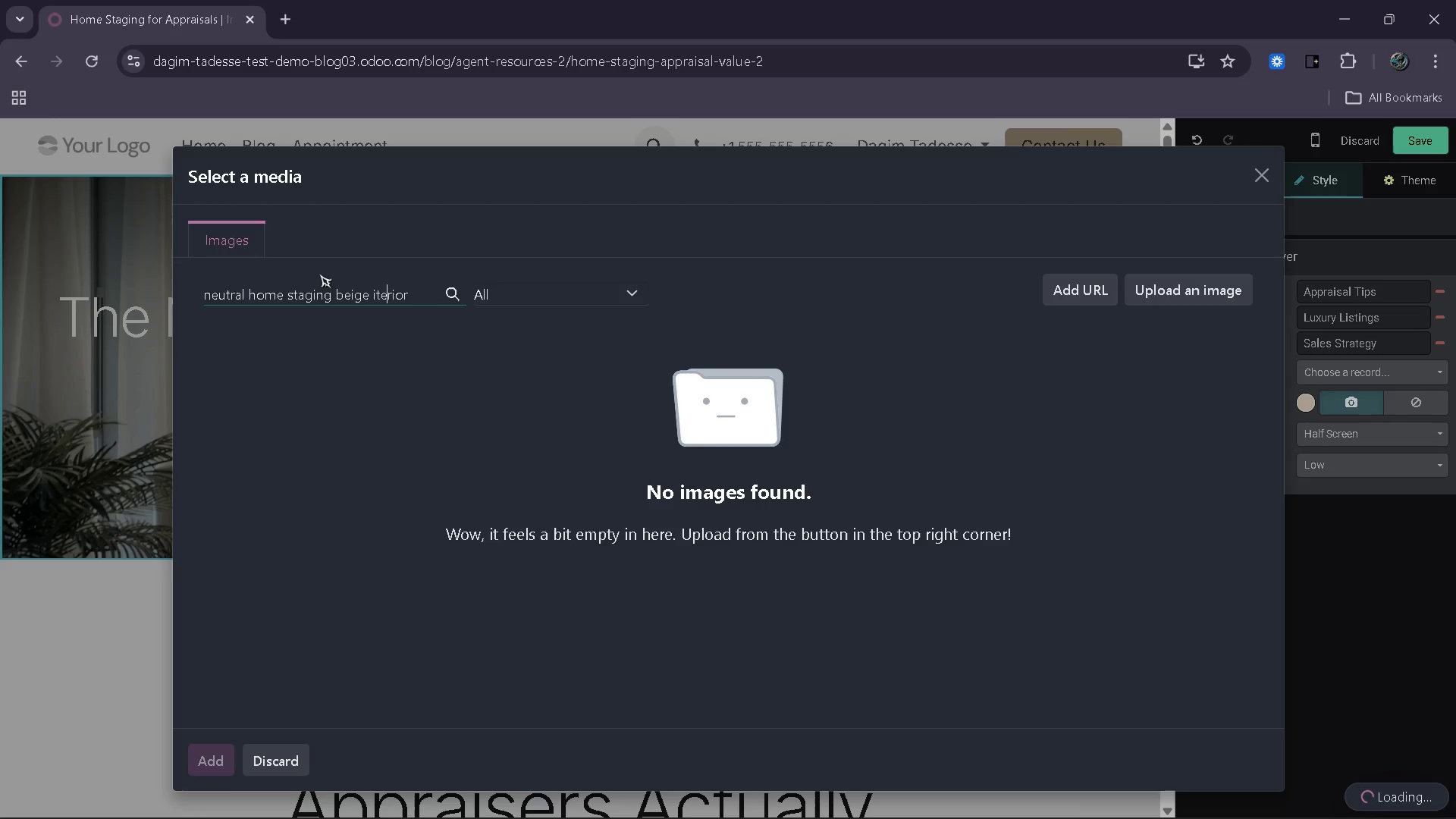 
key(ArrowLeft)
 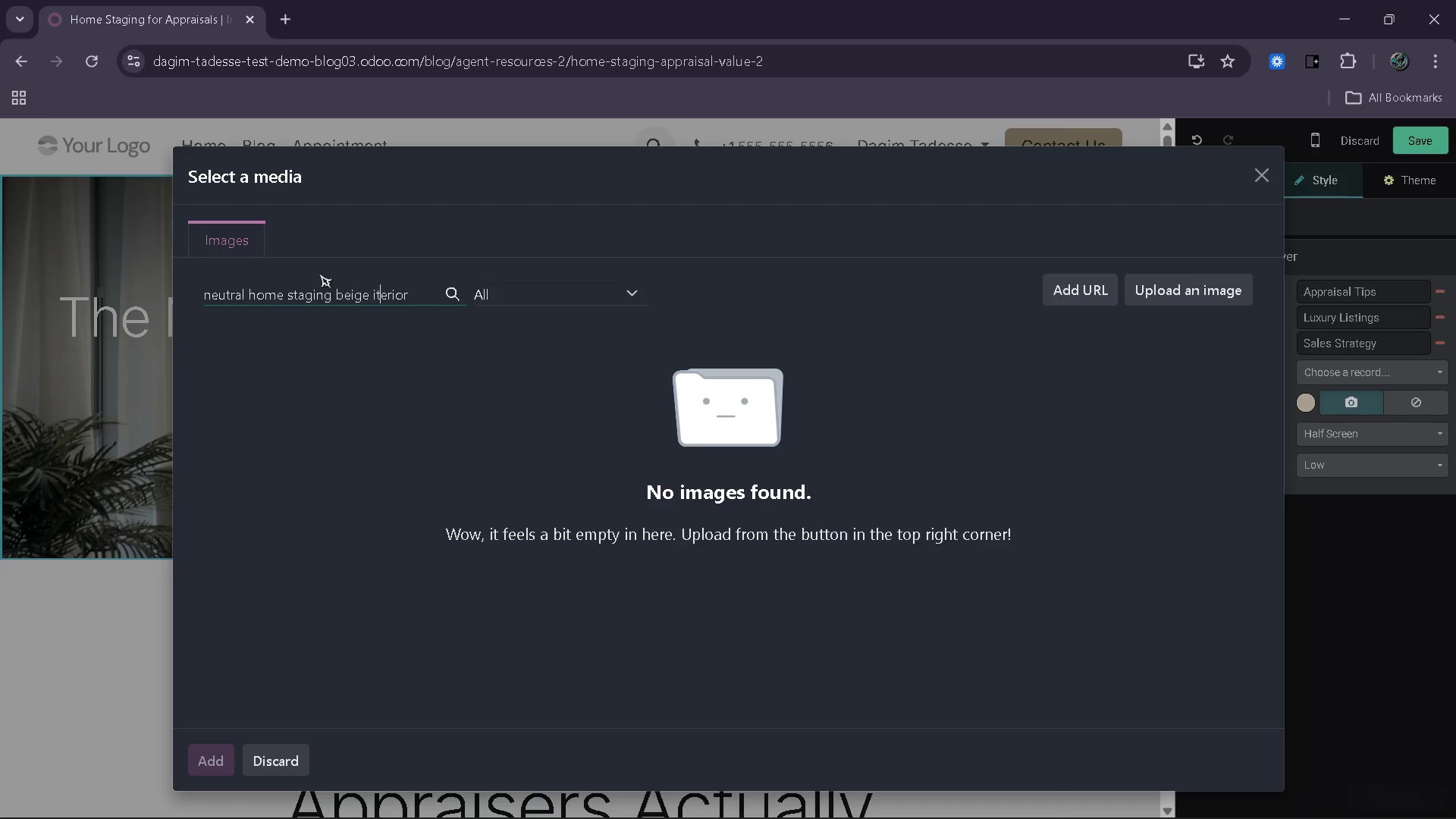 
key(ArrowLeft)
 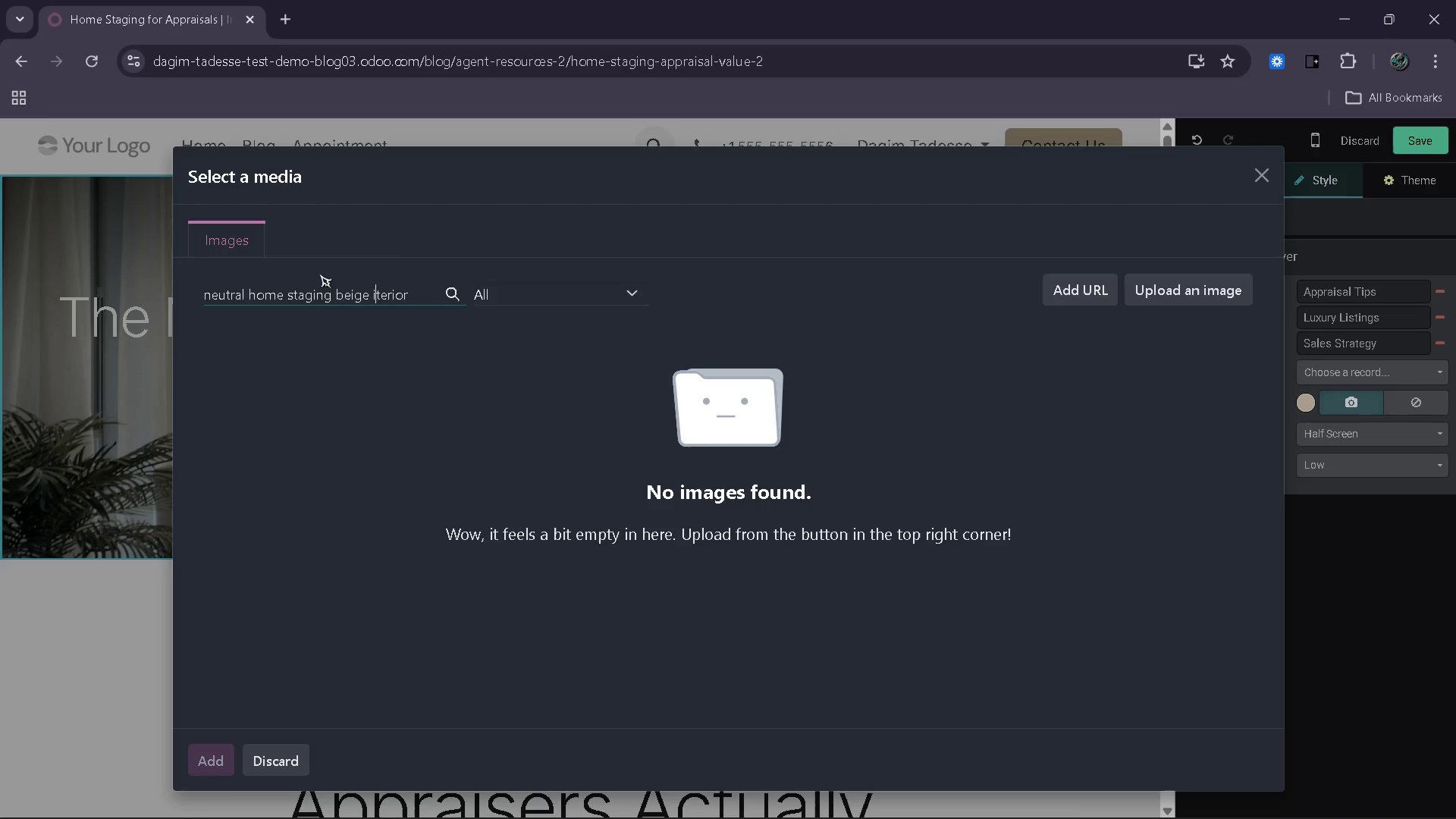 
key(N)
 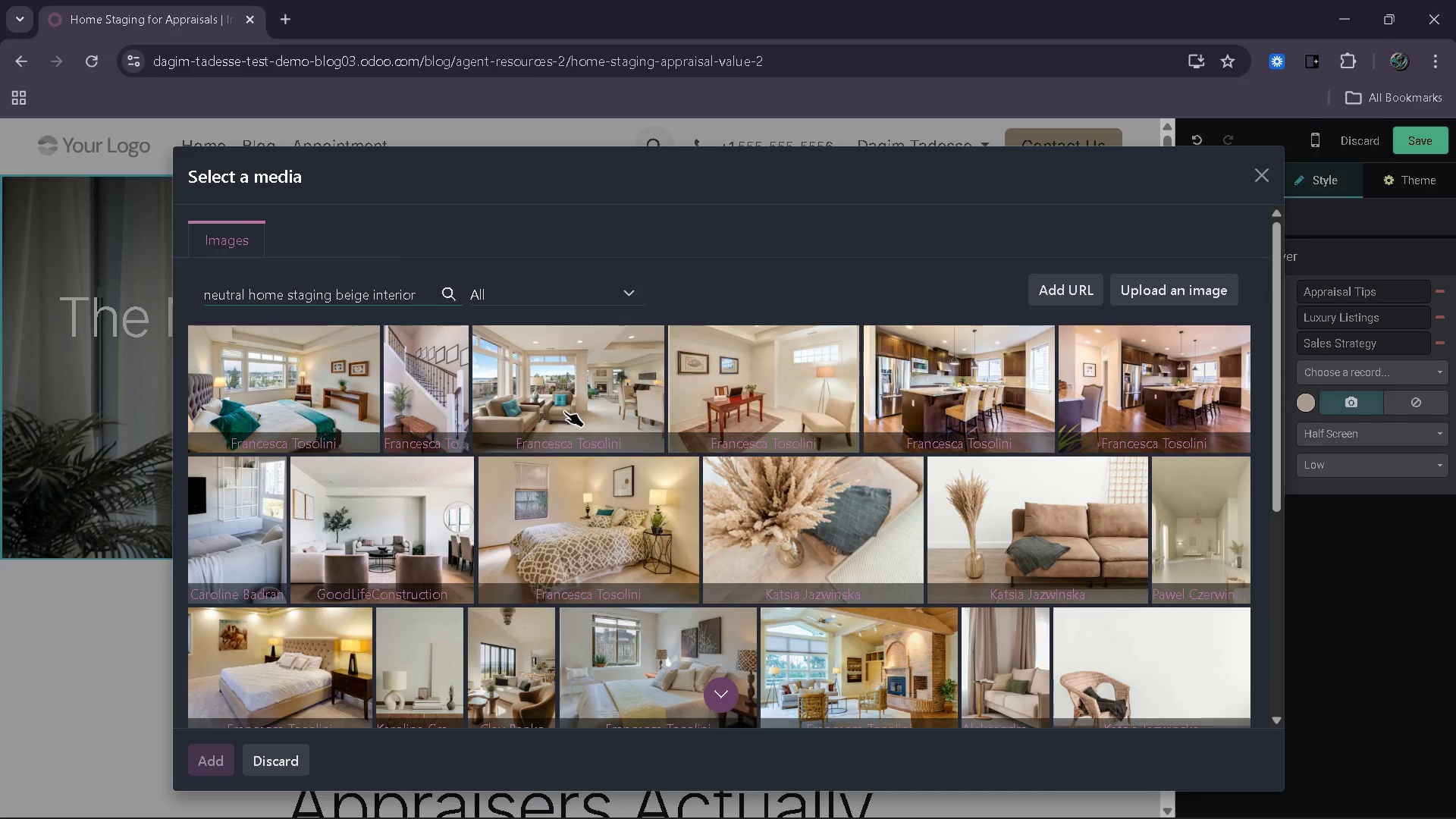 
wait(60.03)
 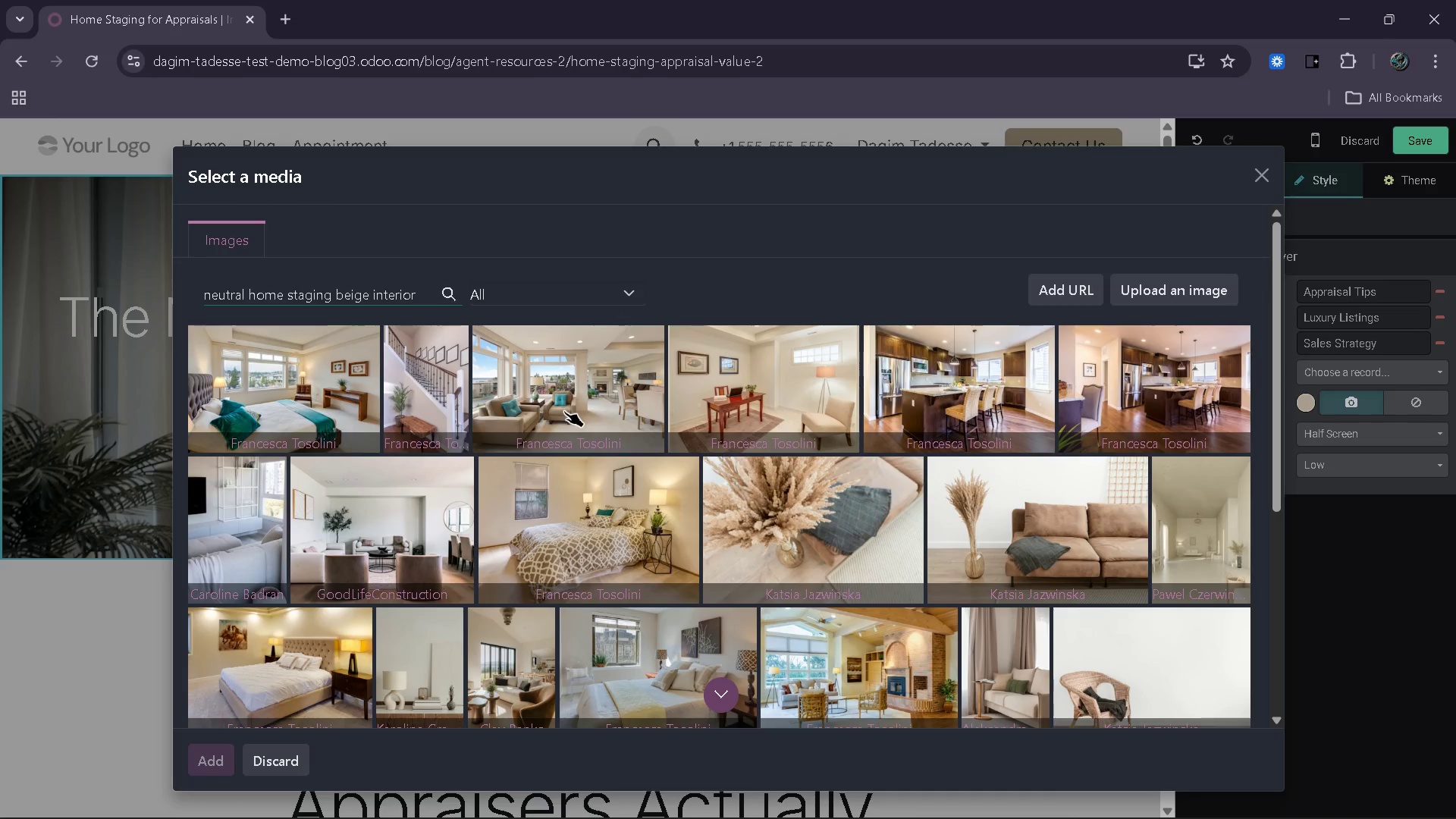 
left_click([539, 406])
 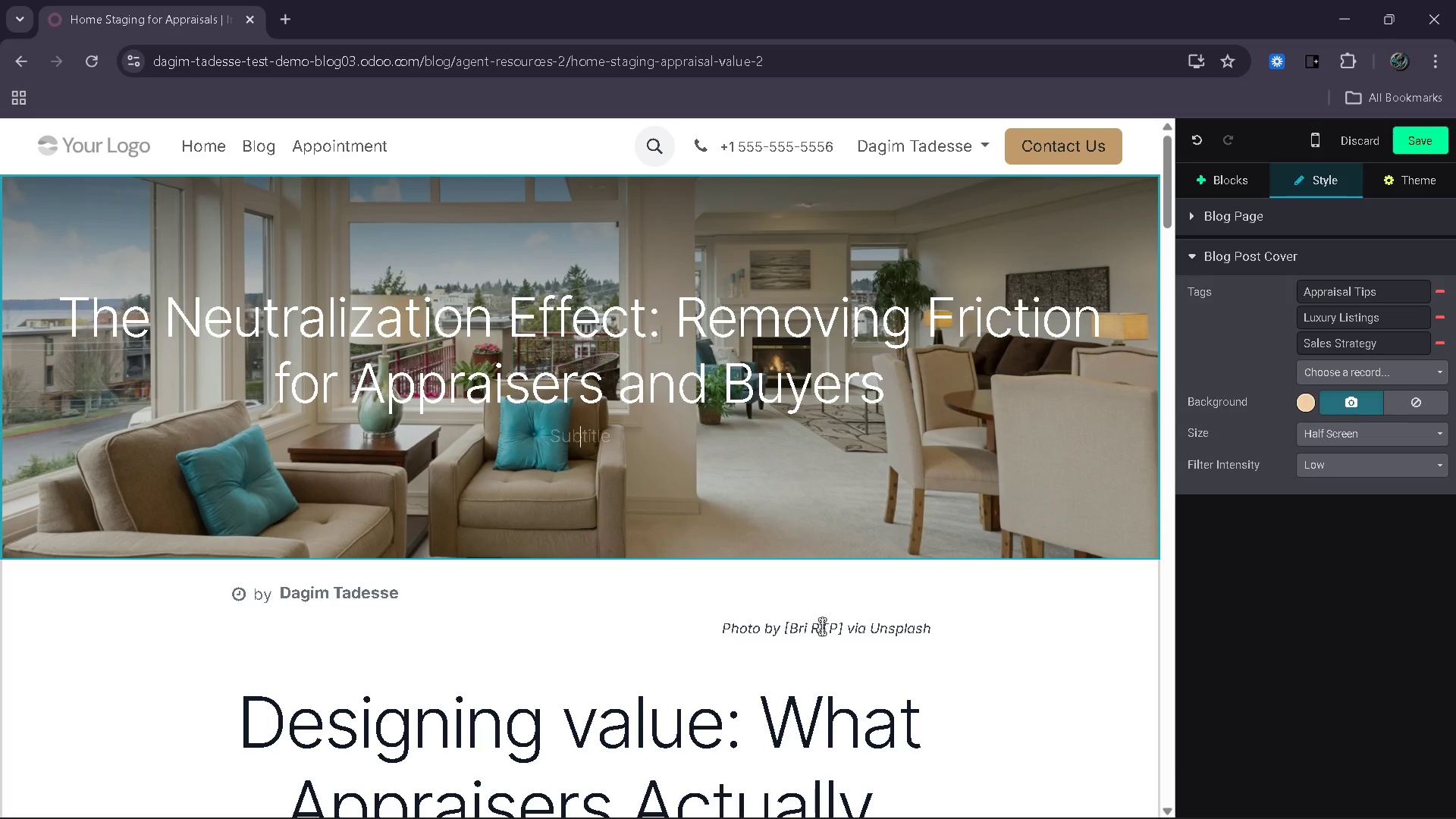 
wait(14.97)
 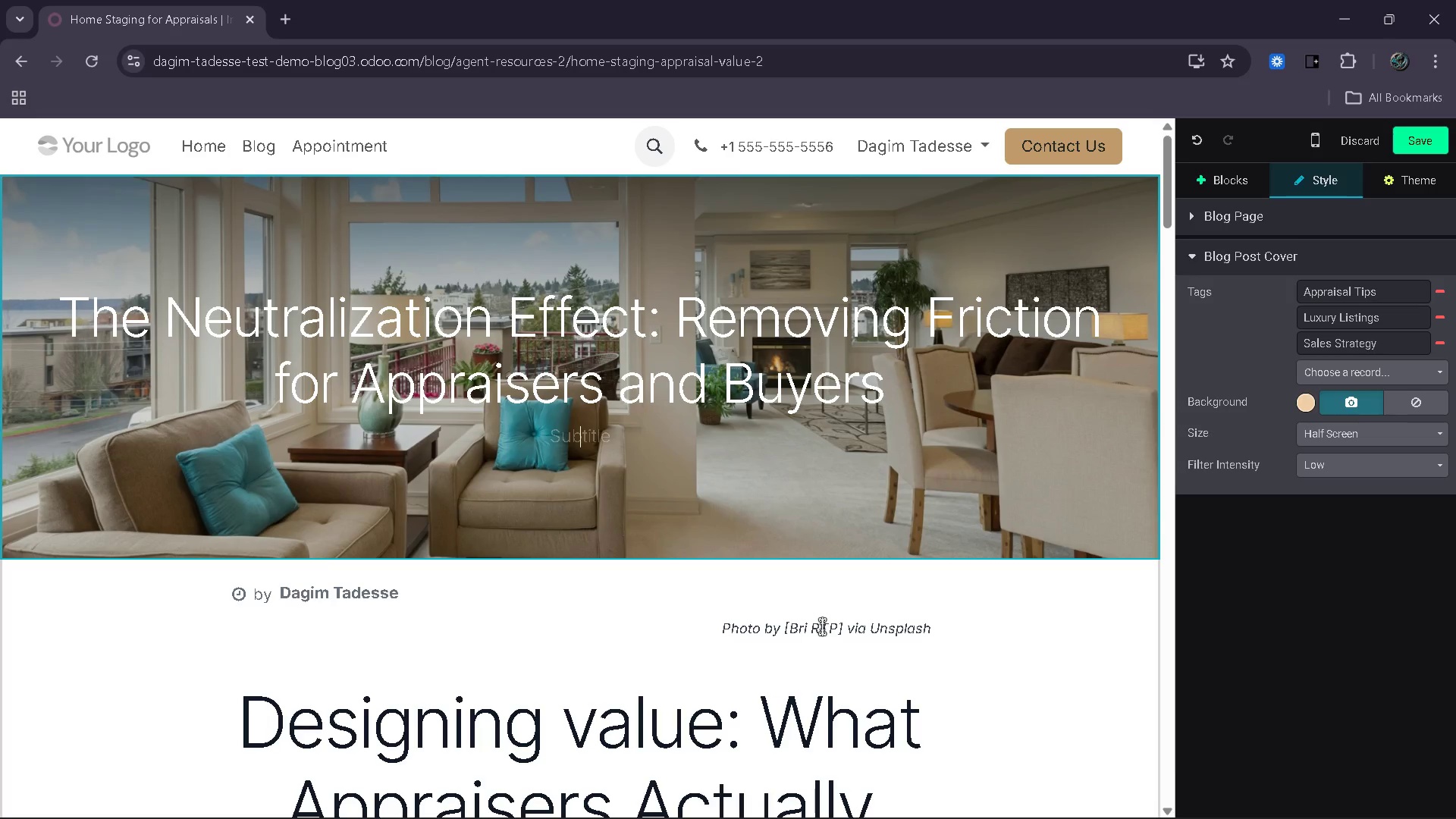 
left_click_drag(start_coordinate=[793, 628], to_coordinate=[835, 627])
 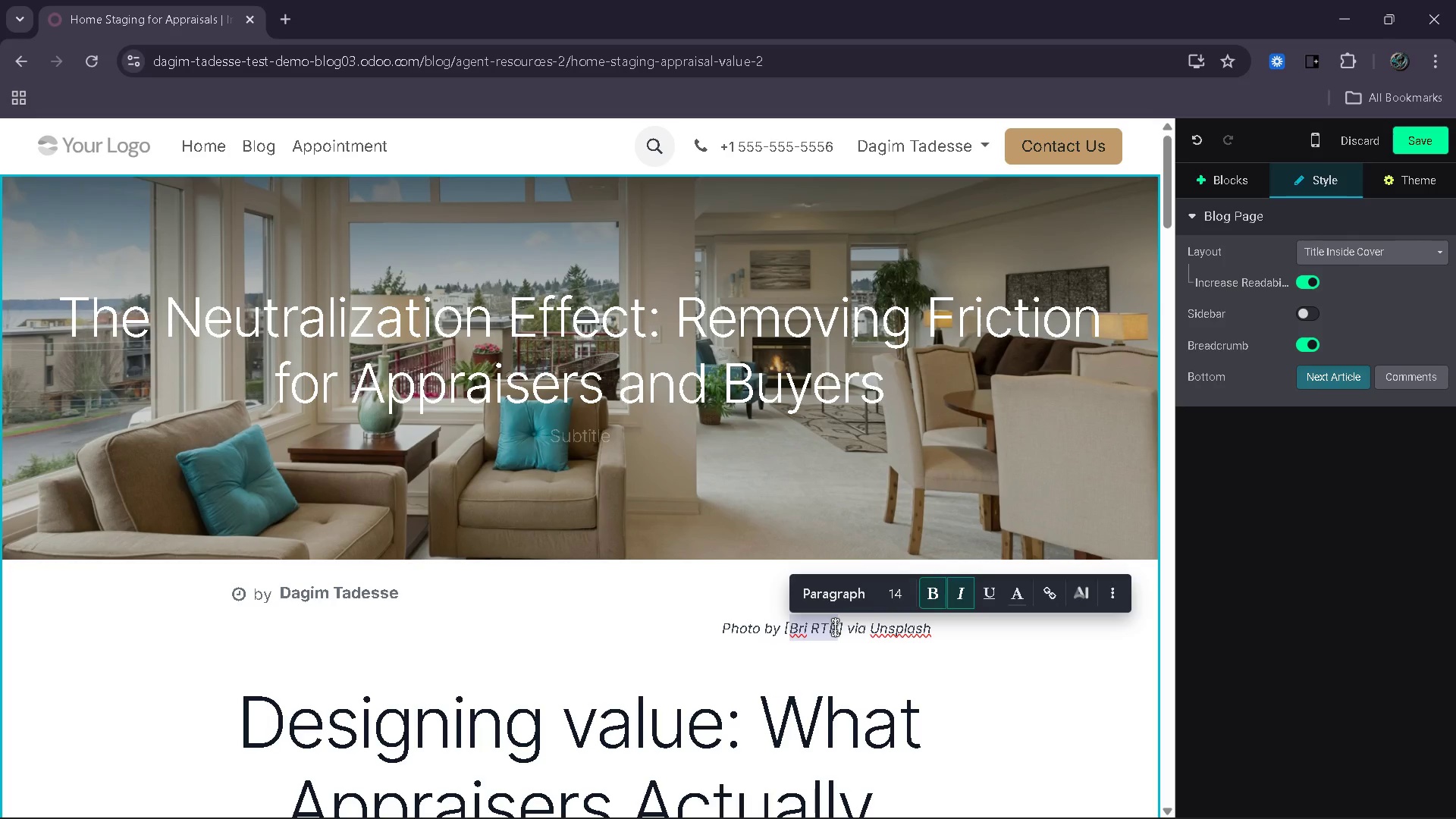 
key(Backspace)
type(Francesca Tosoloni)
 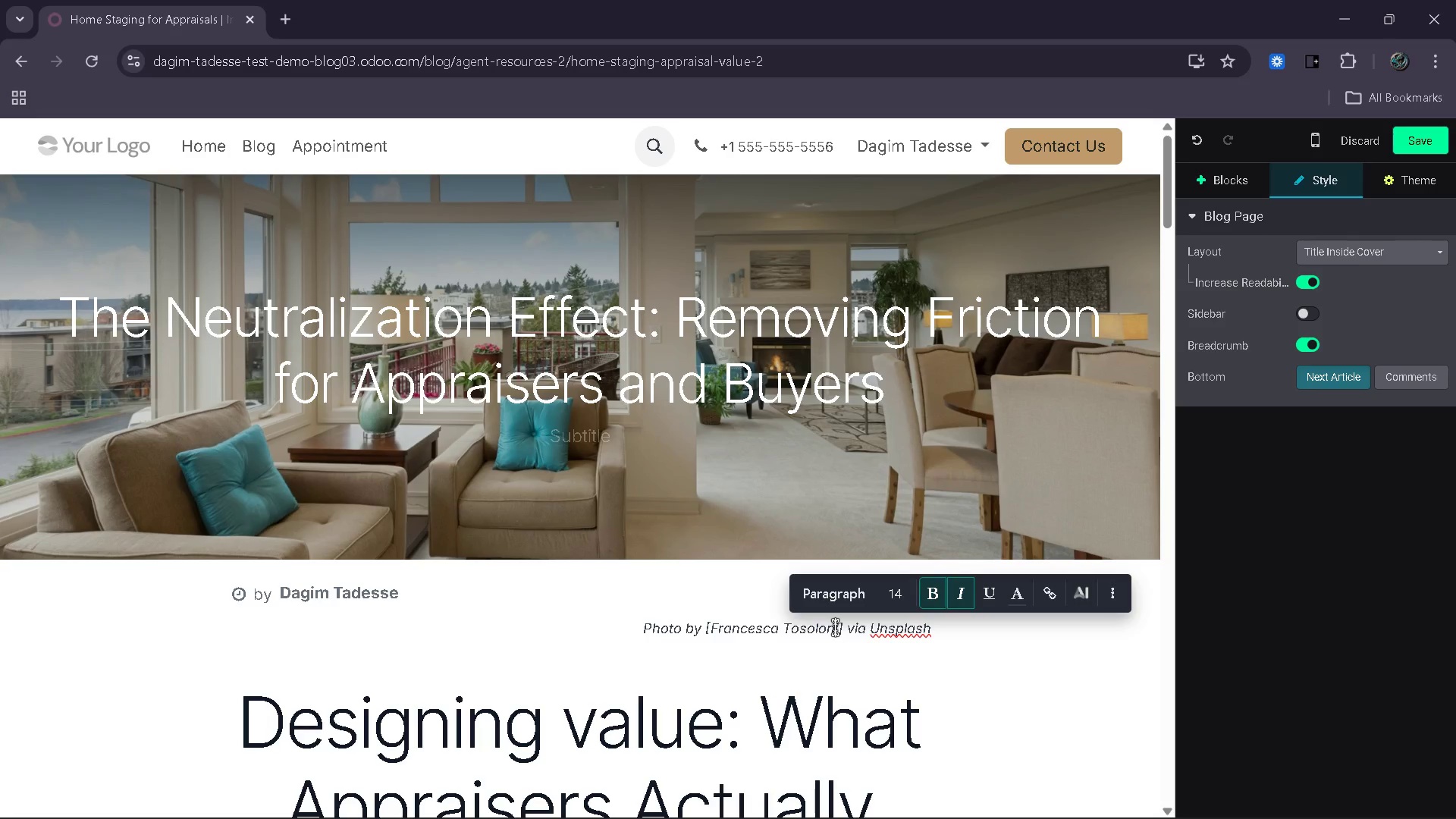 
left_click([975, 616])
 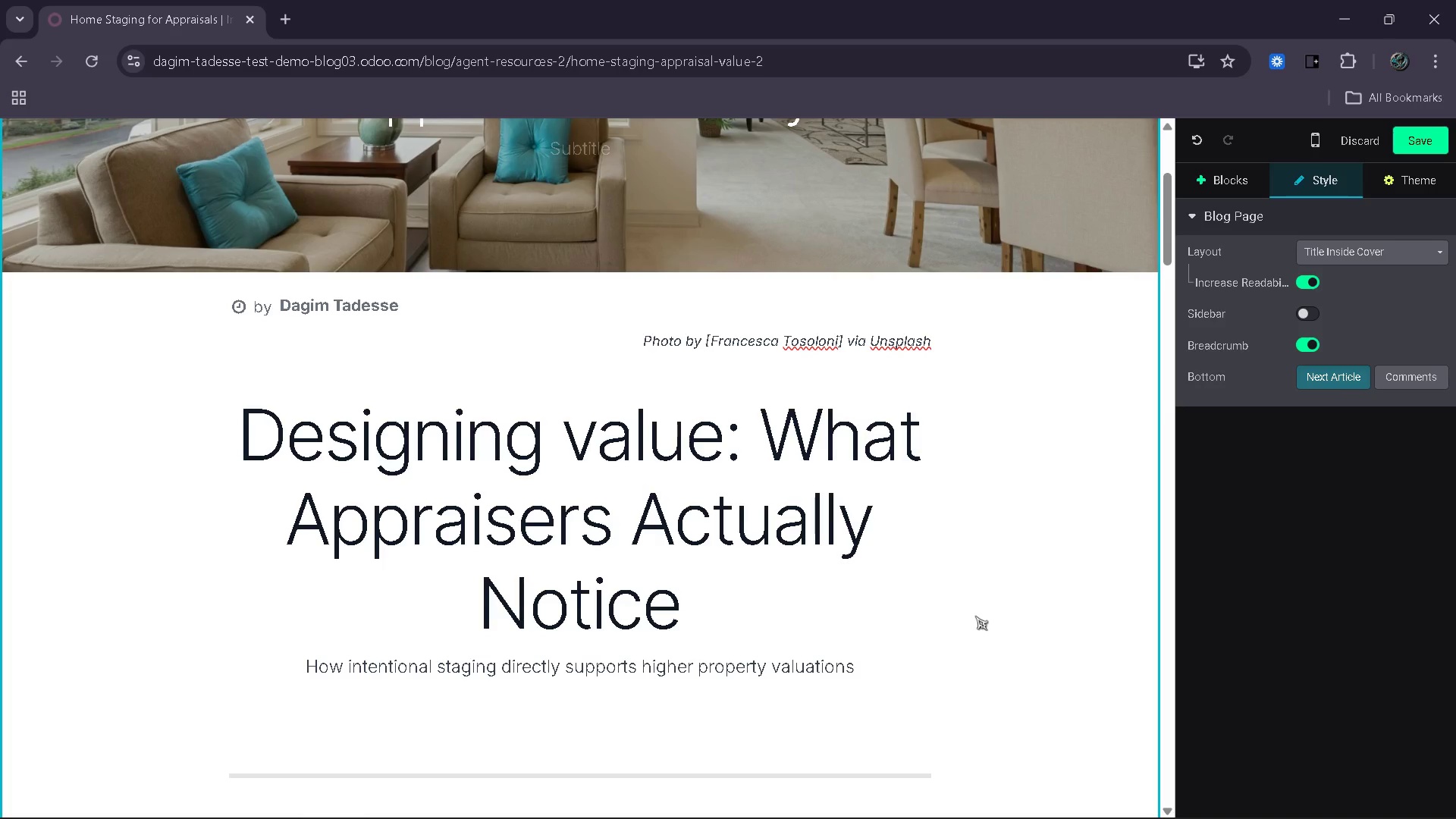 
wait(17.28)
 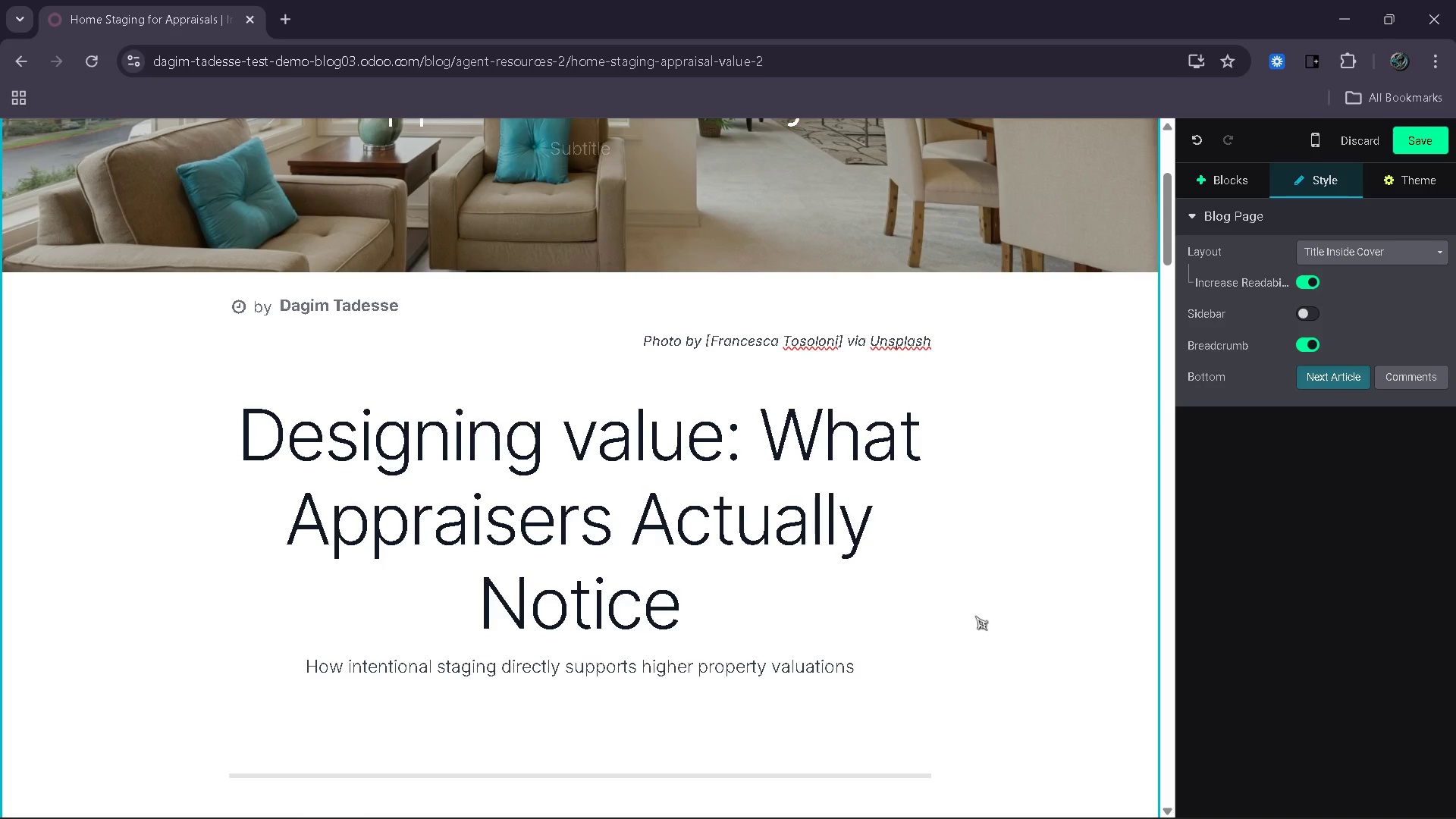 
left_click([471, 494])
 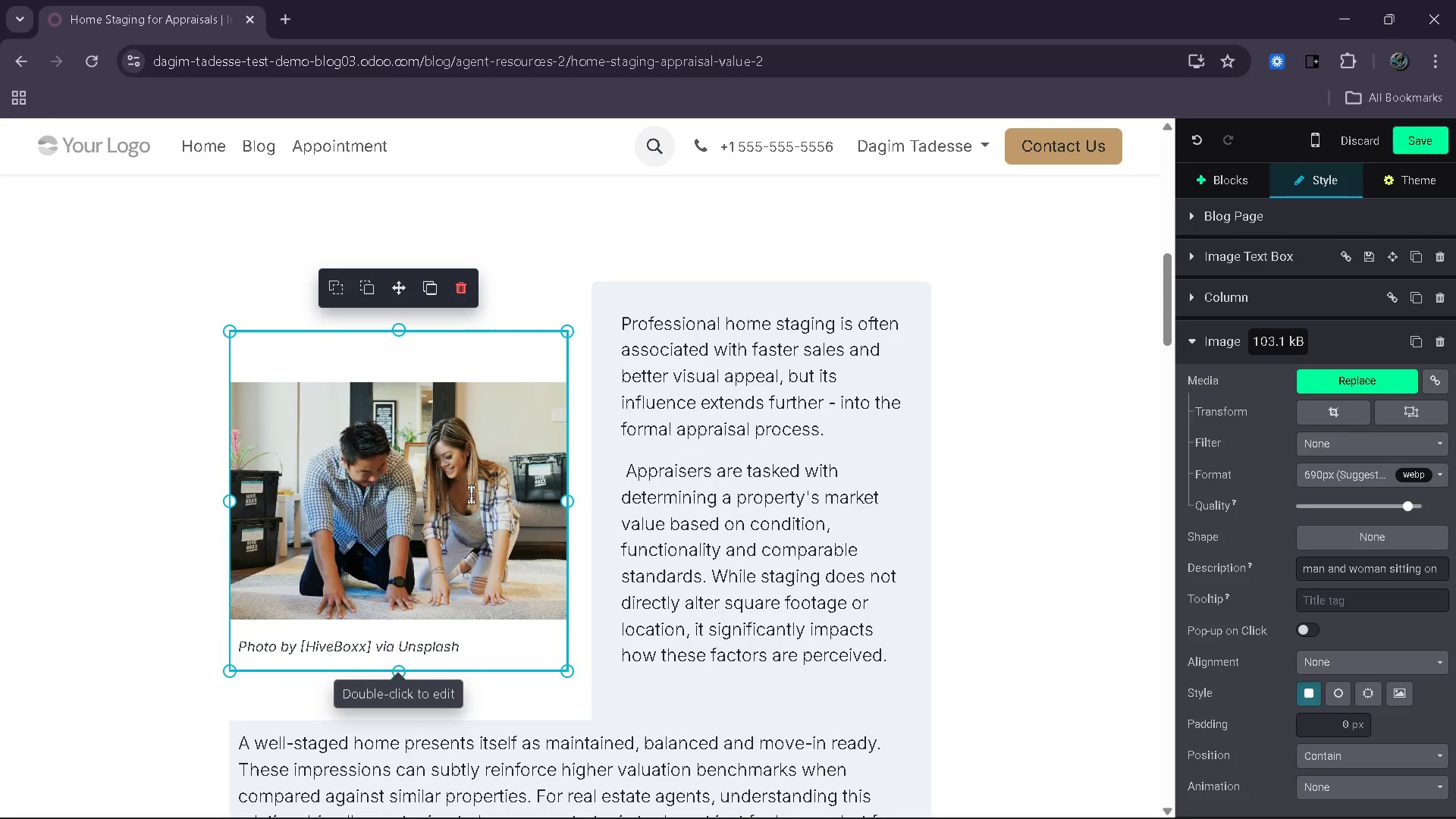 
left_click([500, 500])
 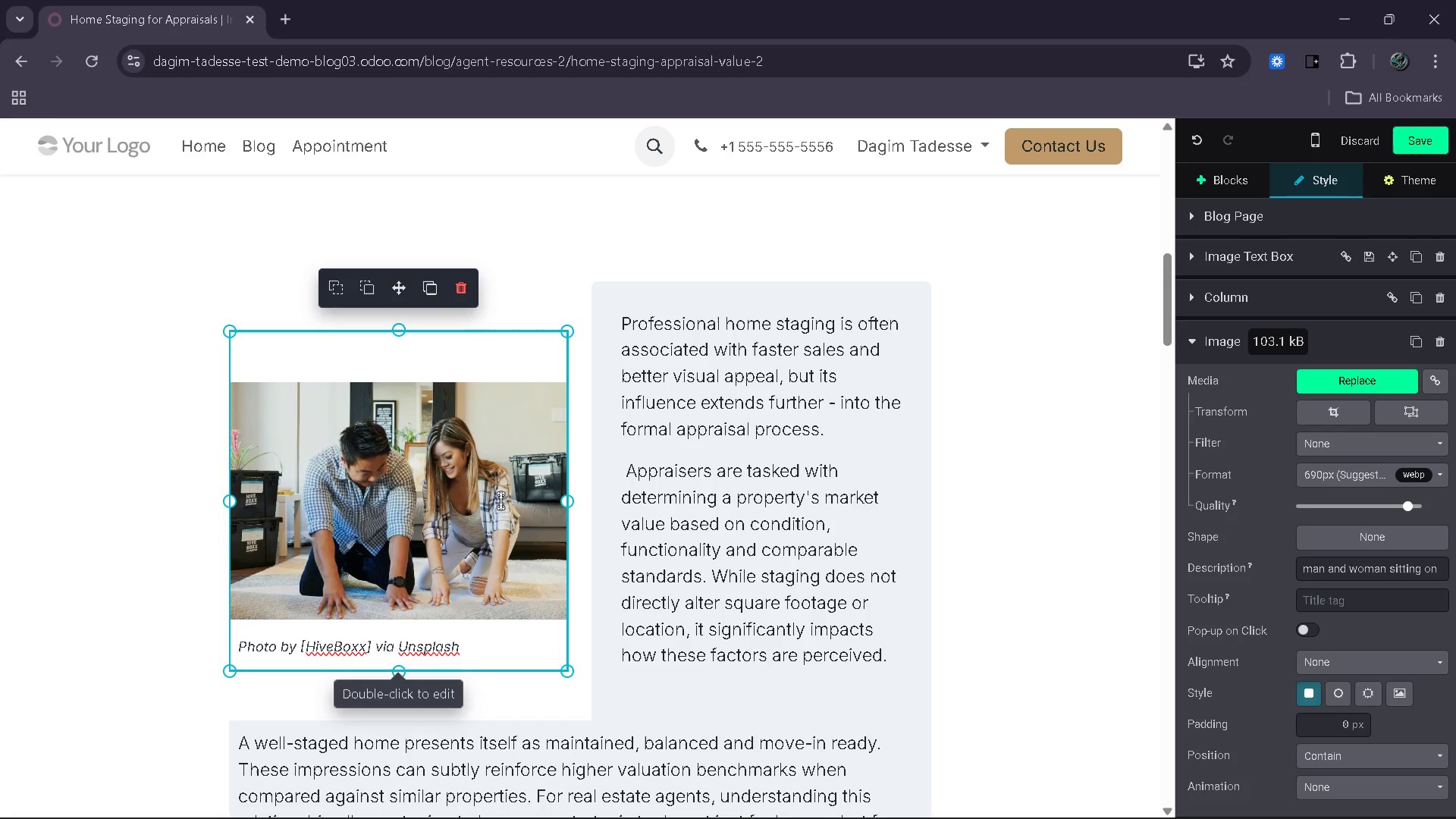 
double_click([500, 500])
 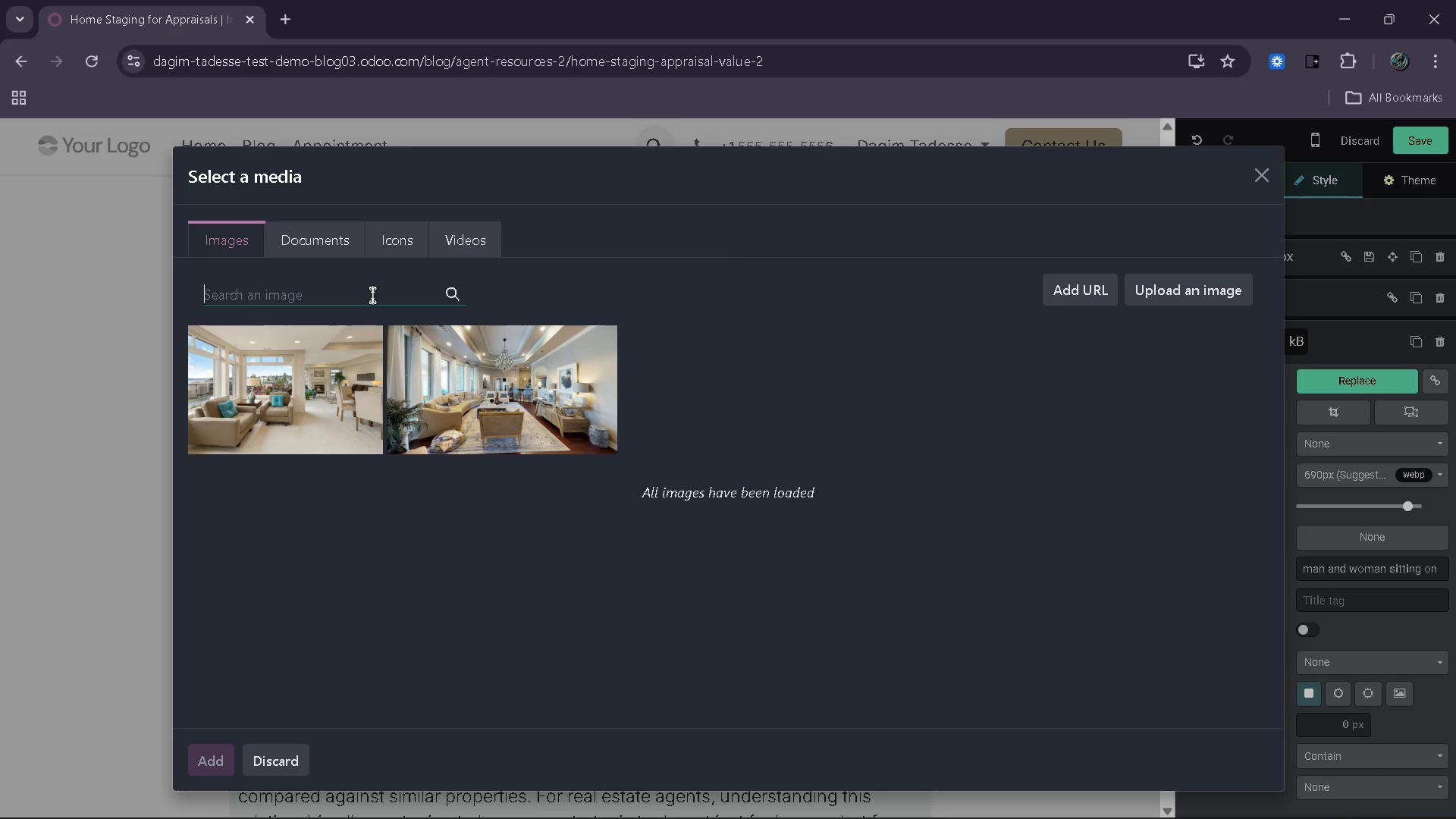 
wait(5.12)
 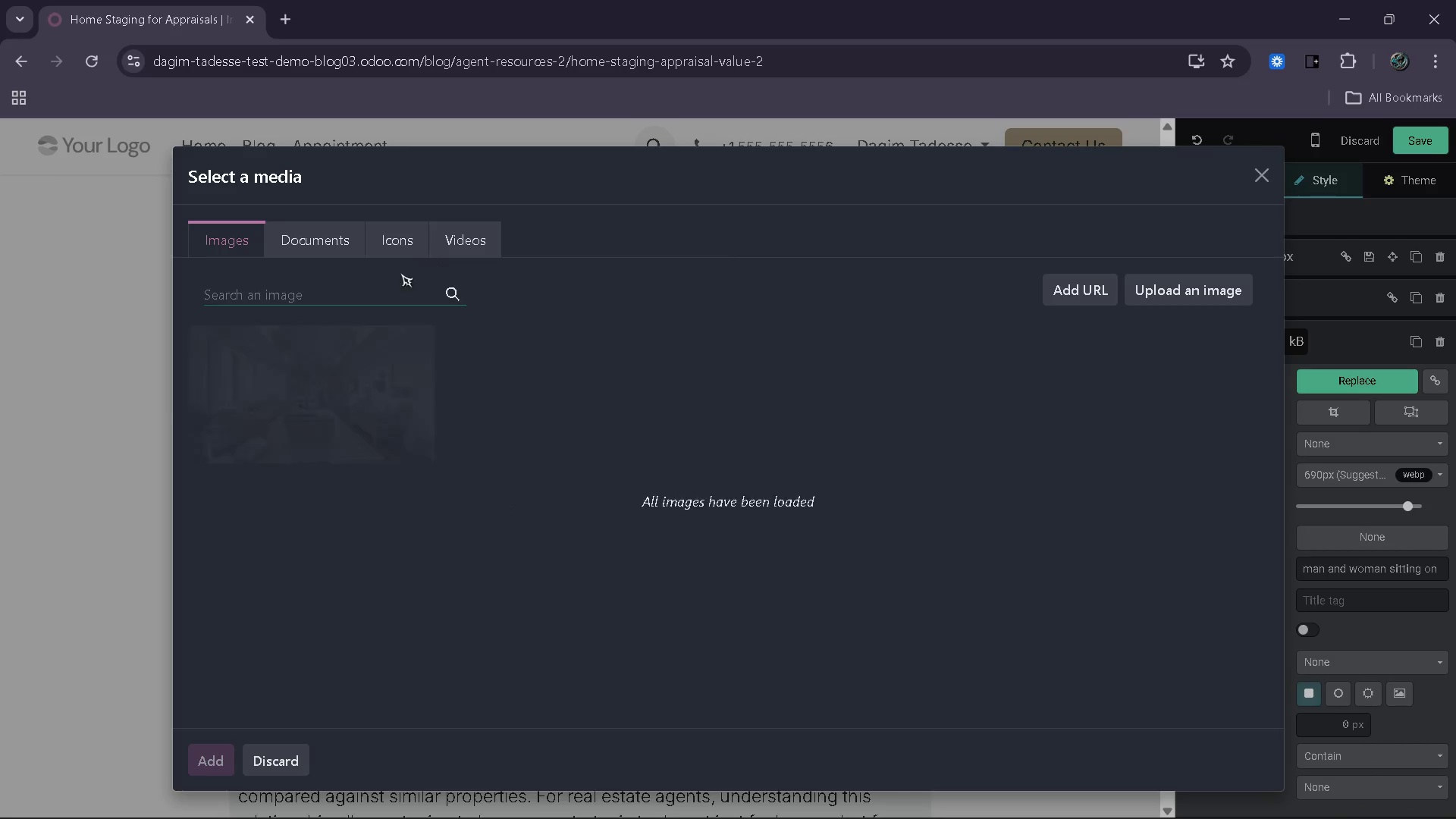 
type(n)
key(Backspace)
type(neutral staged living room beige )
 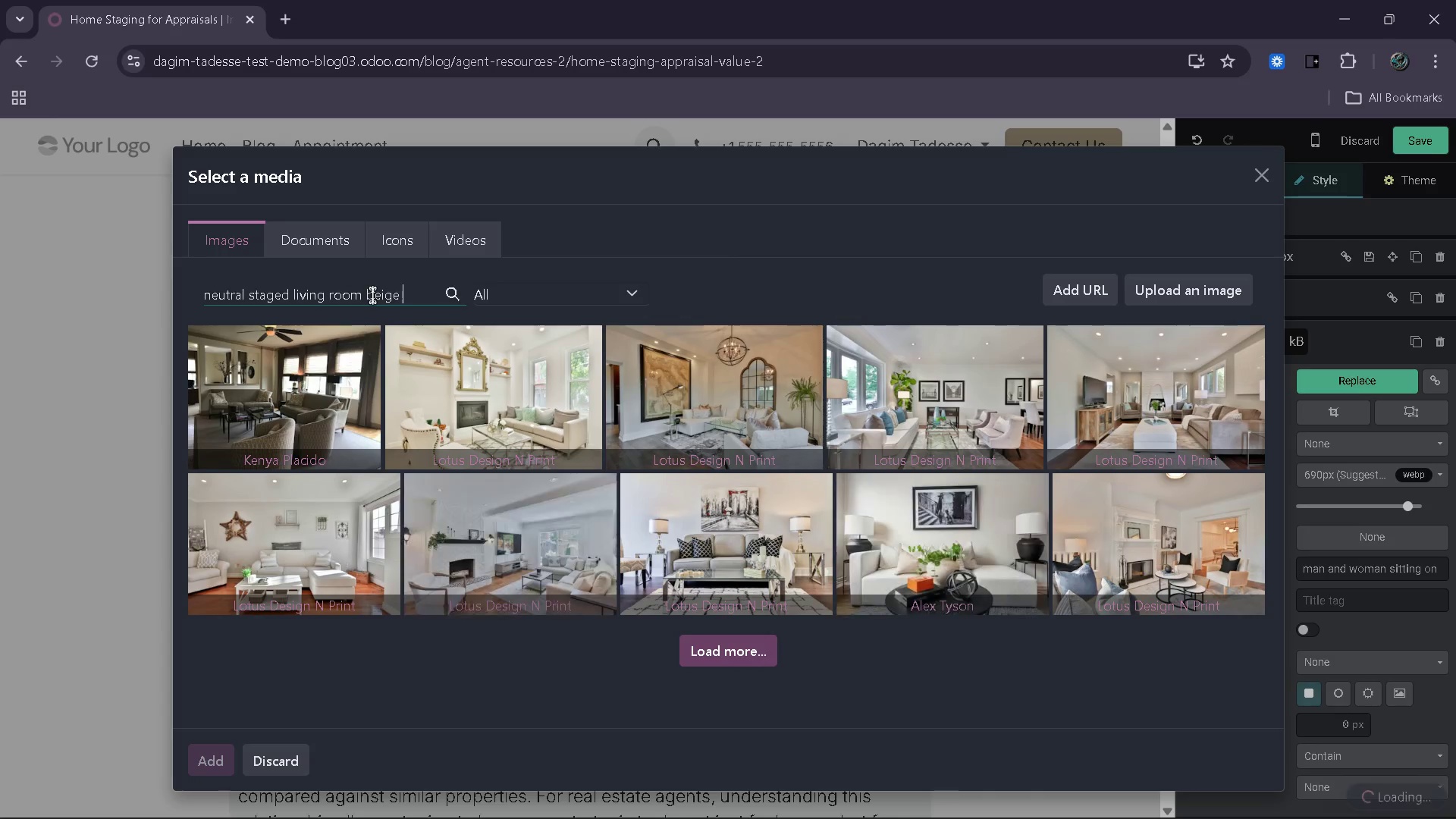 
key(Backspace)
 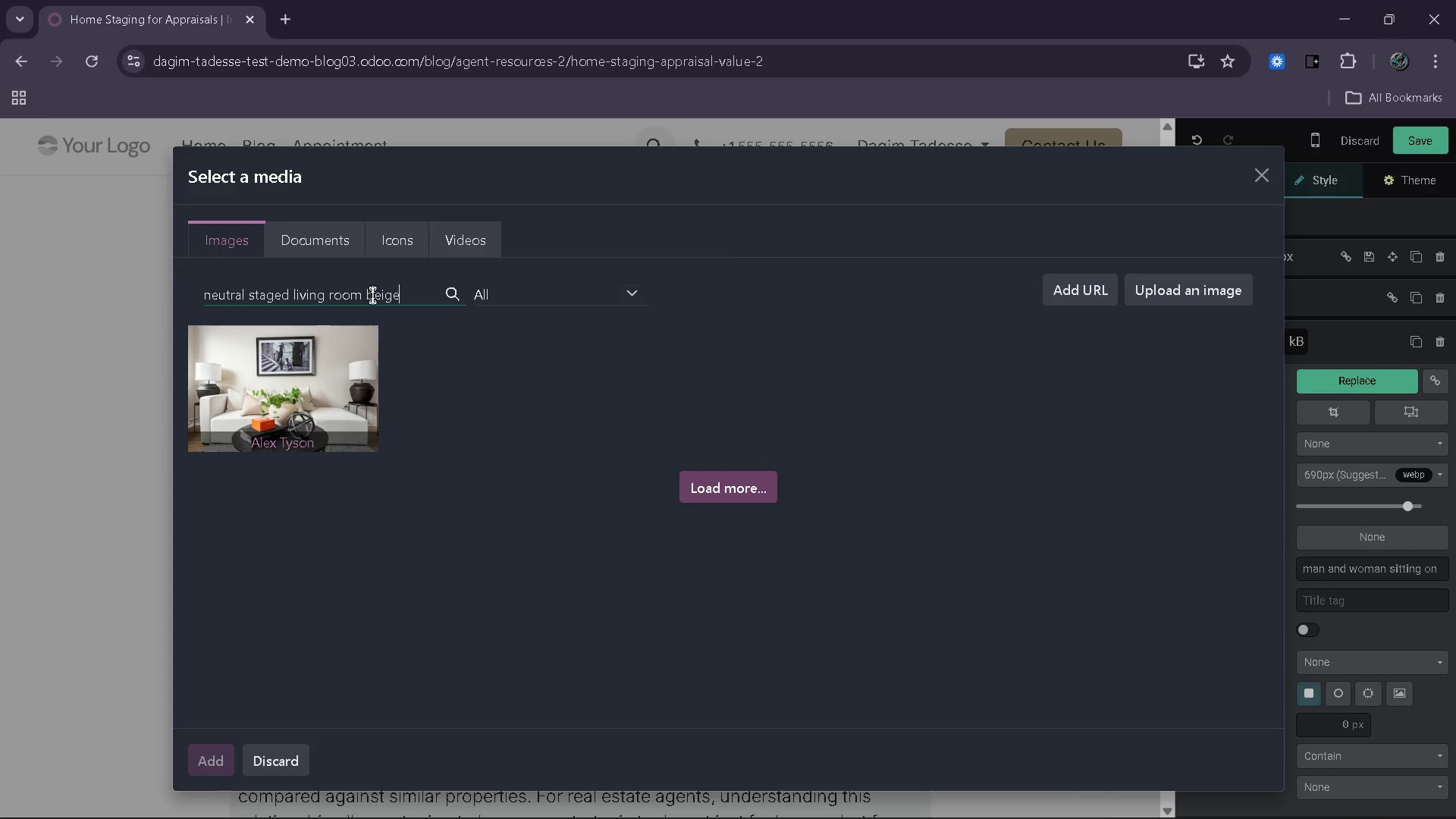 
wait(7.94)
 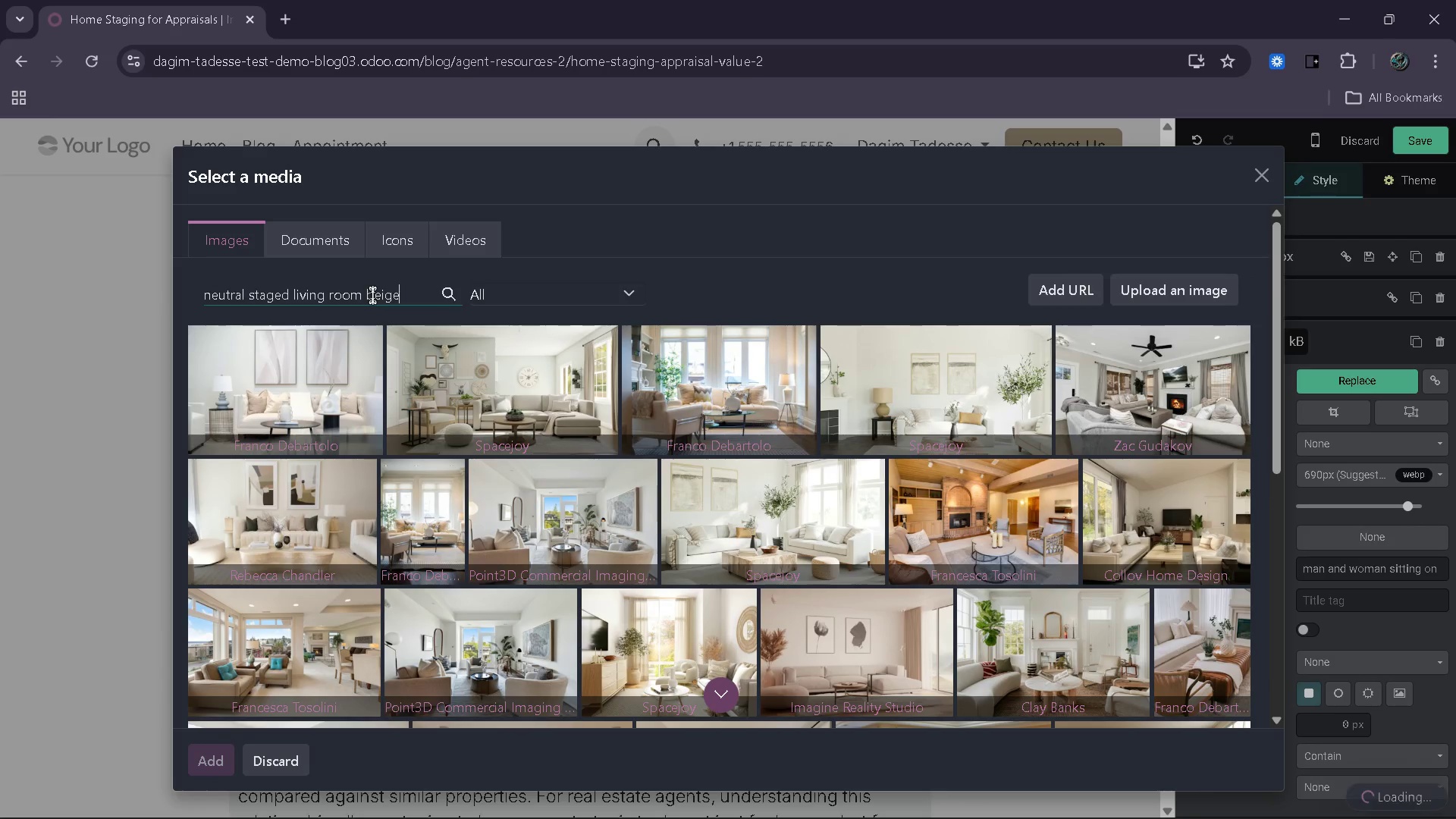 
key(Space)
 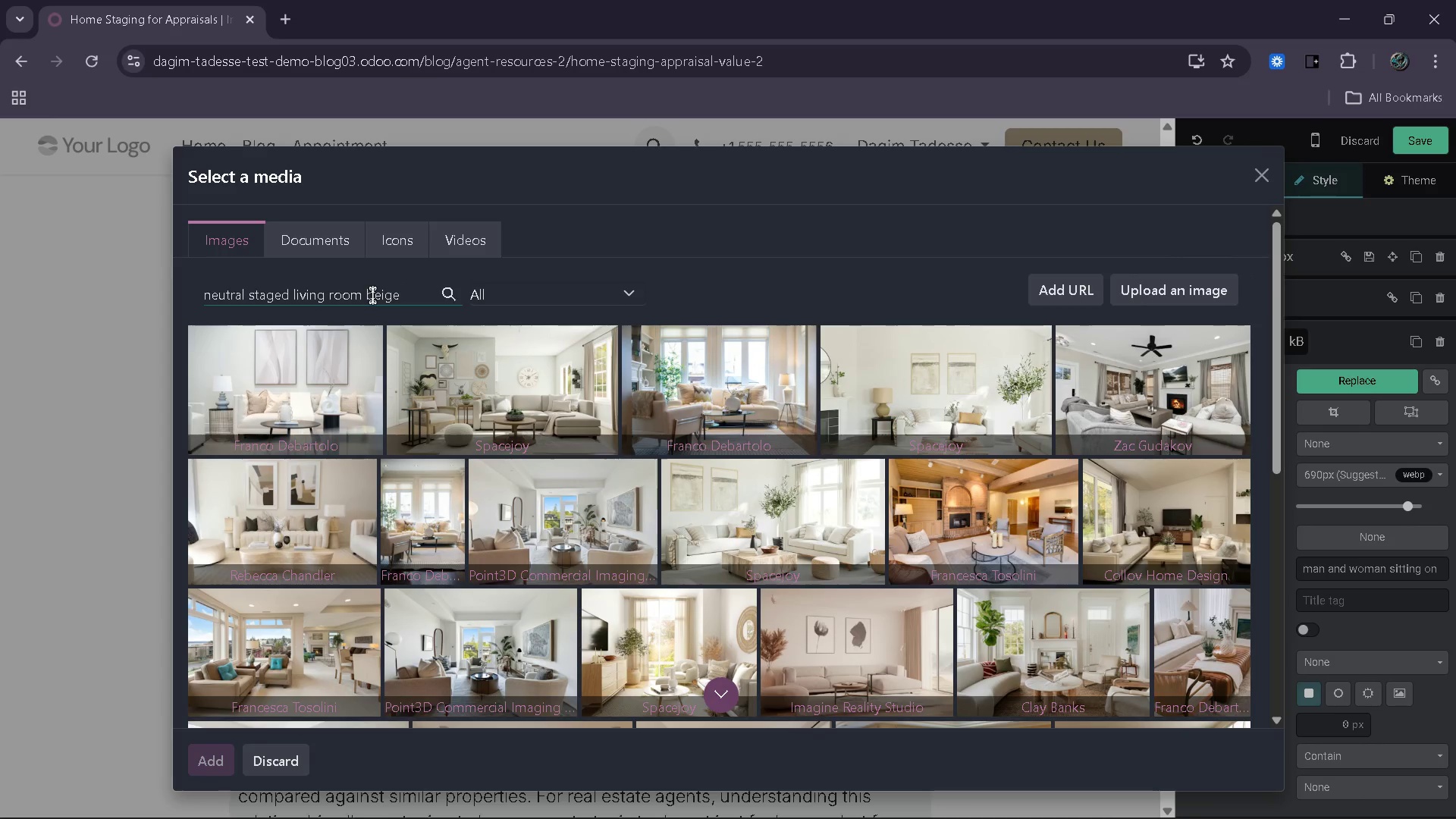 
wait(10.19)
 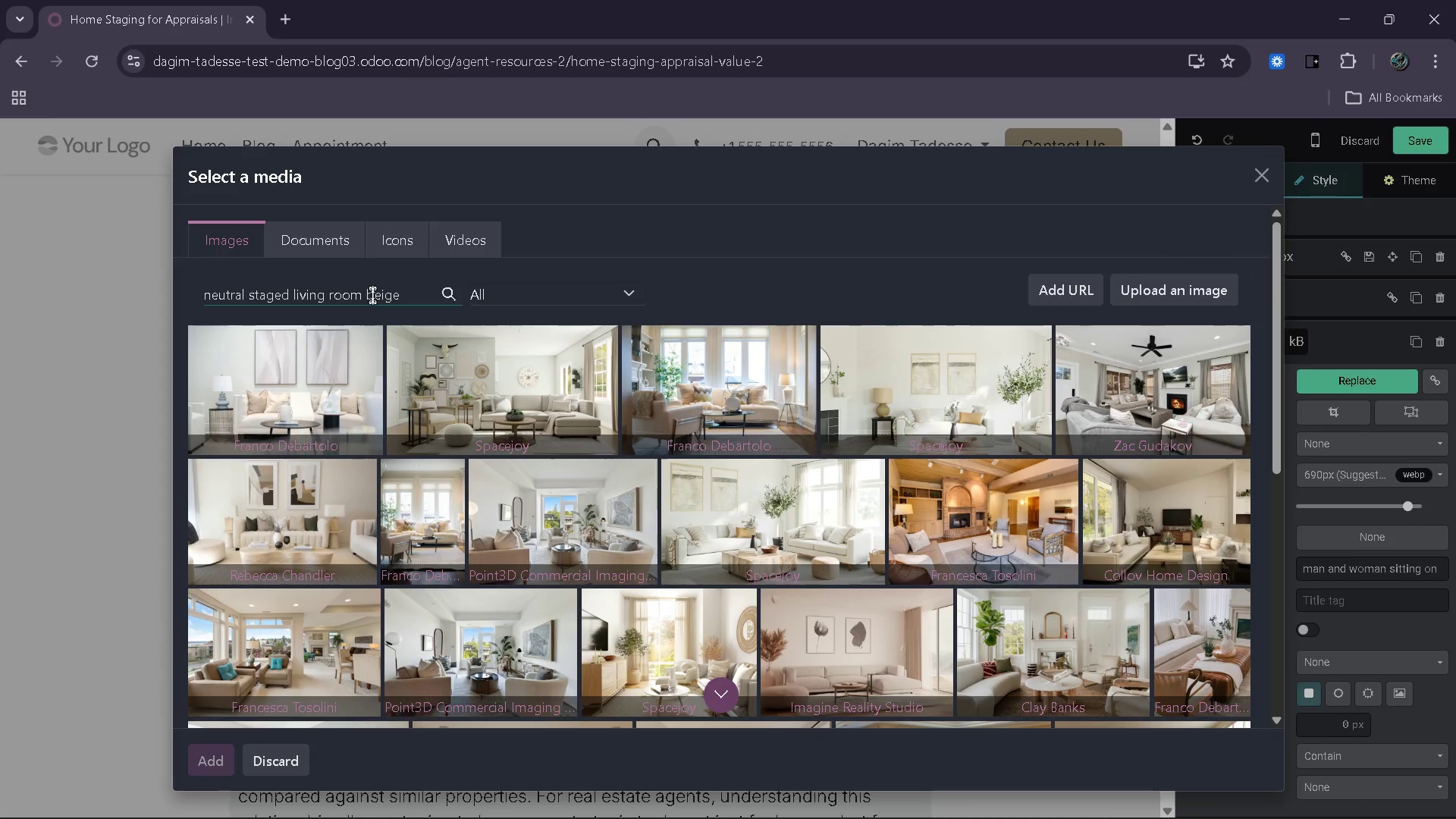 
left_click([809, 468])
 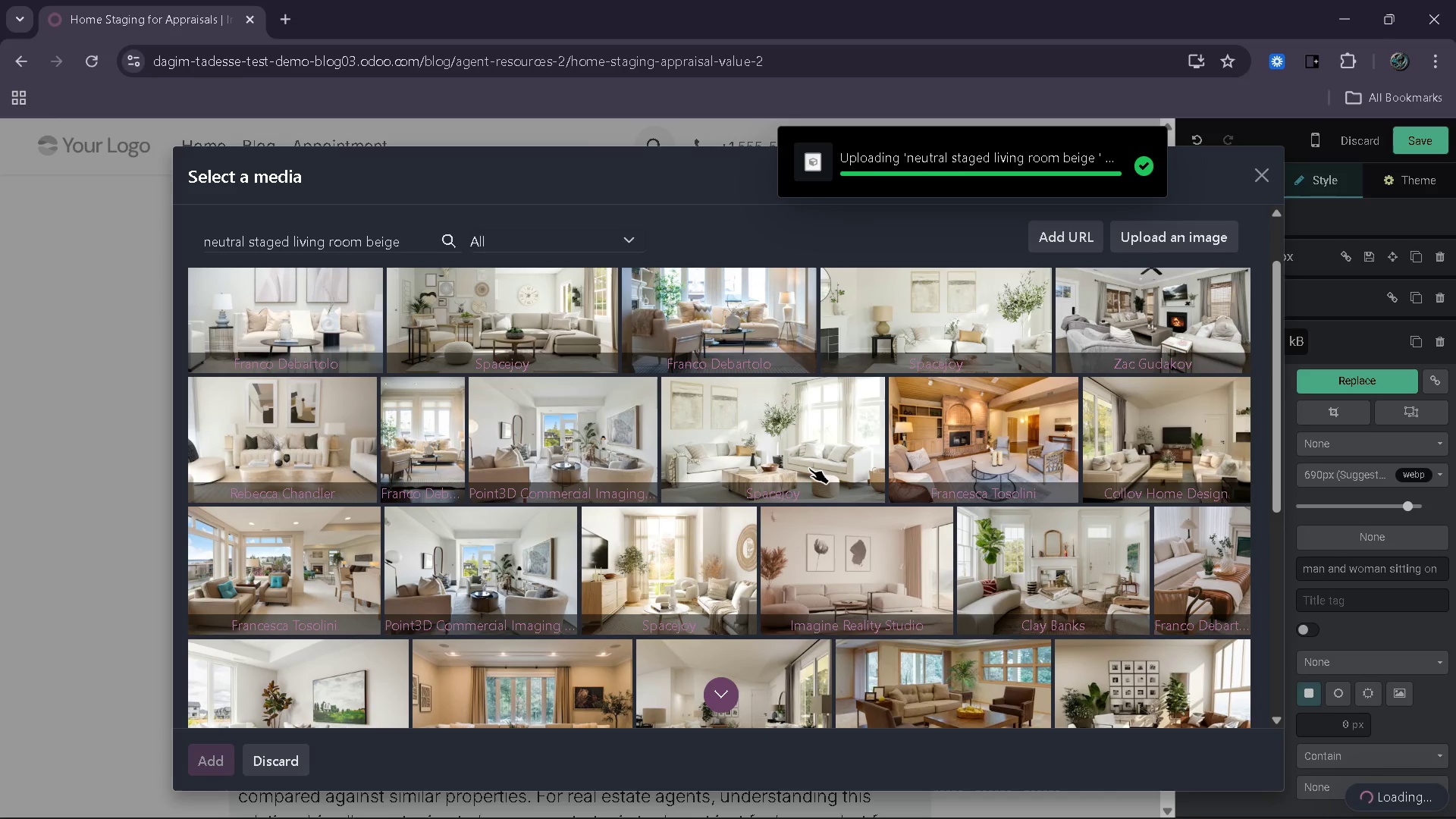 
wait(8.5)
 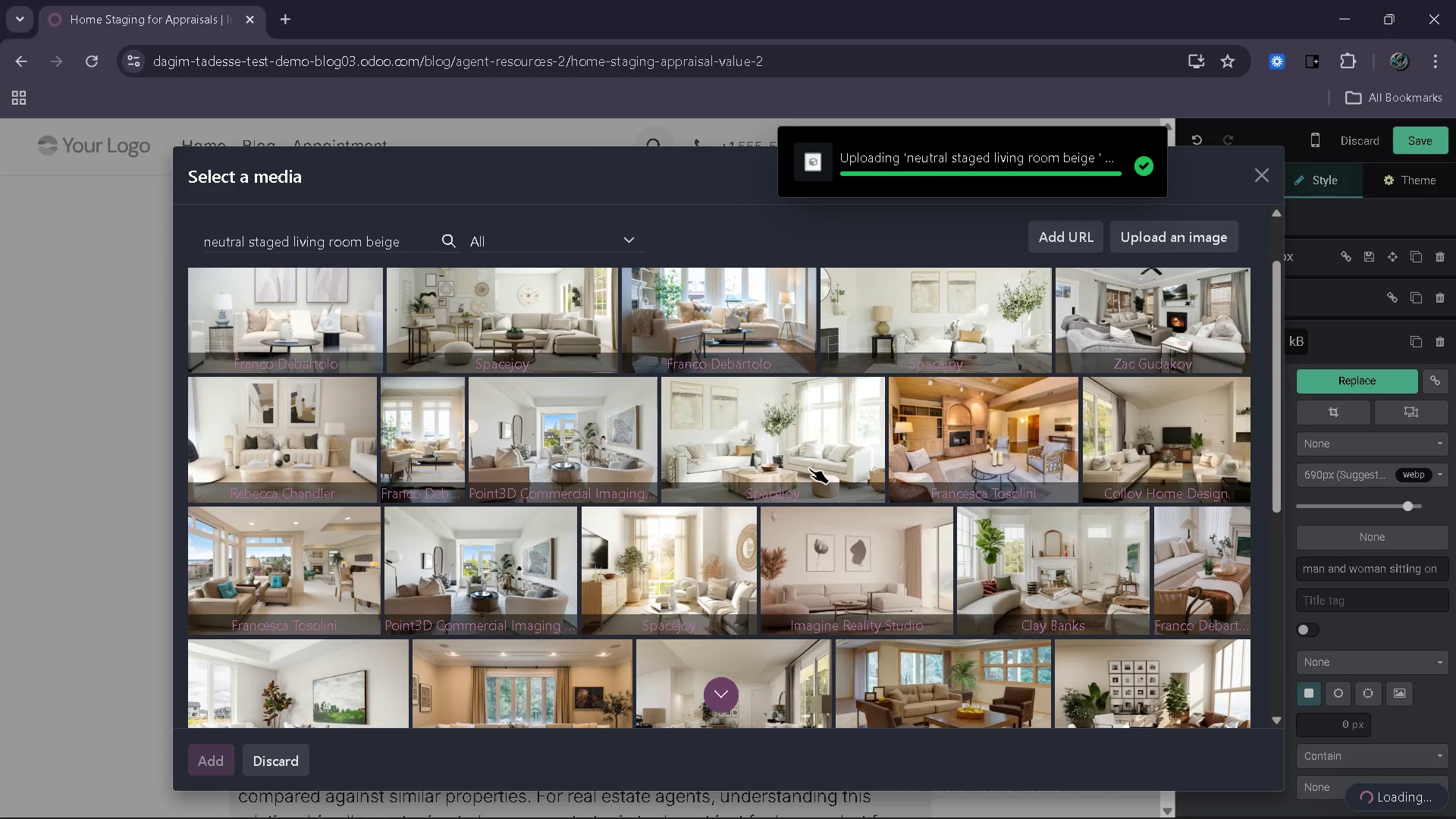 
left_click_drag(start_coordinate=[366, 645], to_coordinate=[307, 645])
 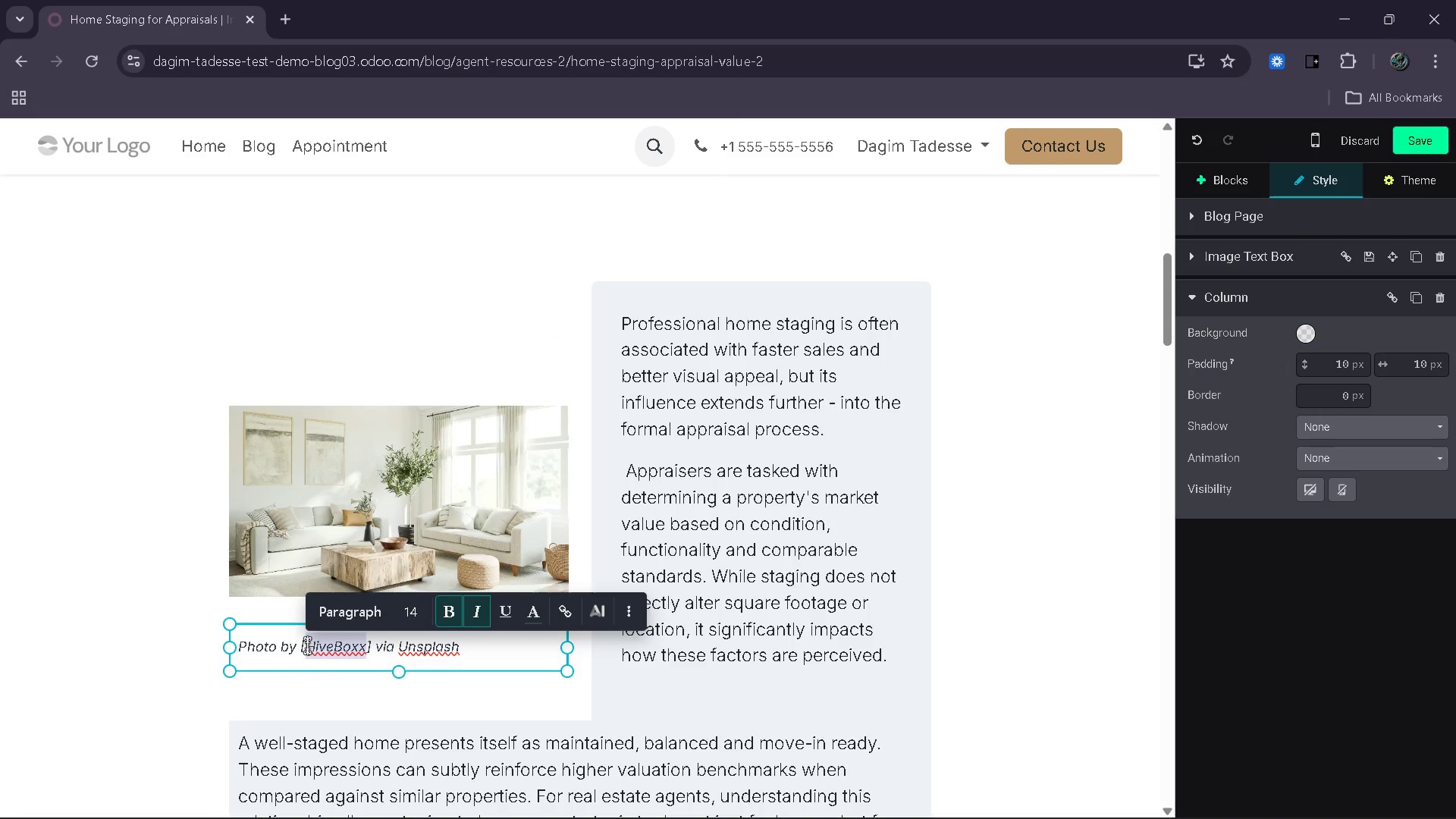 
type(SpaceJoy)
 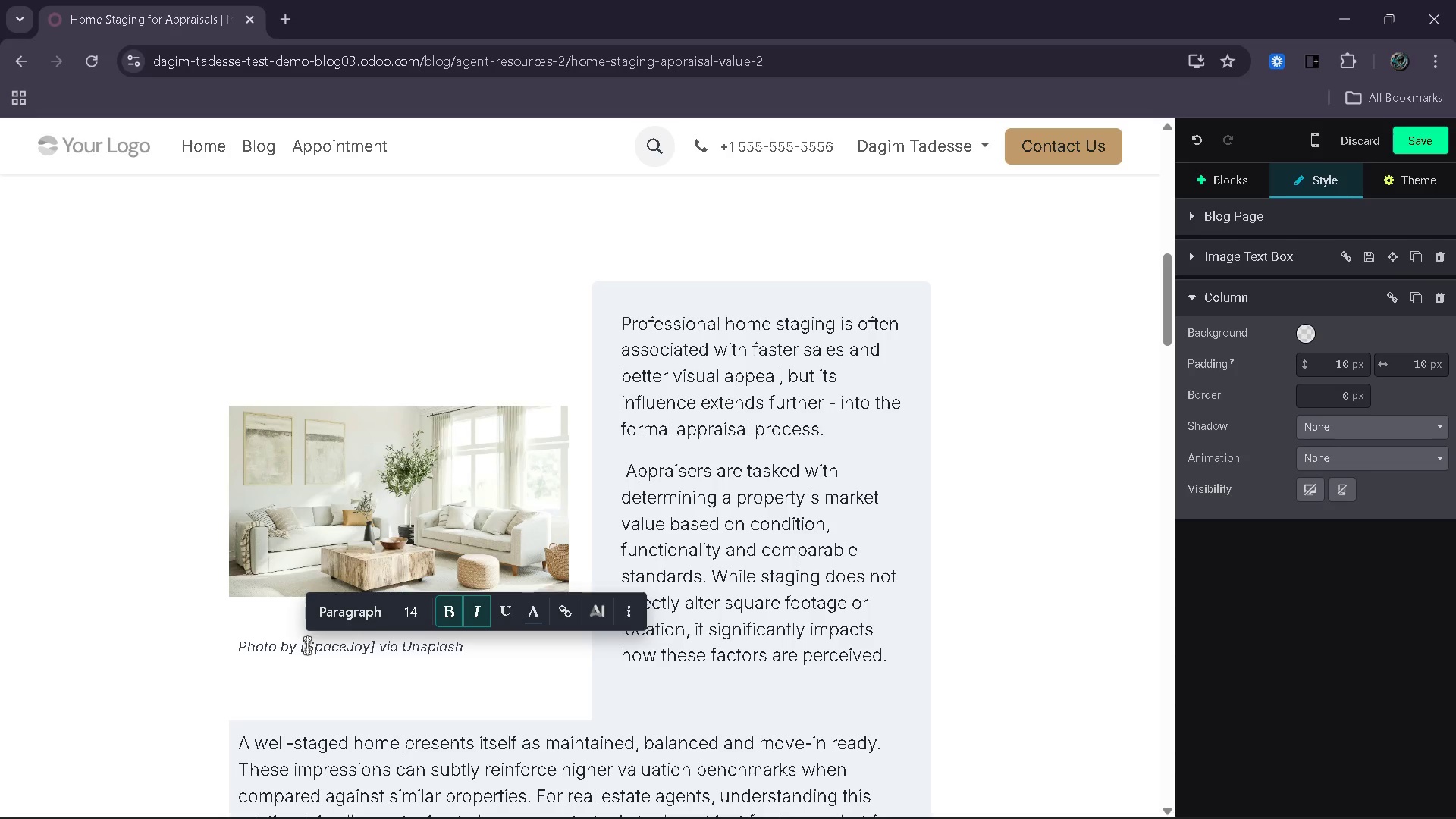 
left_click([482, 309])
 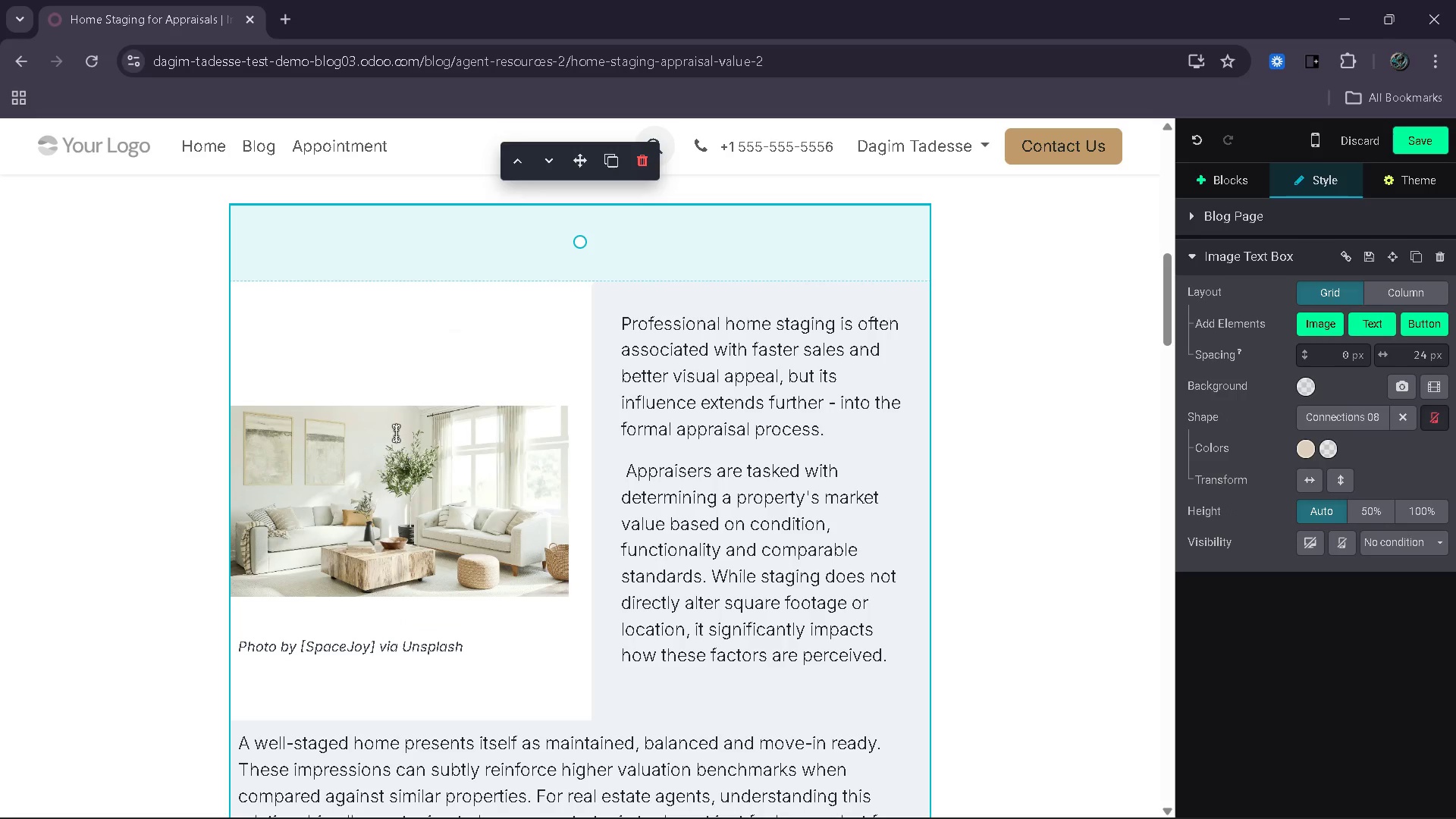 
left_click([364, 513])
 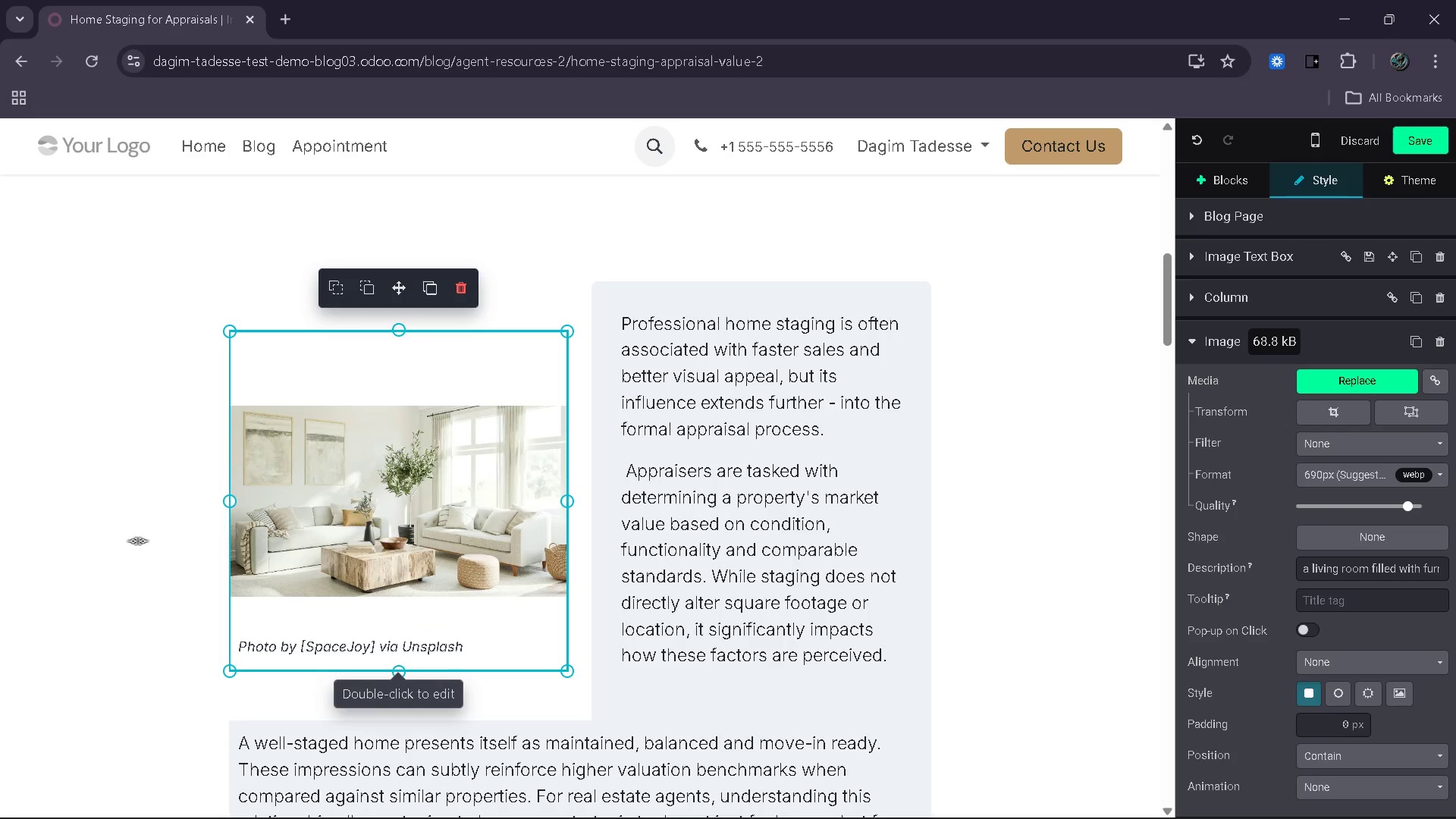 
left_click([137, 541])
 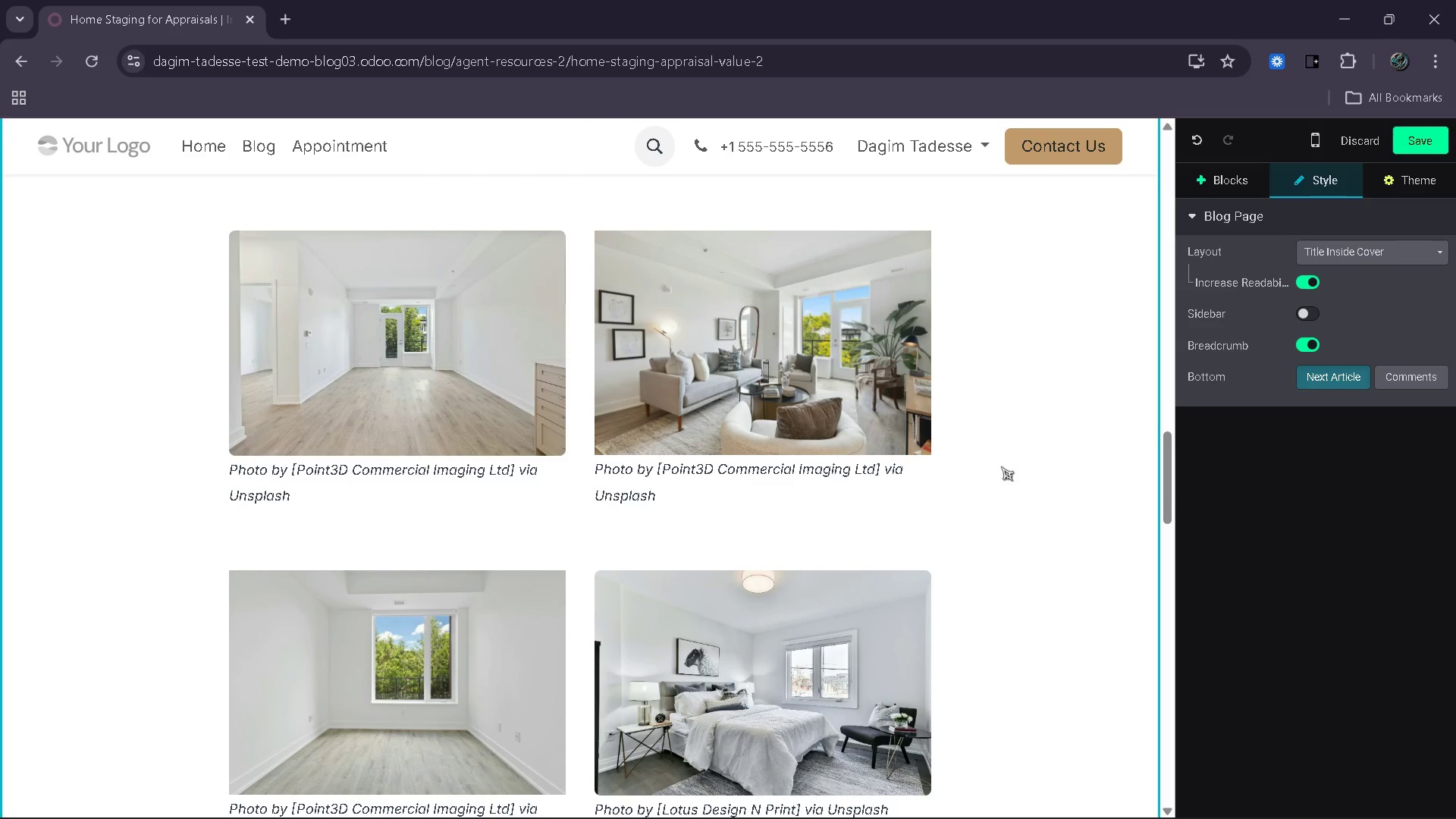 
wait(6.2)
 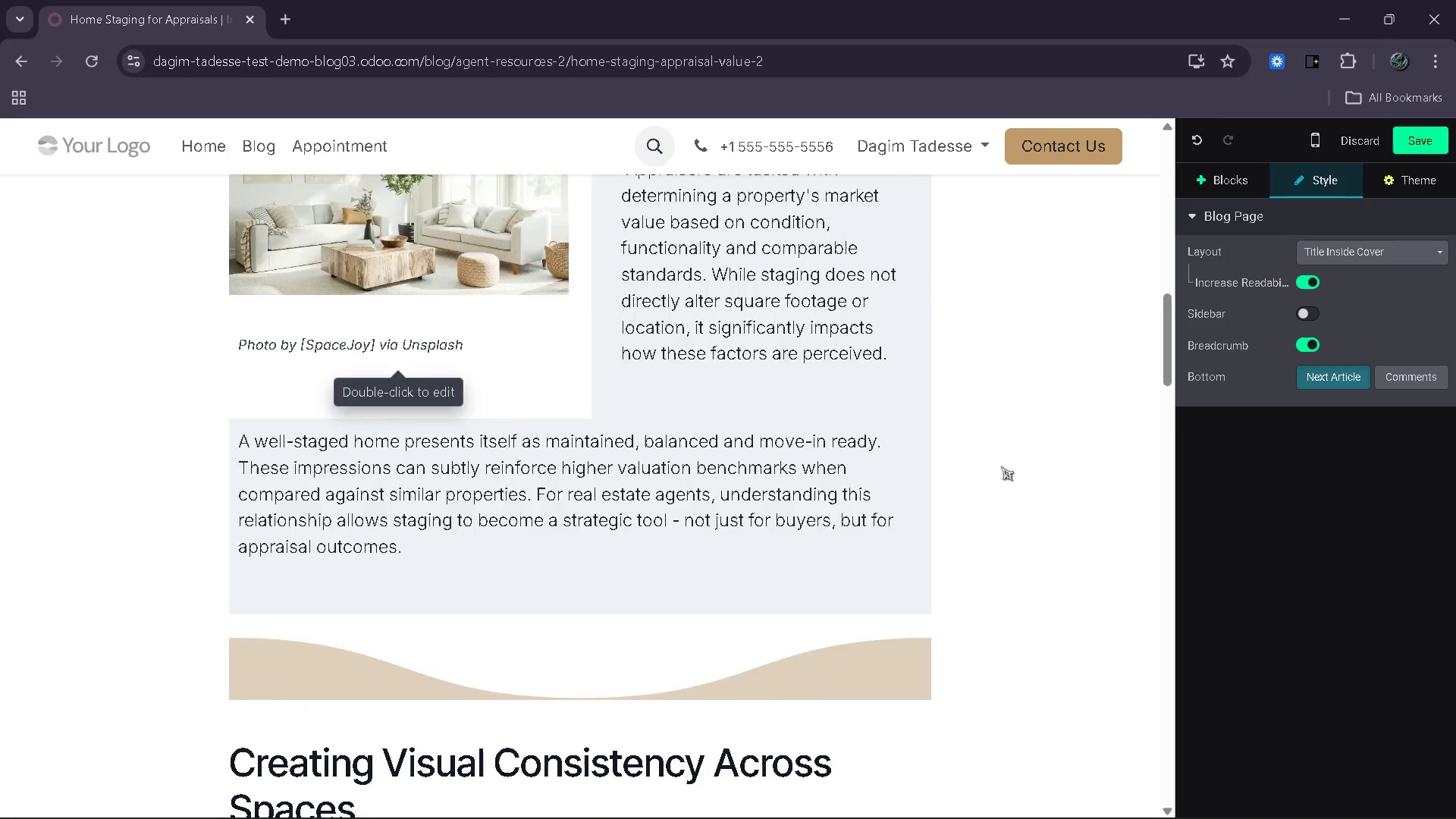 
double_click([394, 354])
 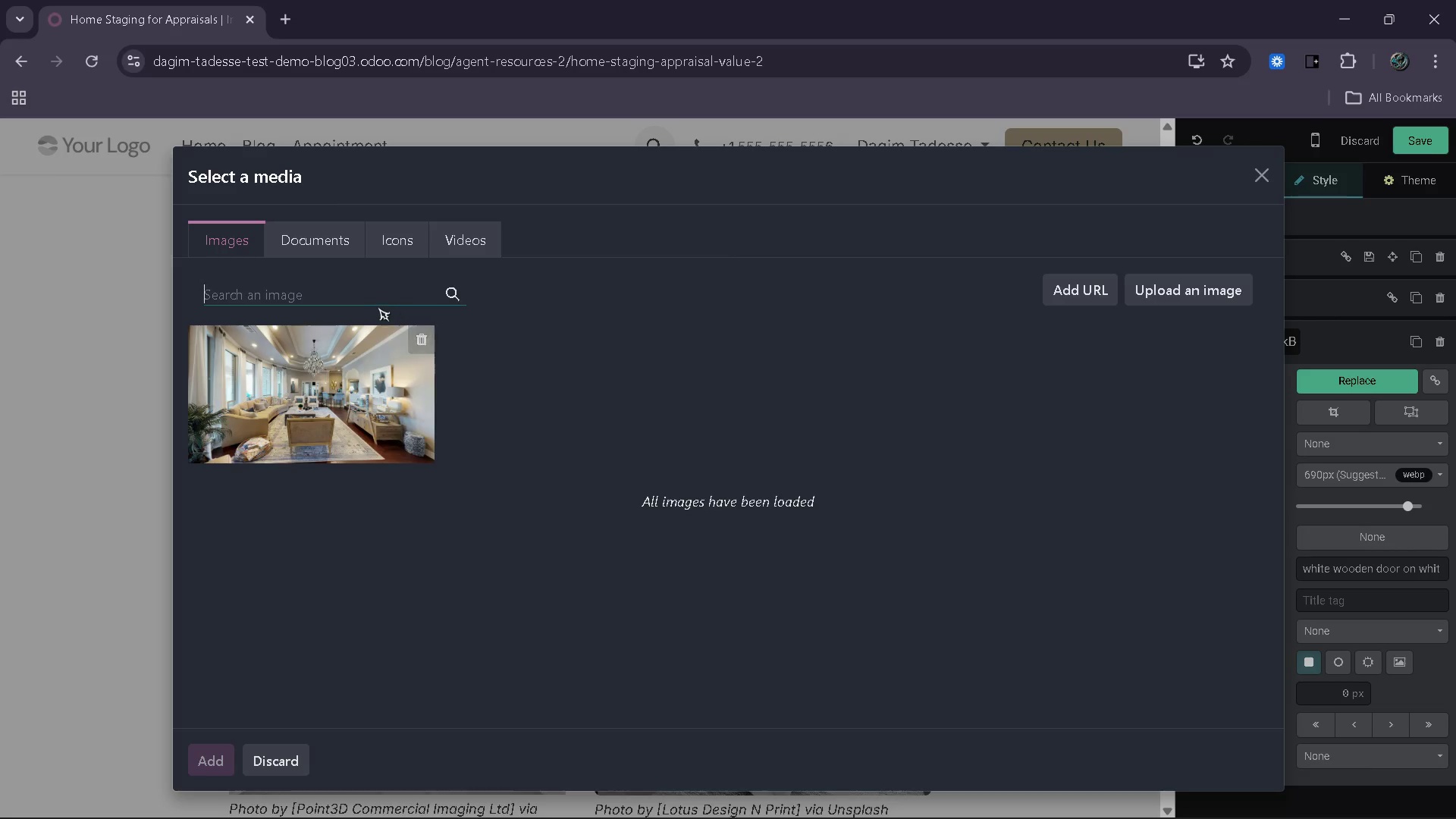 
left_click([297, 294])
 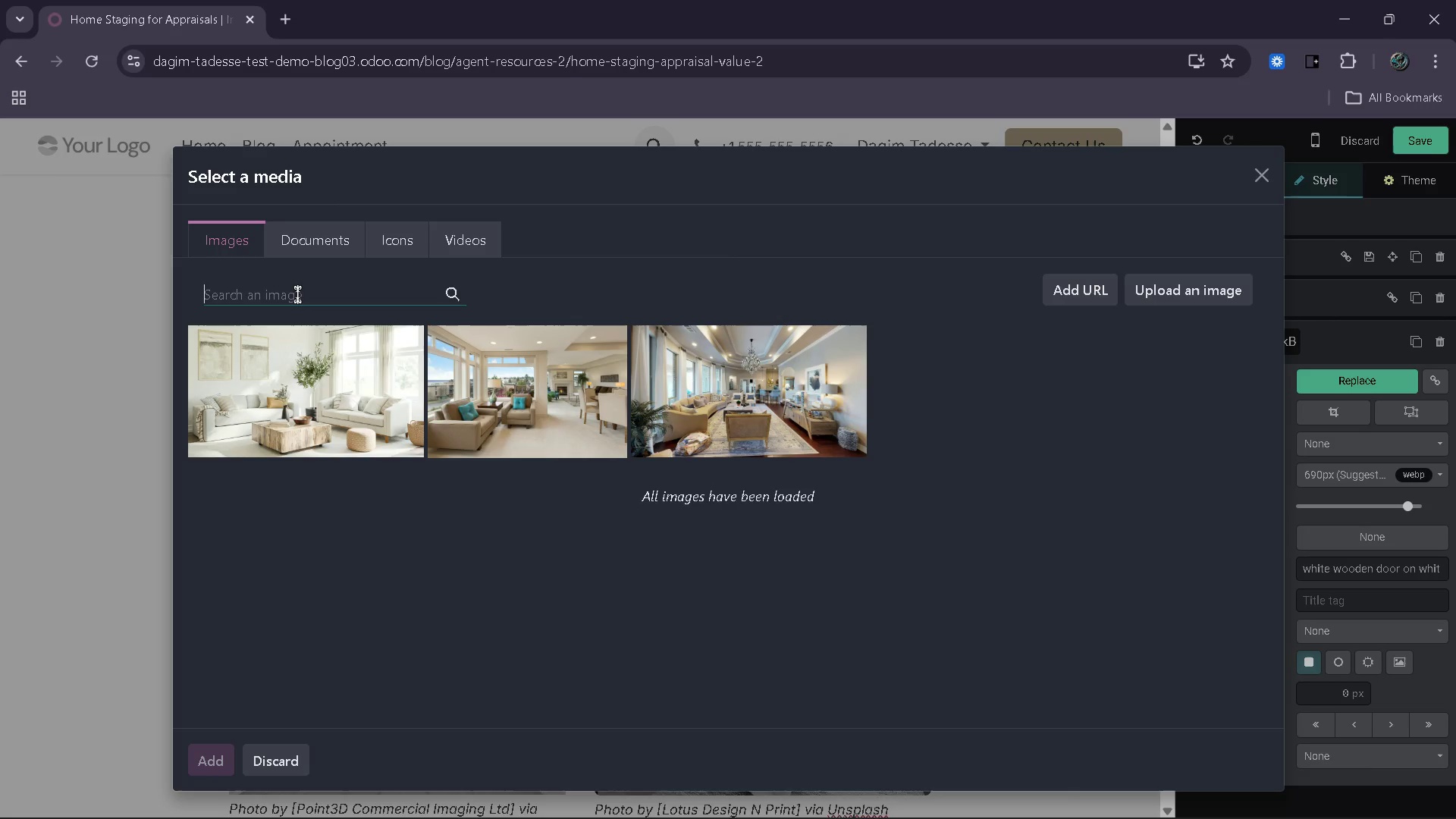 
type(colorful room)
 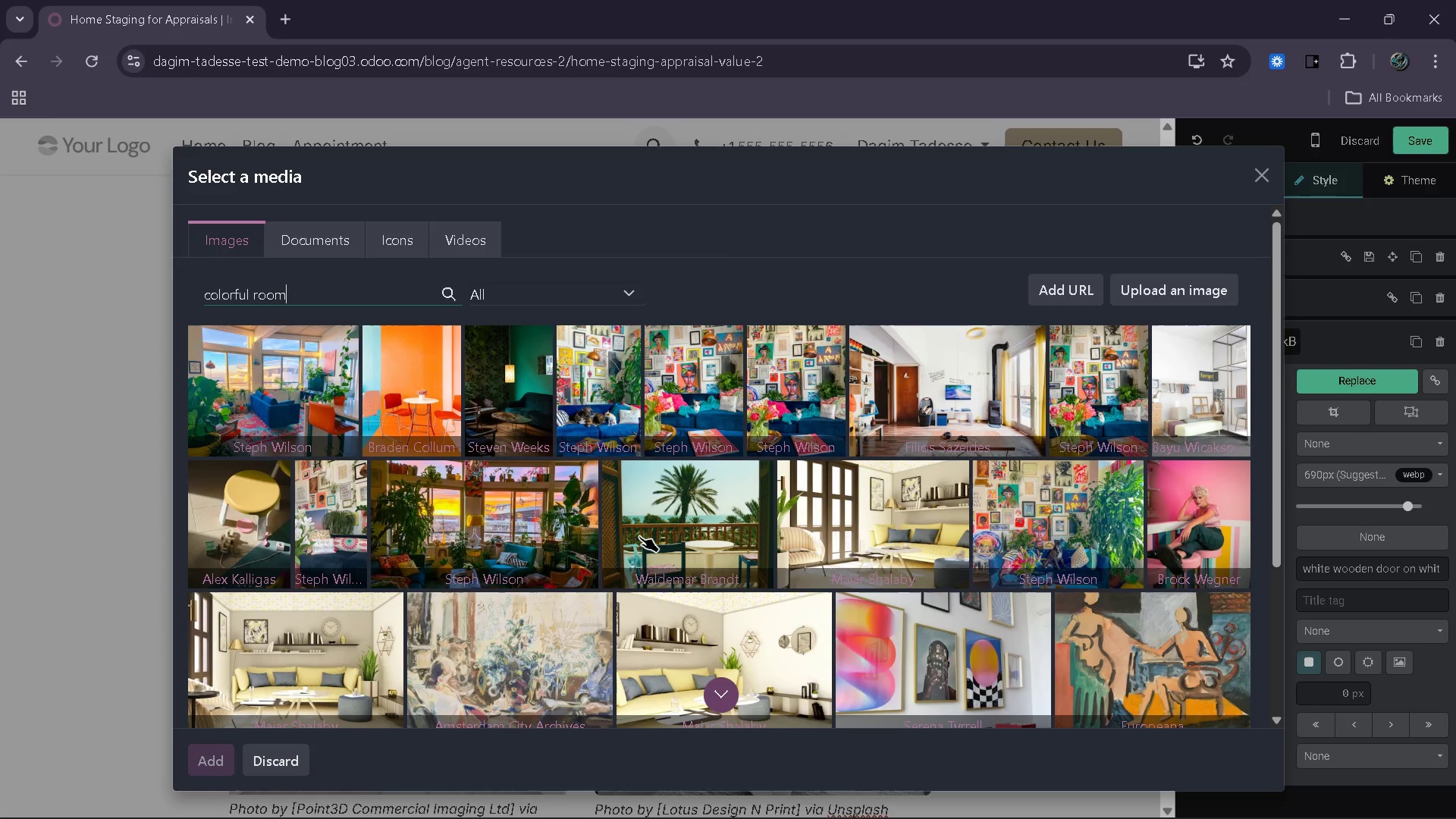 
wait(55.19)
 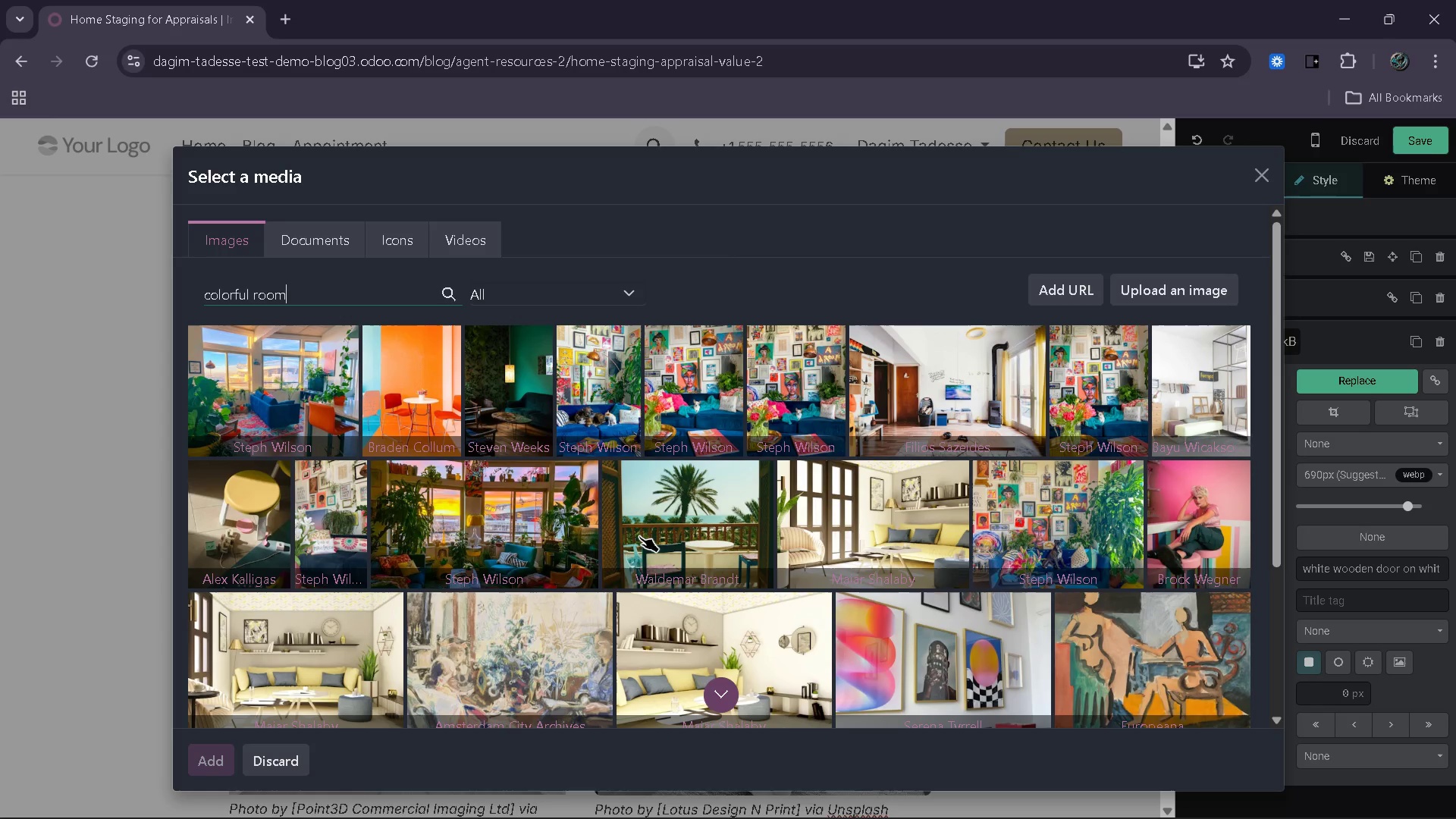 
left_click([290, 406])
 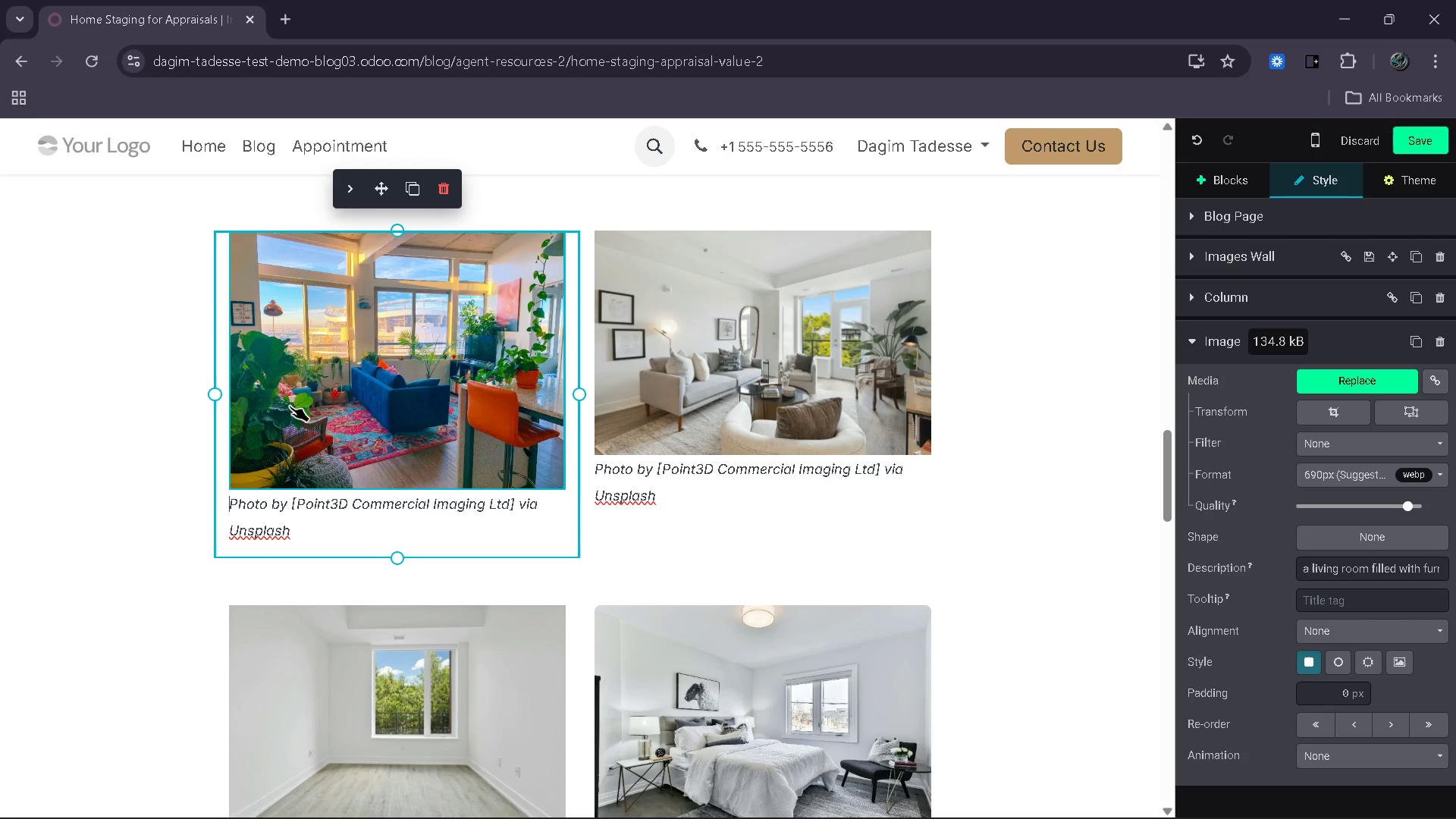 
wait(18.22)
 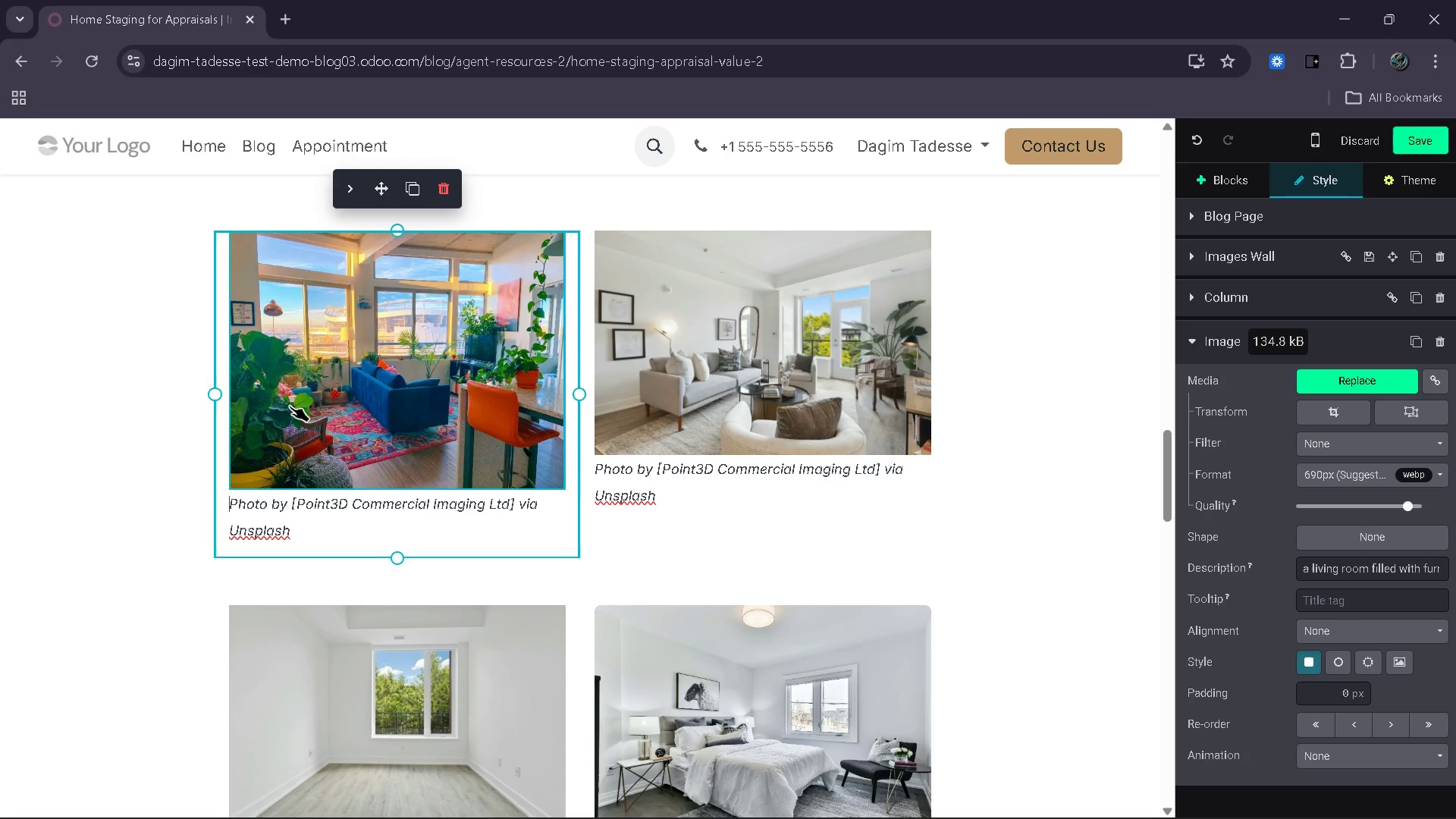 
left_click_drag(start_coordinate=[508, 510], to_coordinate=[298, 504])
 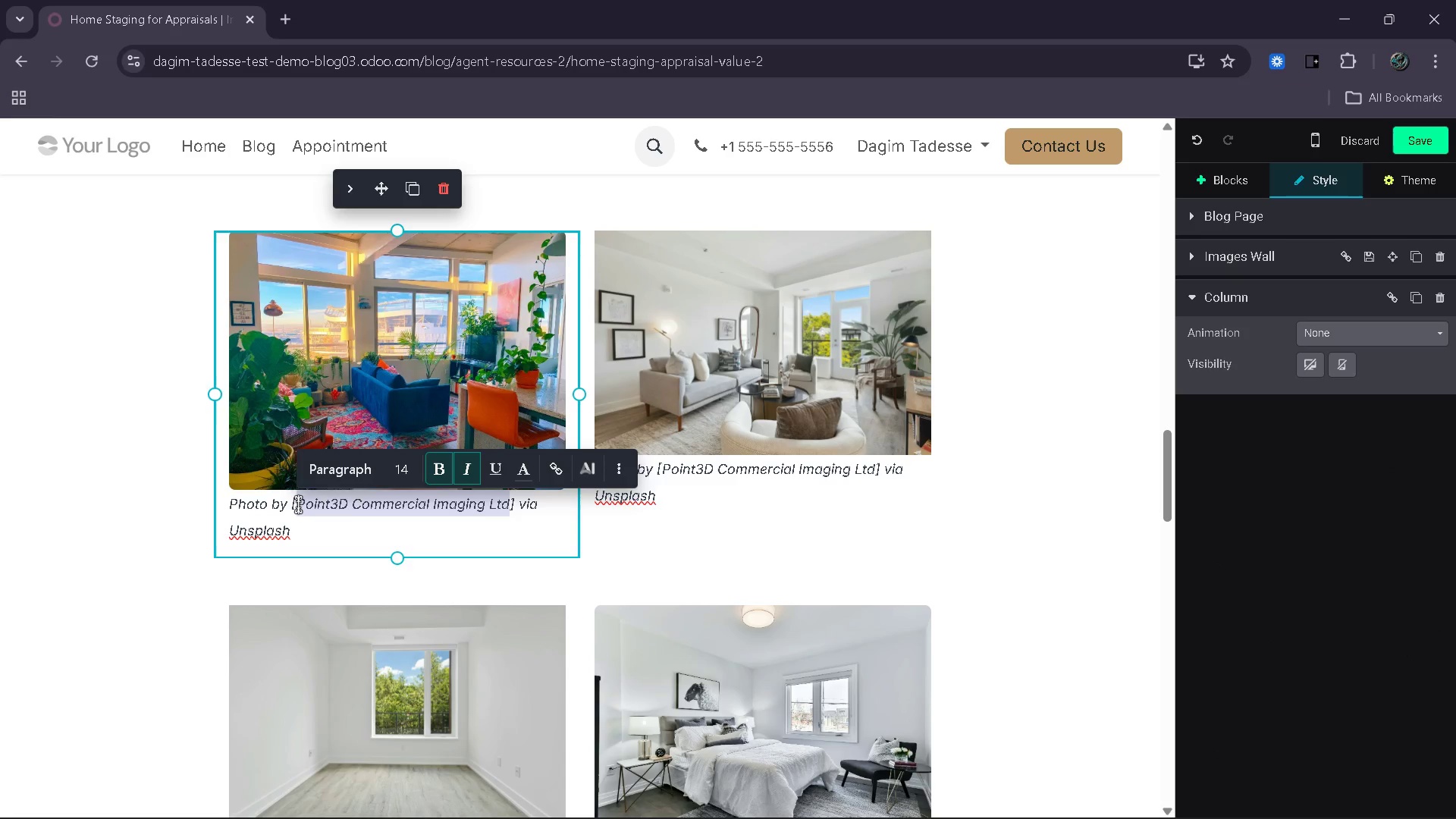 
type(Steph Wilson)
 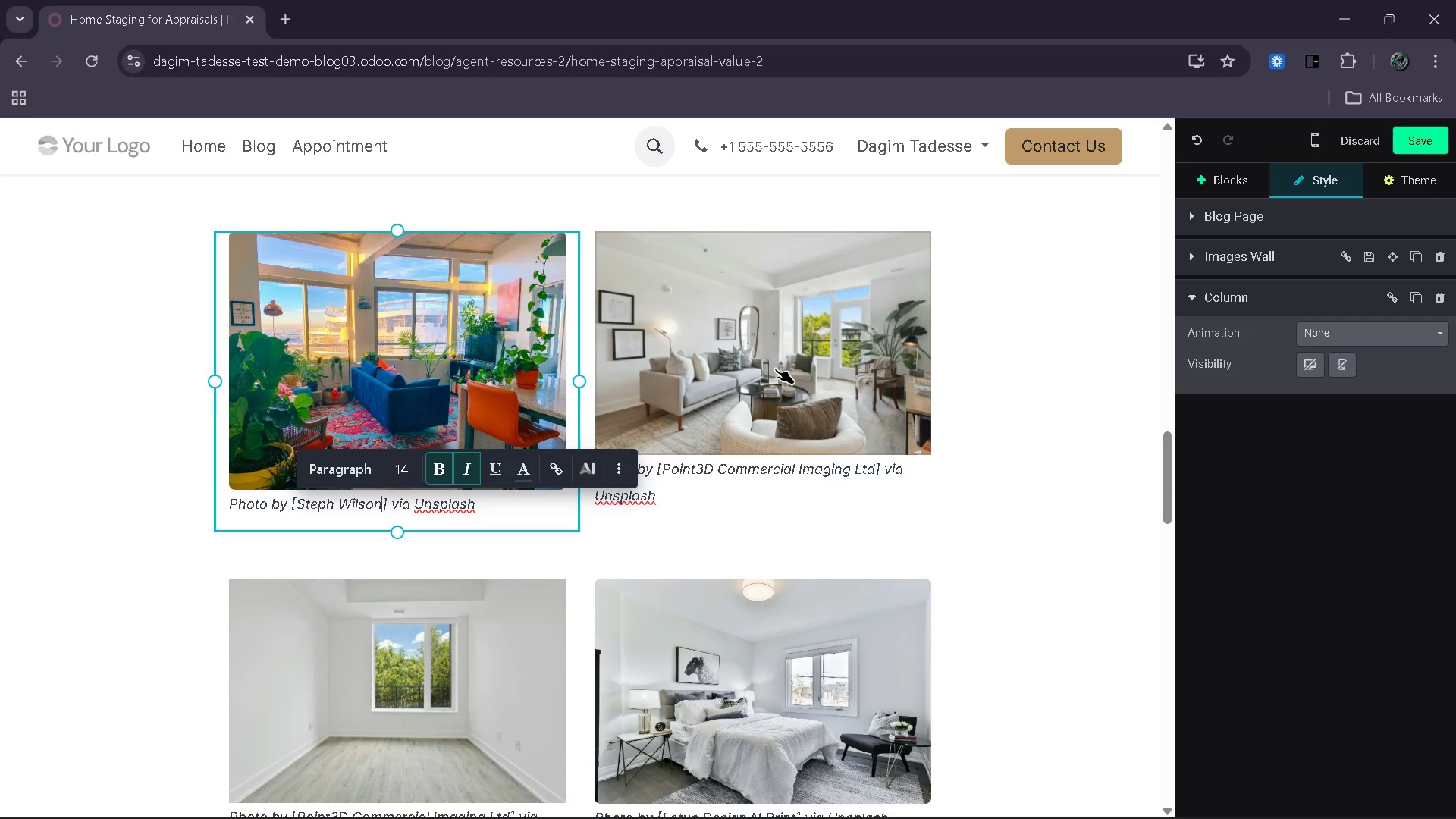 
double_click([775, 369])
 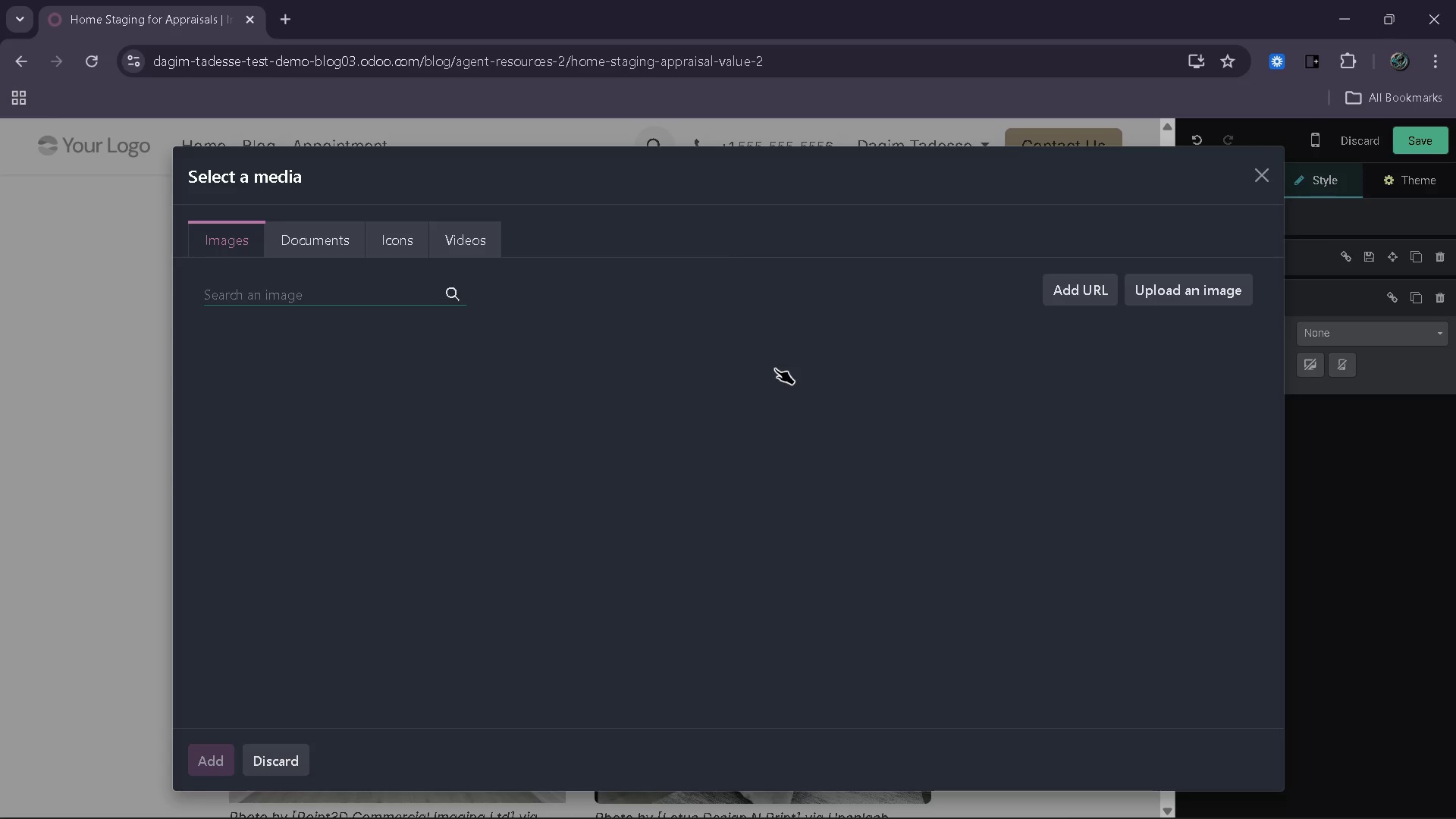 
type(neutral staged room)
 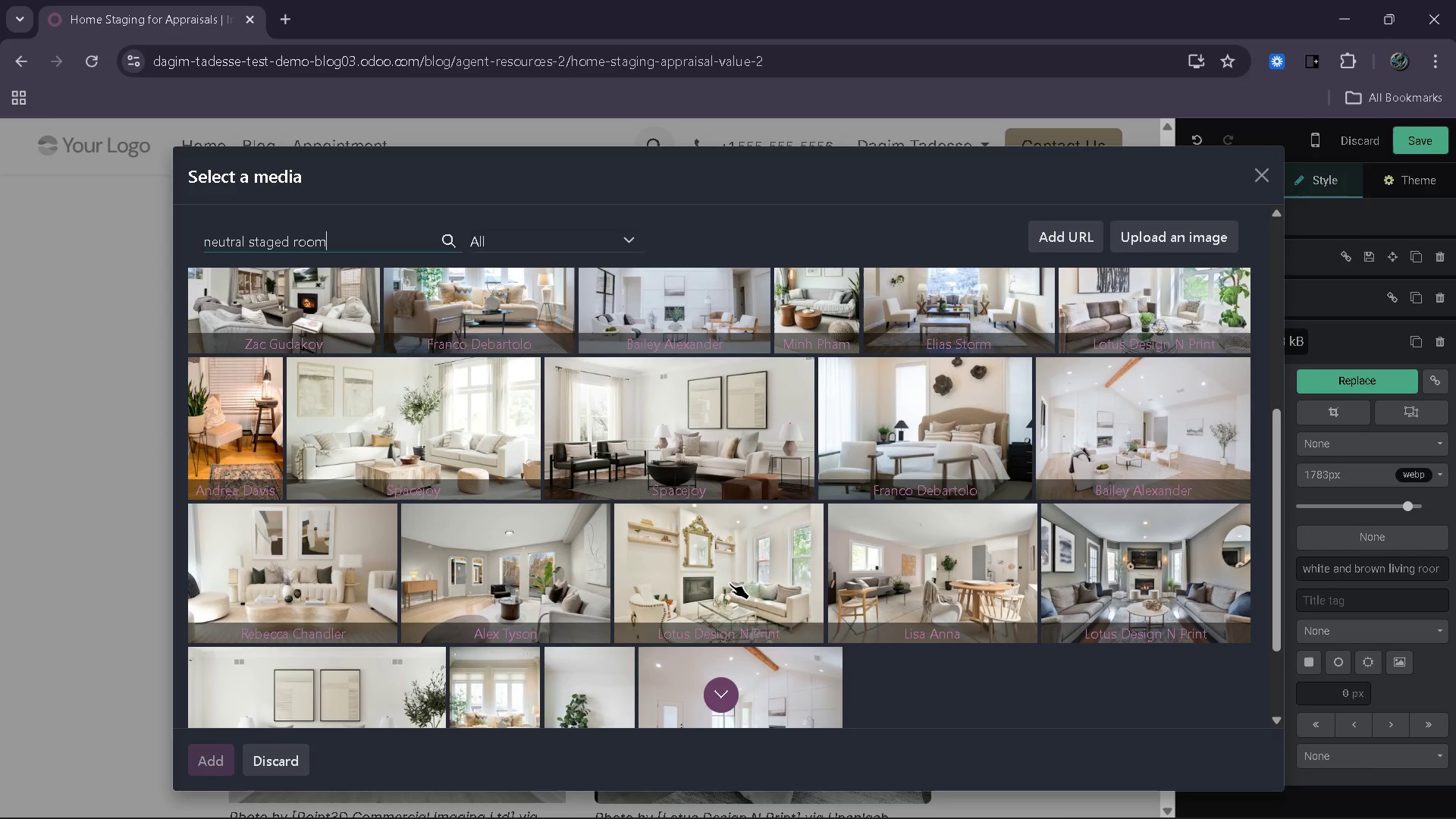 
wait(39.17)
 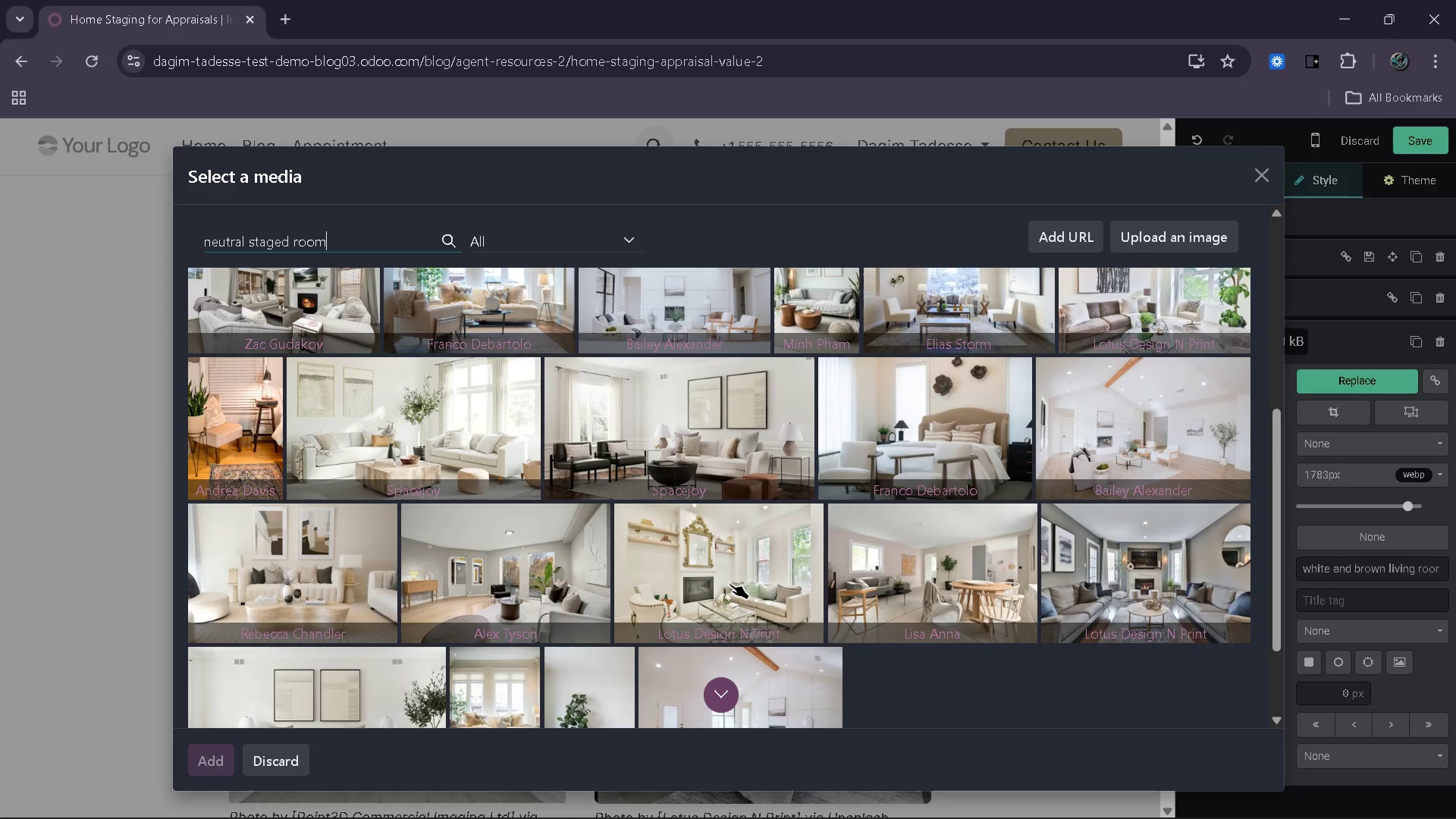 
left_click([711, 606])
 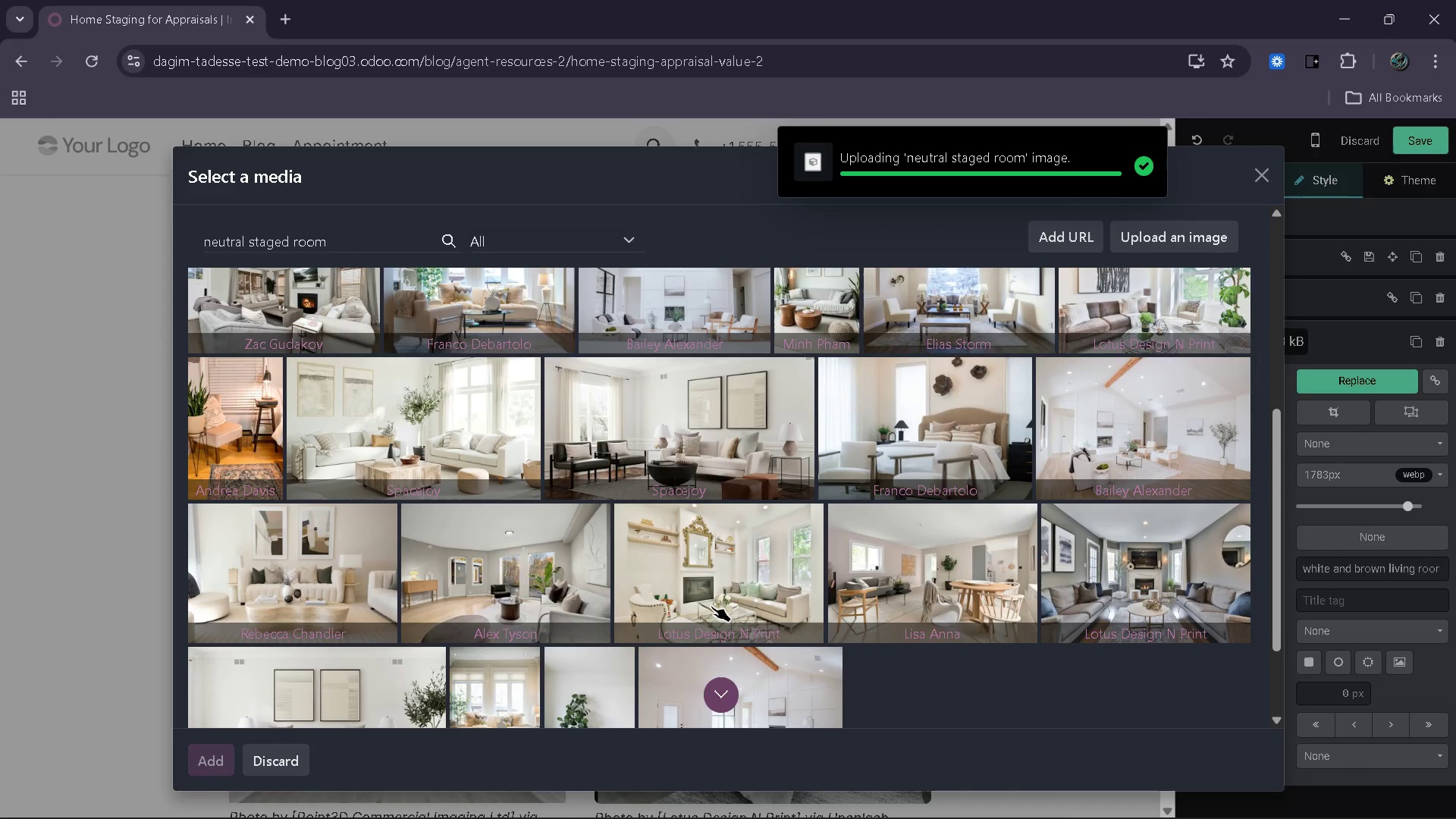 
wait(9.56)
 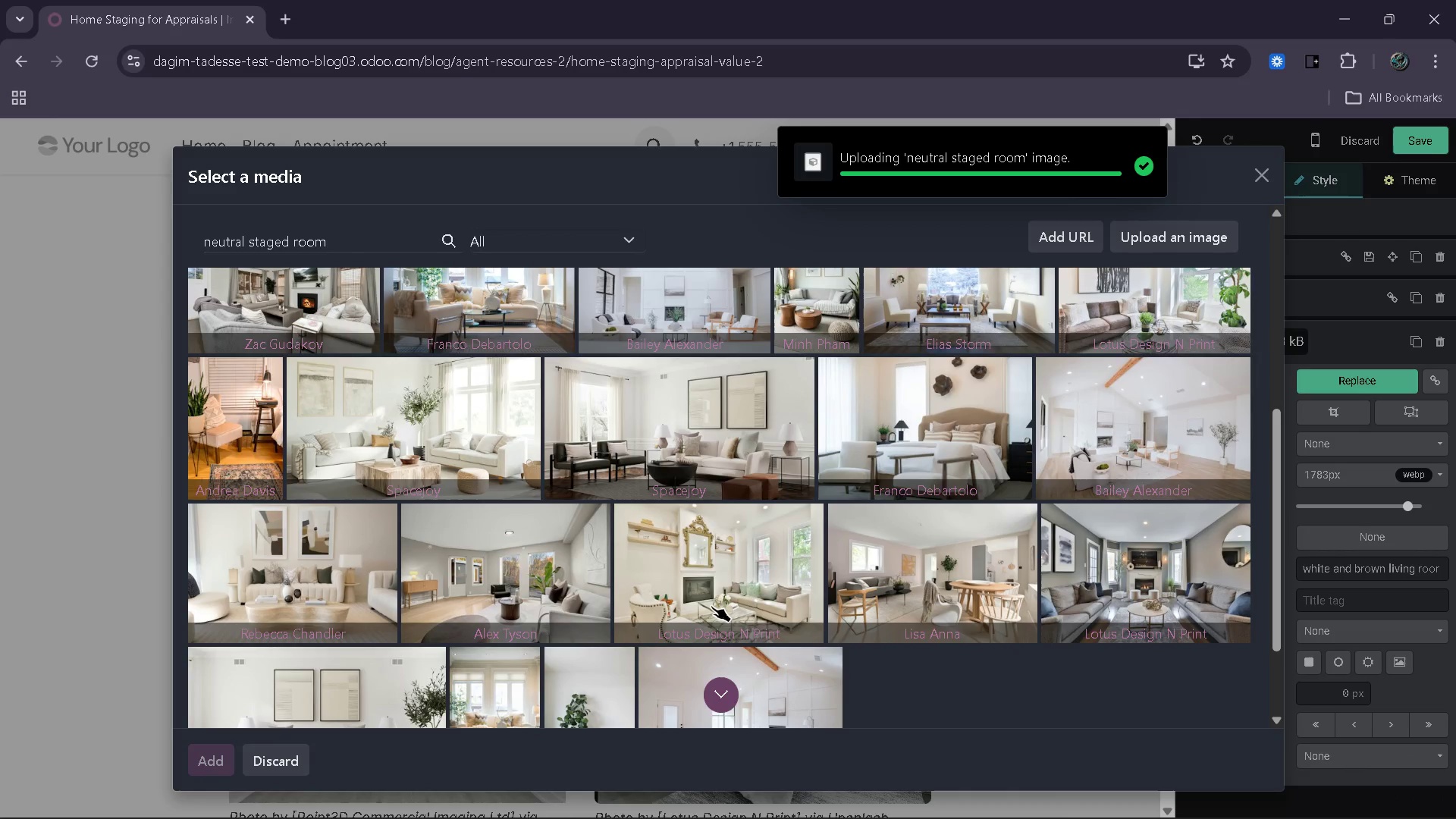 
left_click_drag(start_coordinate=[874, 472], to_coordinate=[659, 475])
 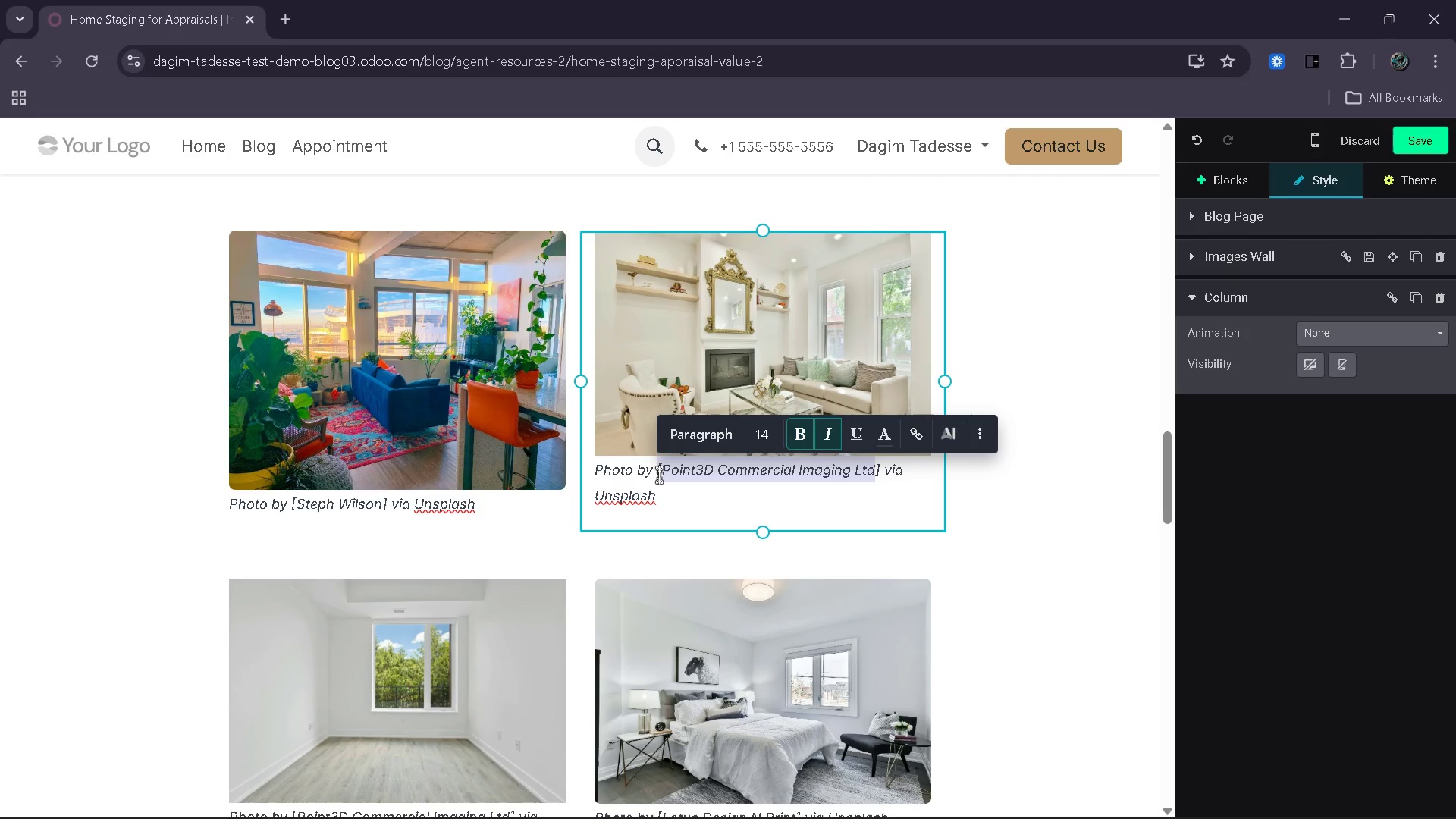 
key(Backspace)
 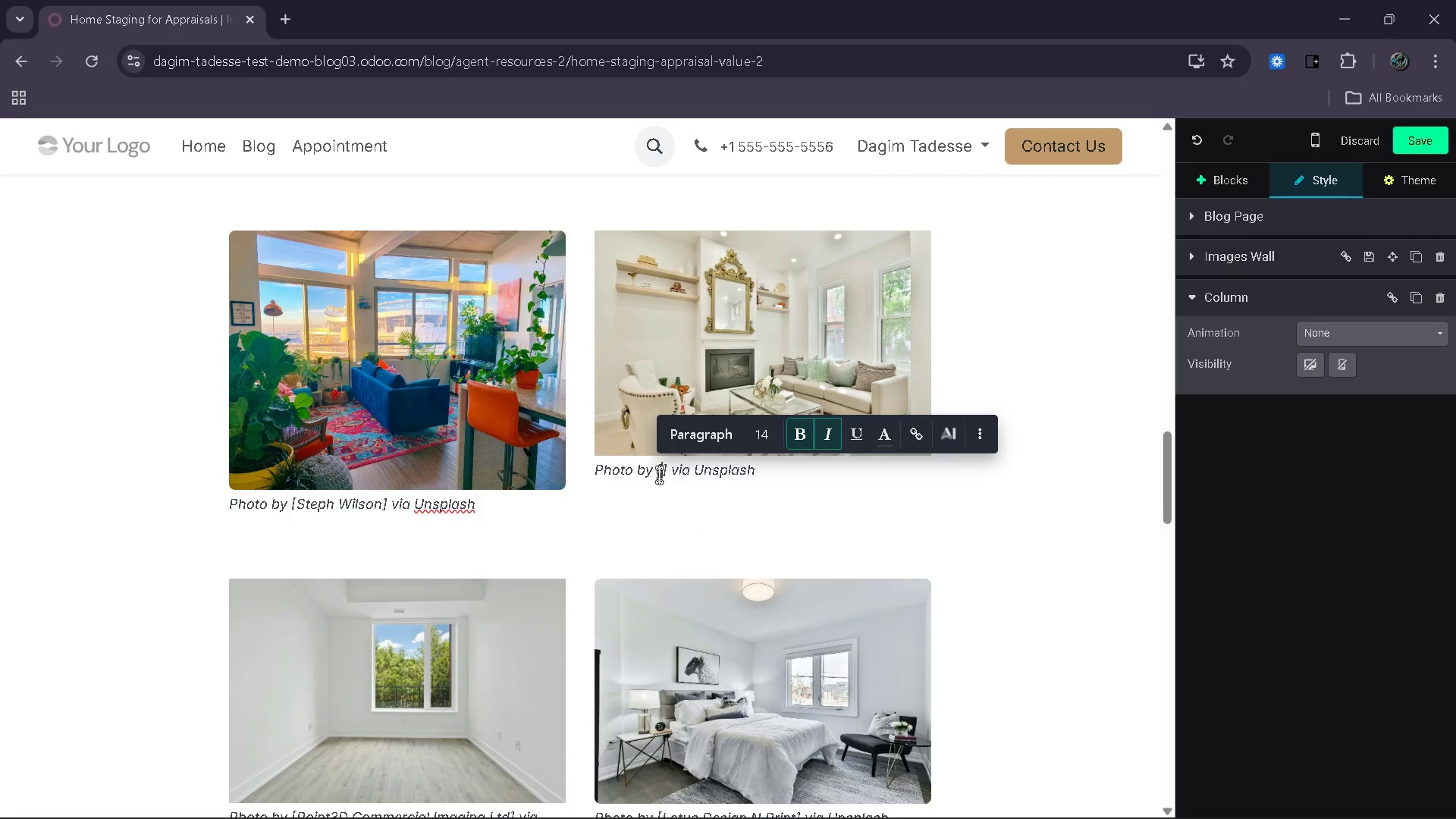 
key(BracketLeft)
 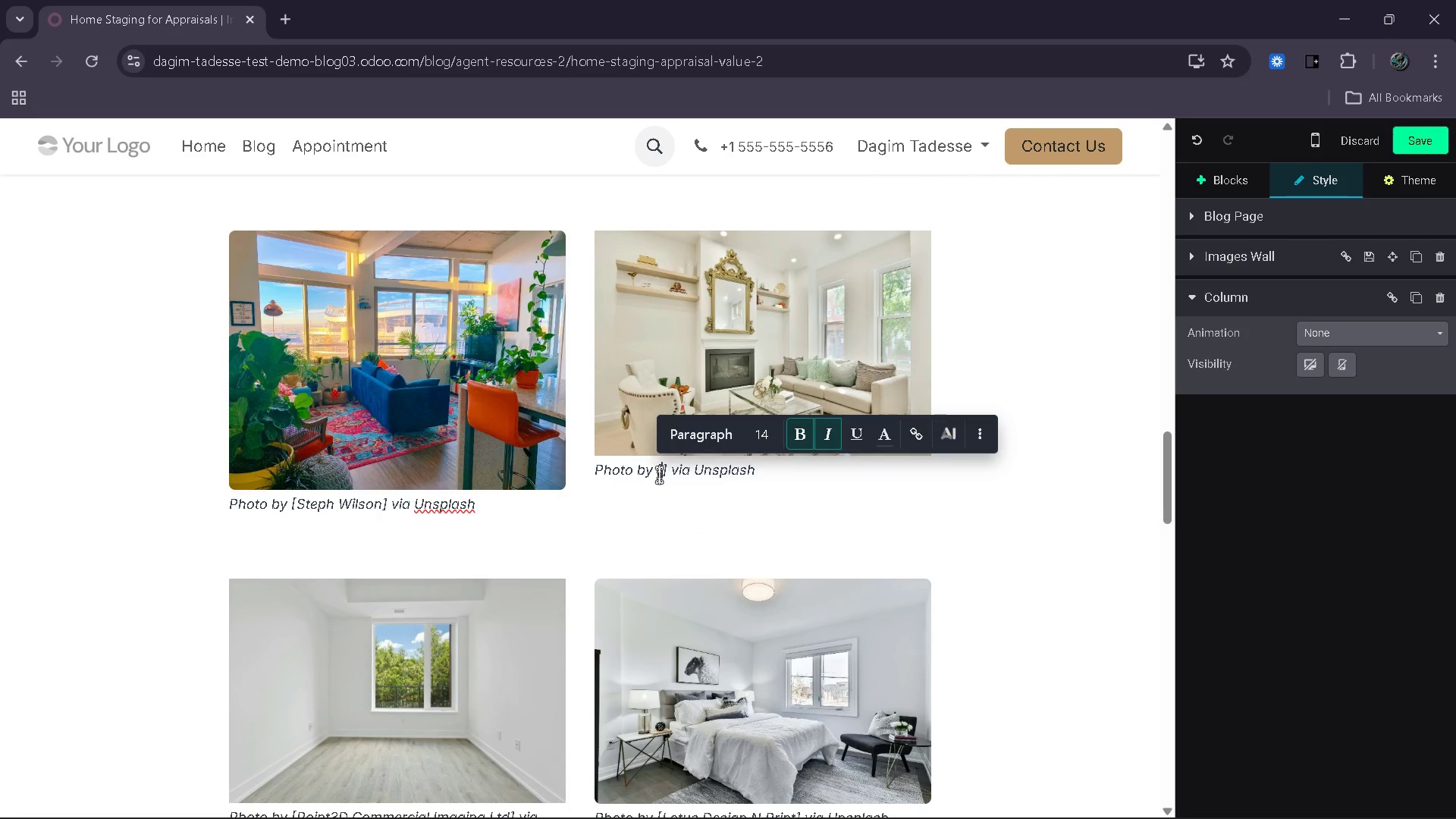 
key(ArrowUp)
 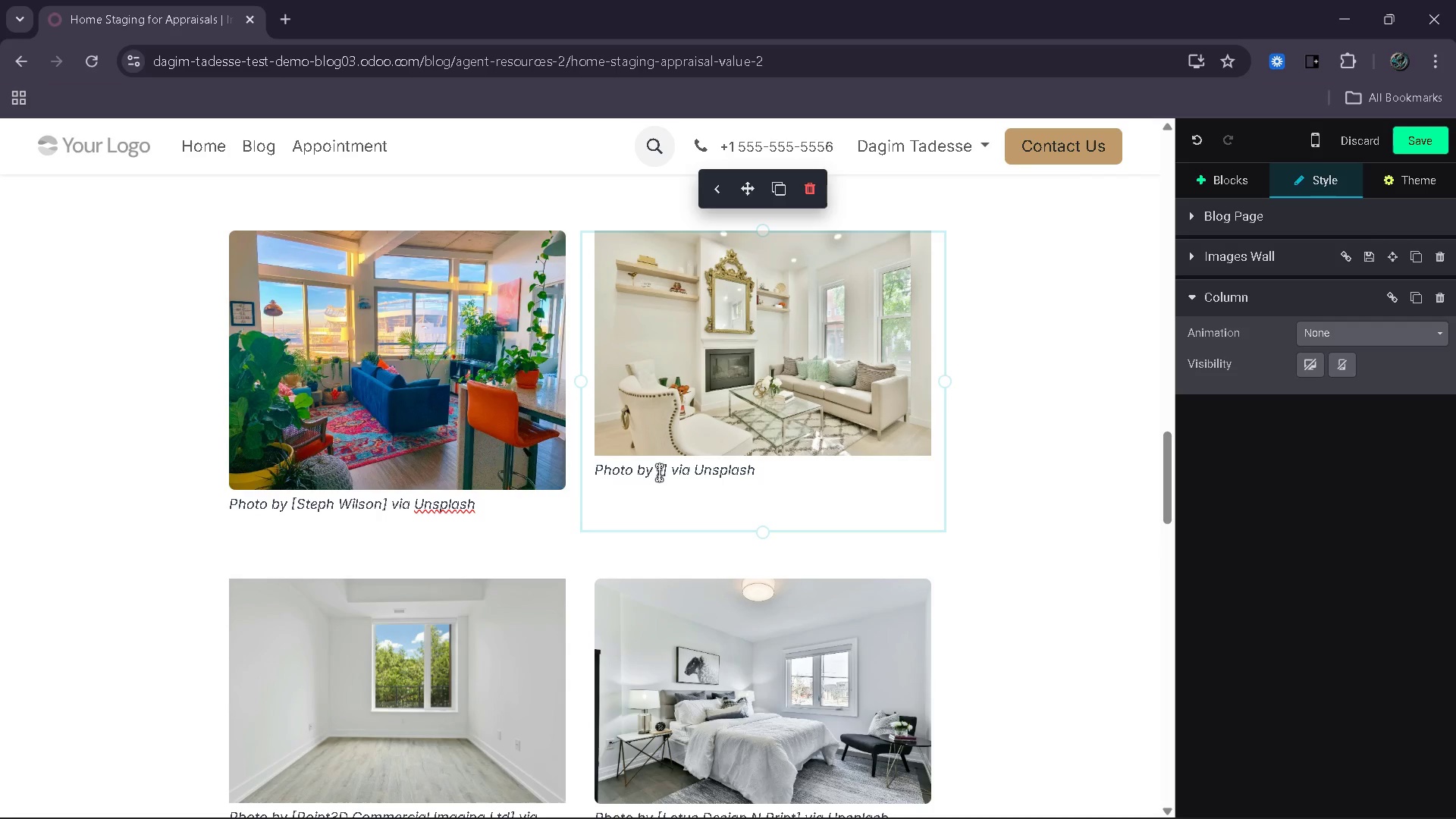 
left_click([659, 472])
 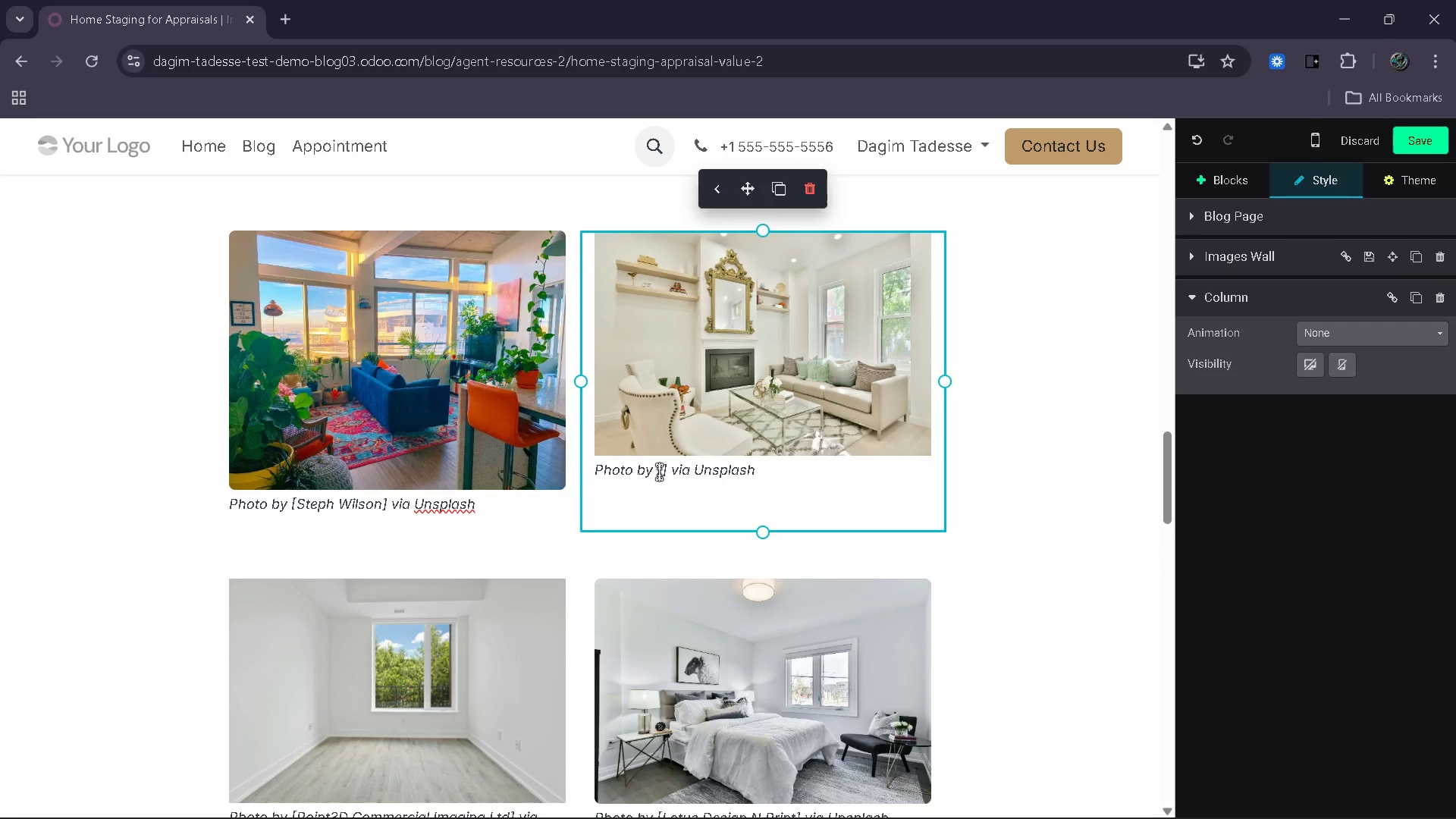 
key(ArrowRight)
 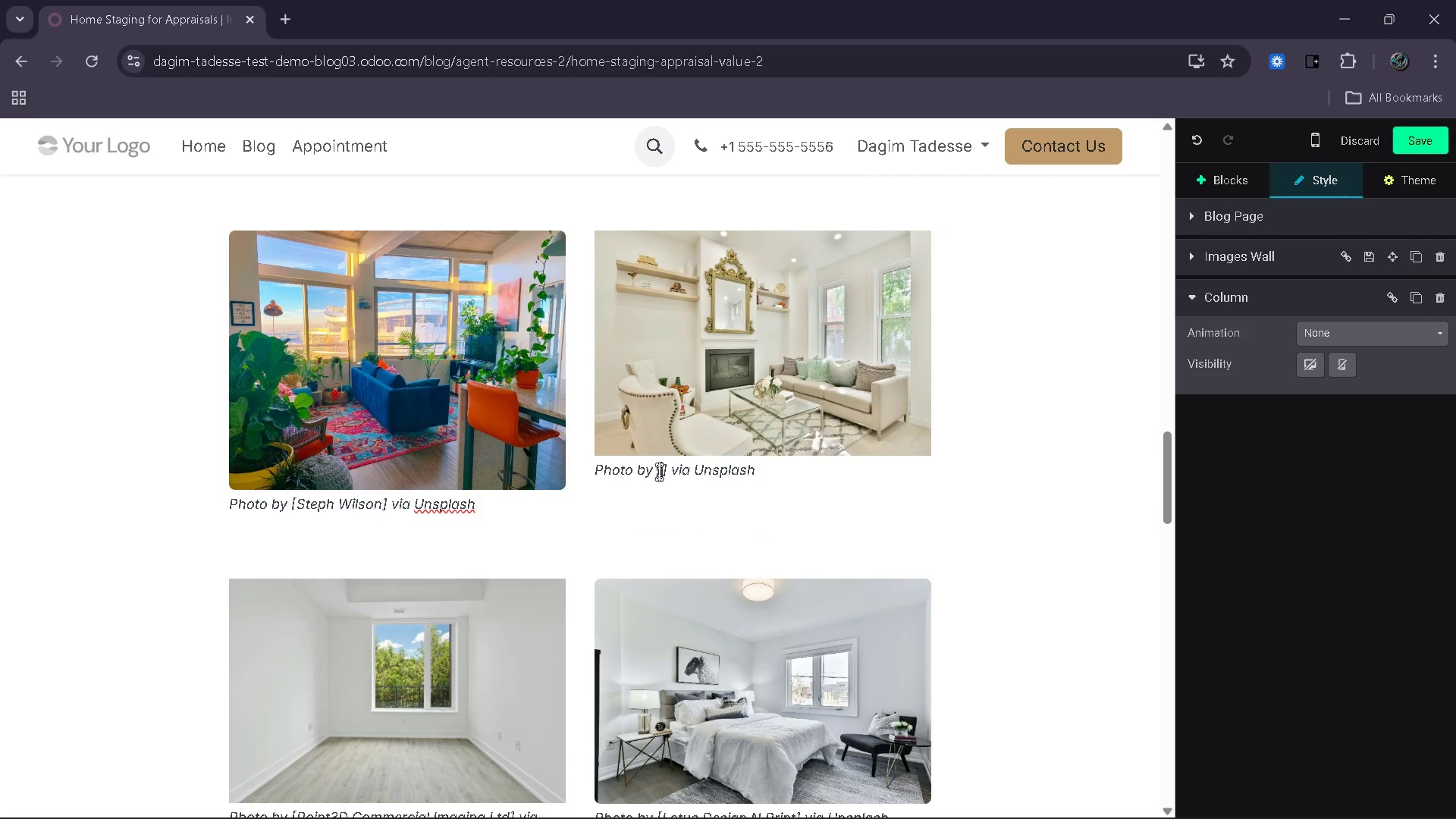 
type(Lotus design N Pt)
key(Backspace)
type(rint)
 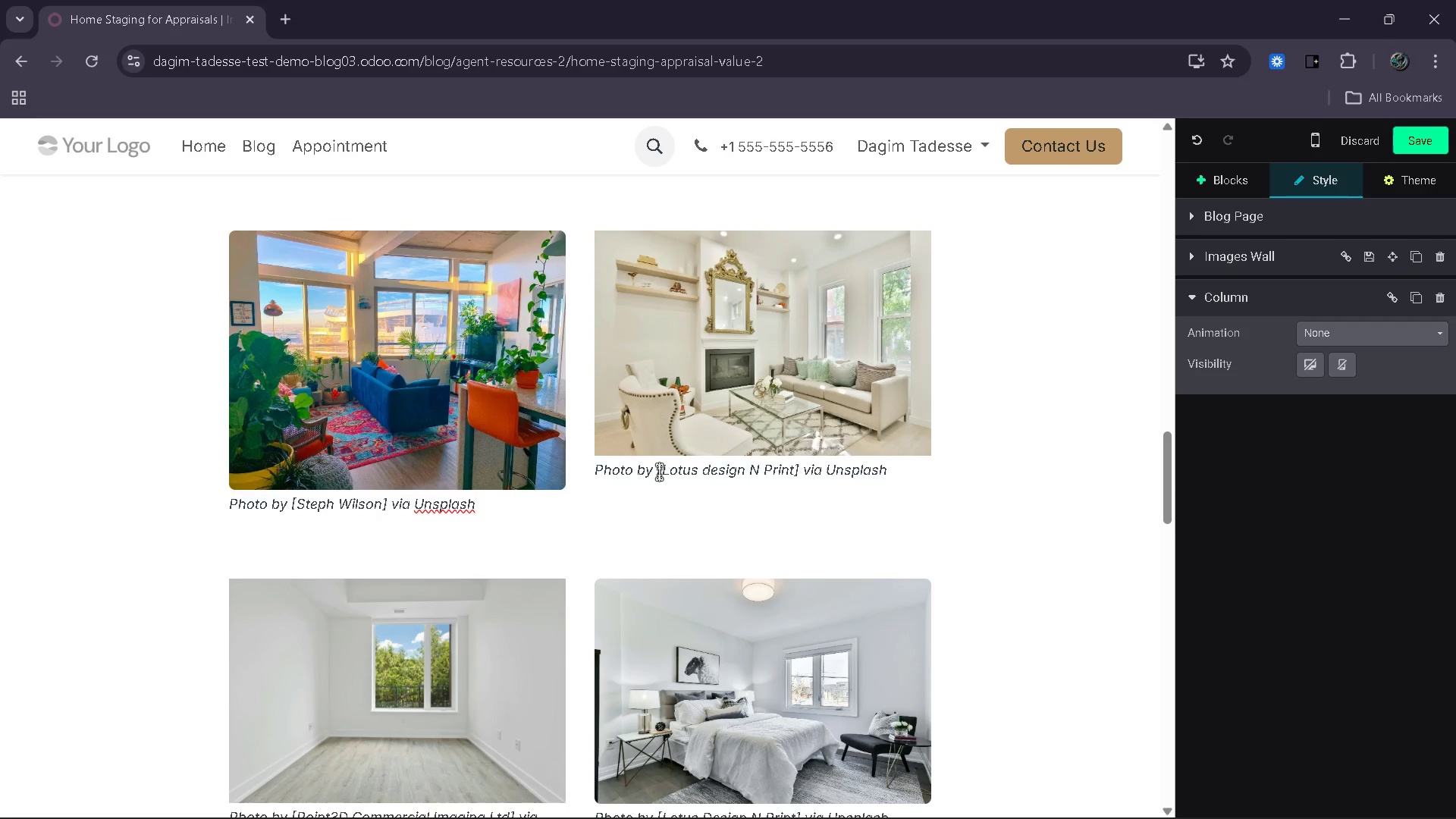 
left_click([708, 471])
 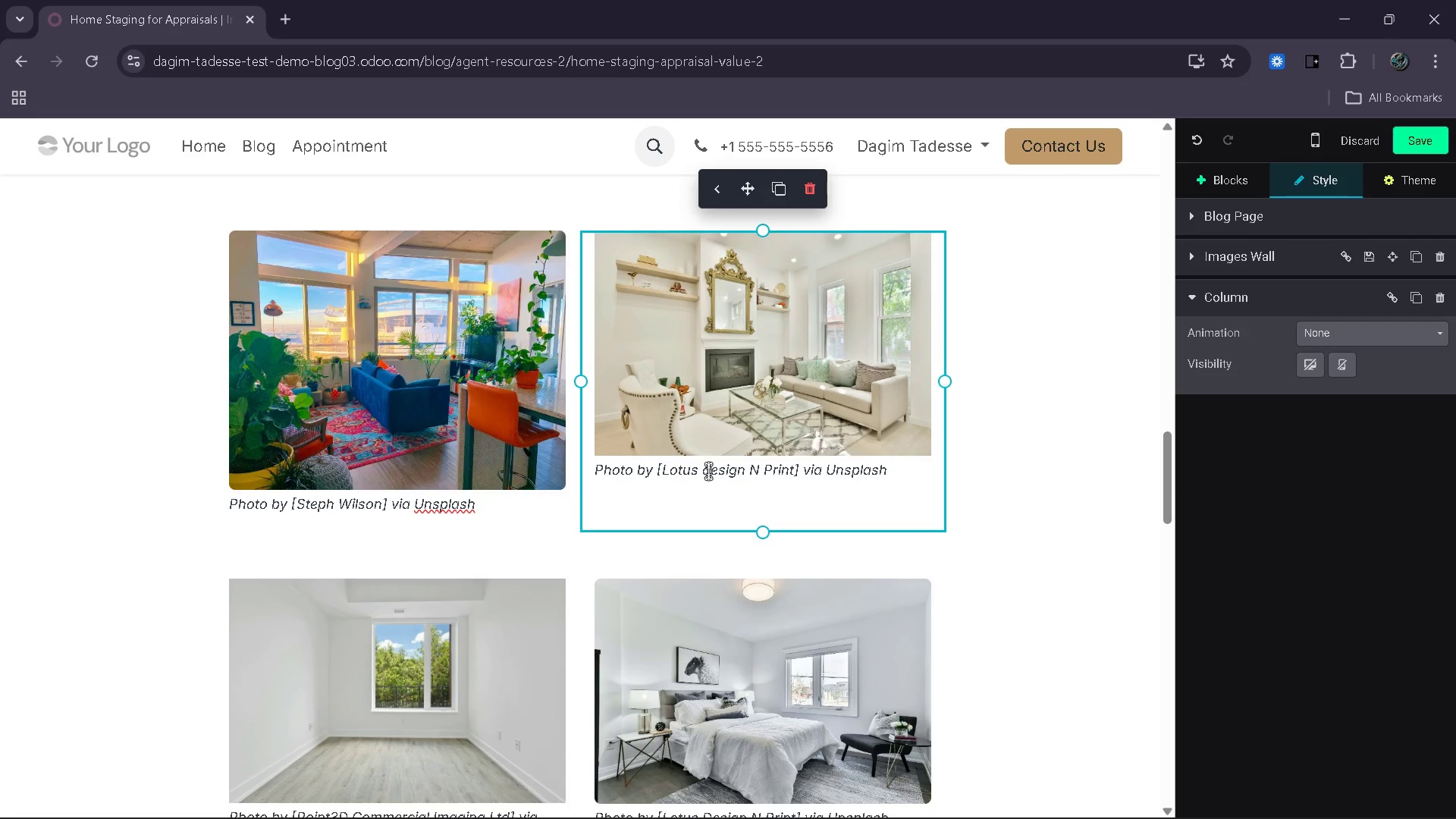 
key(Backspace)
 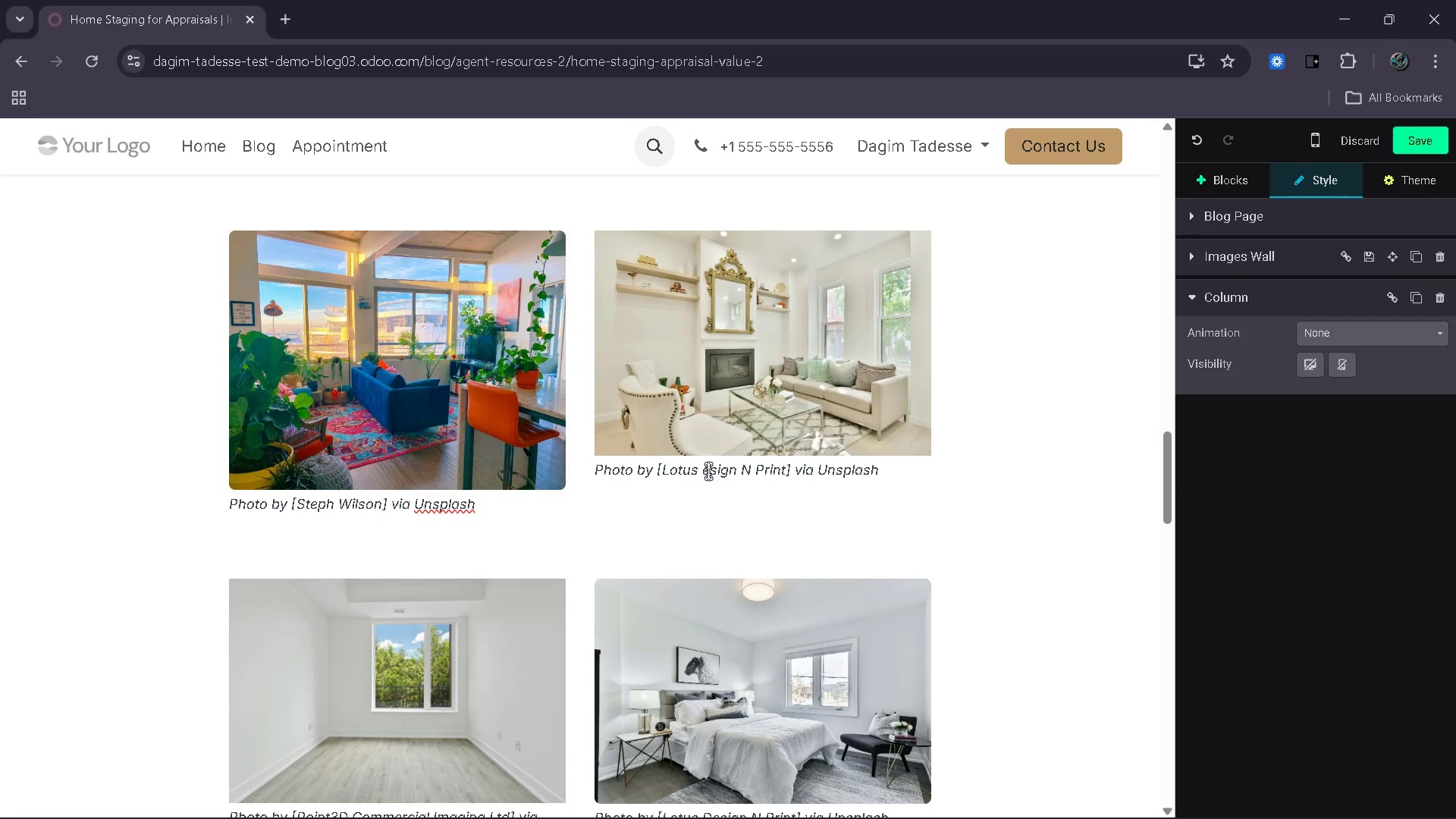 
key(Shift+ShiftLeft)
 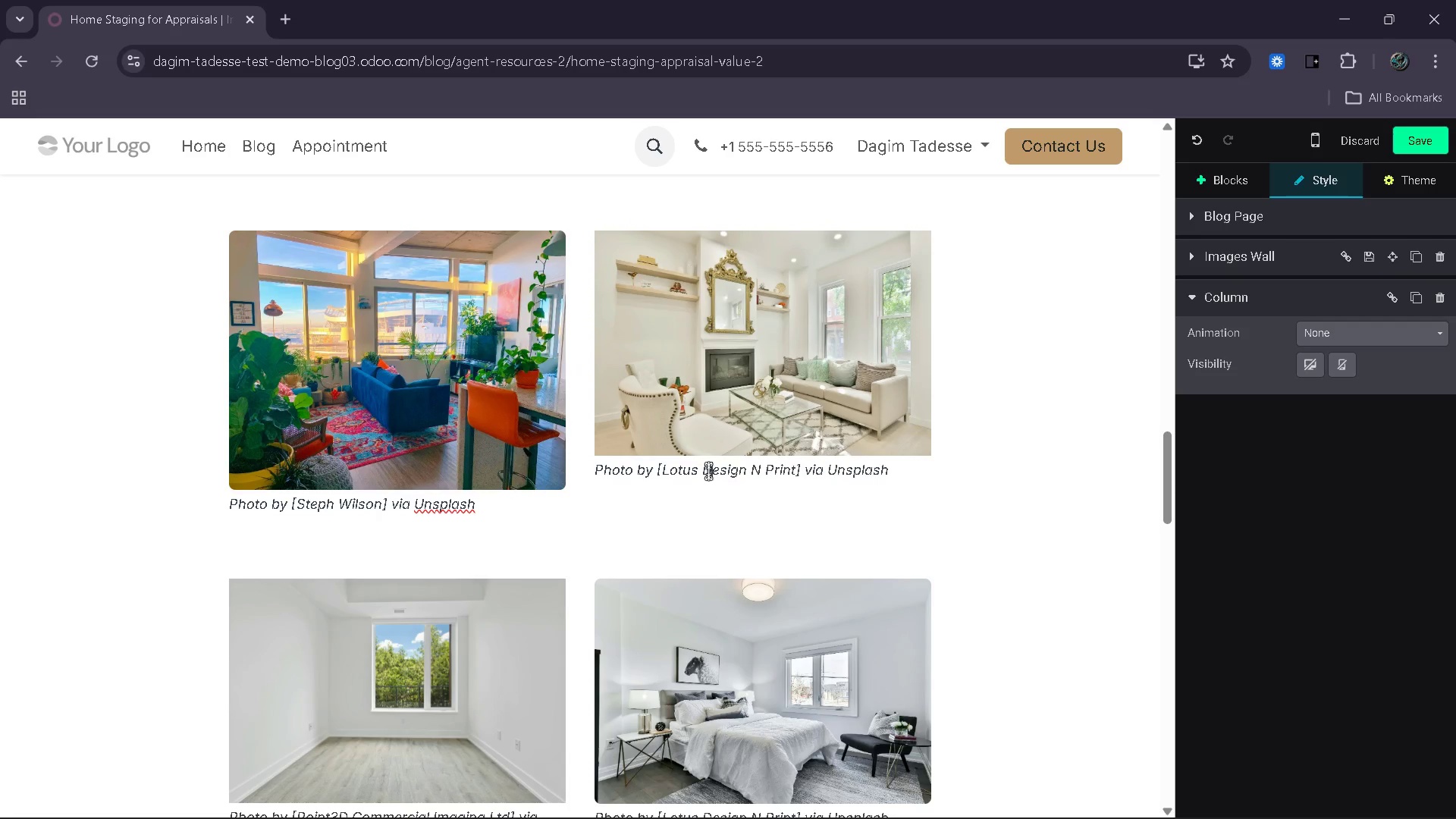 
key(Shift+D)
 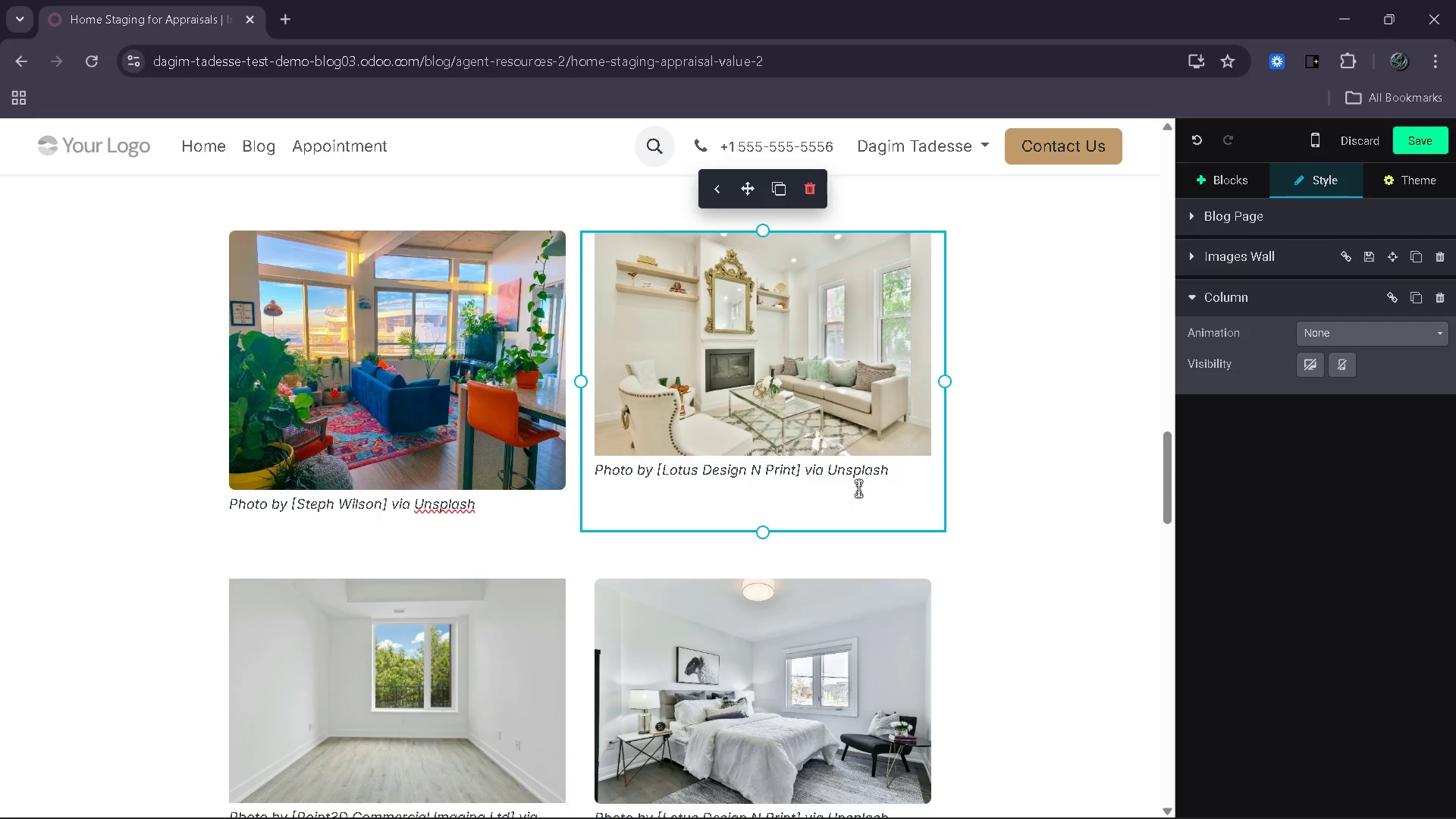 
left_click([858, 488])
 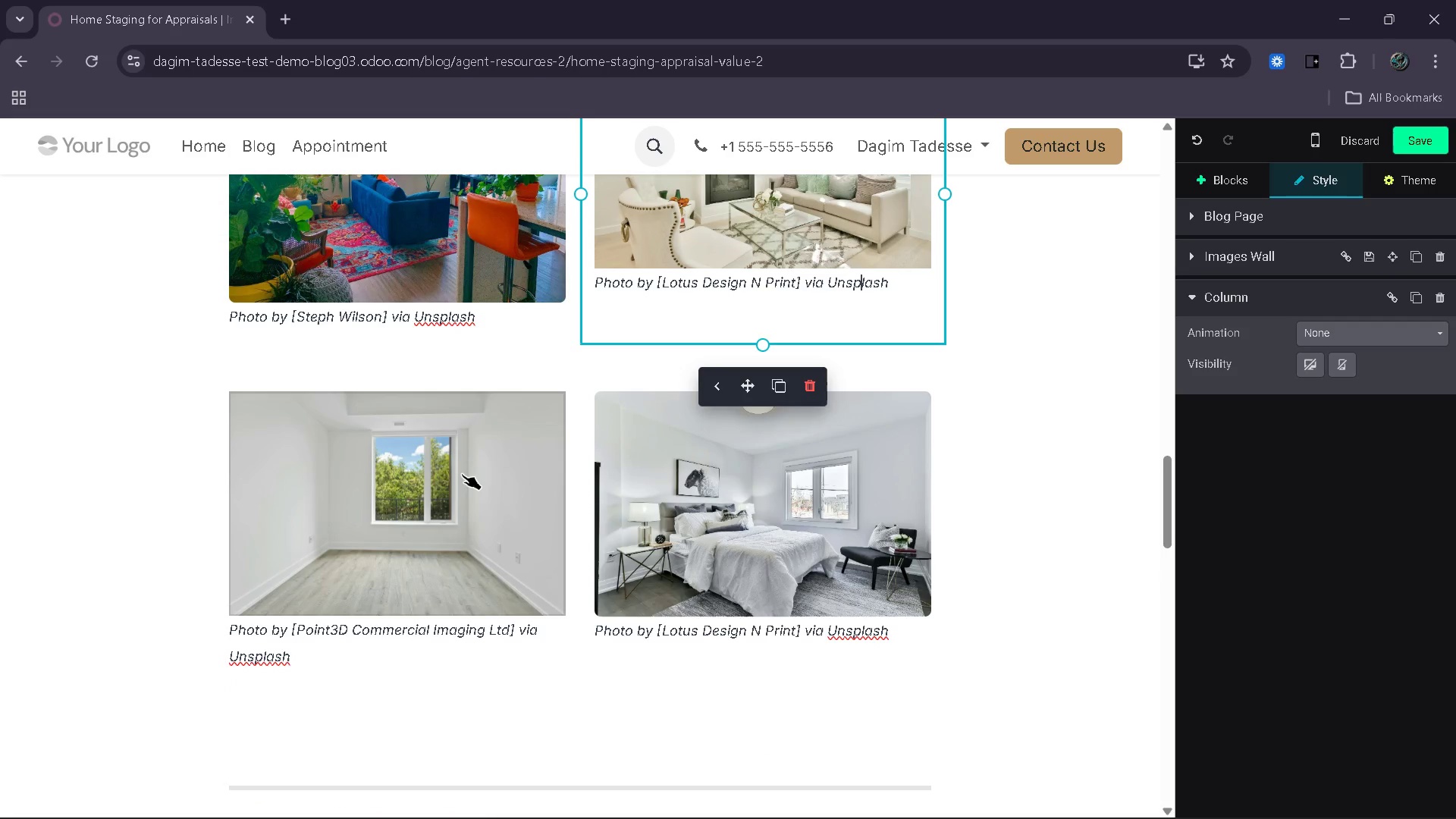 
wait(7.14)
 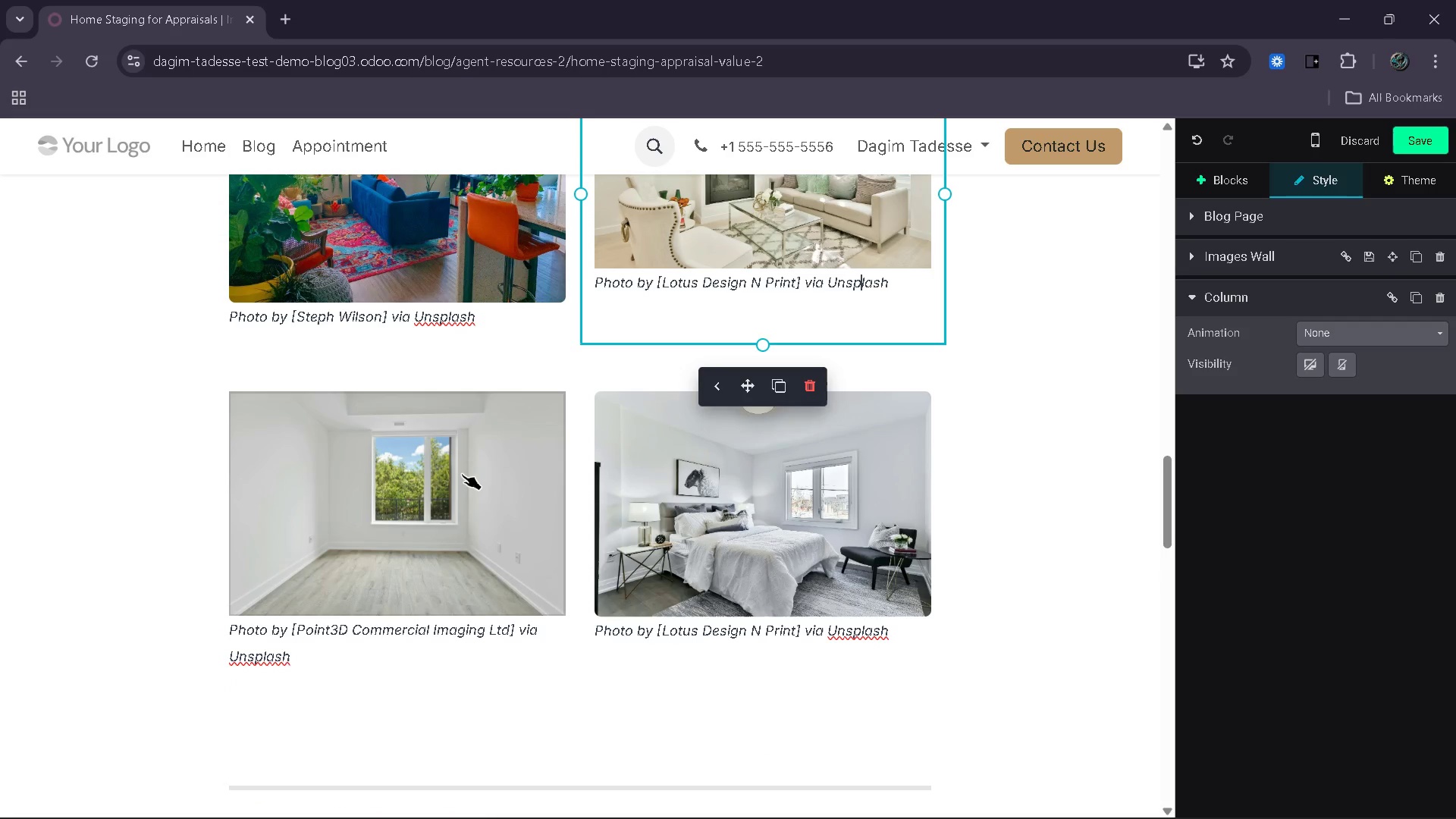 
double_click([462, 474])
 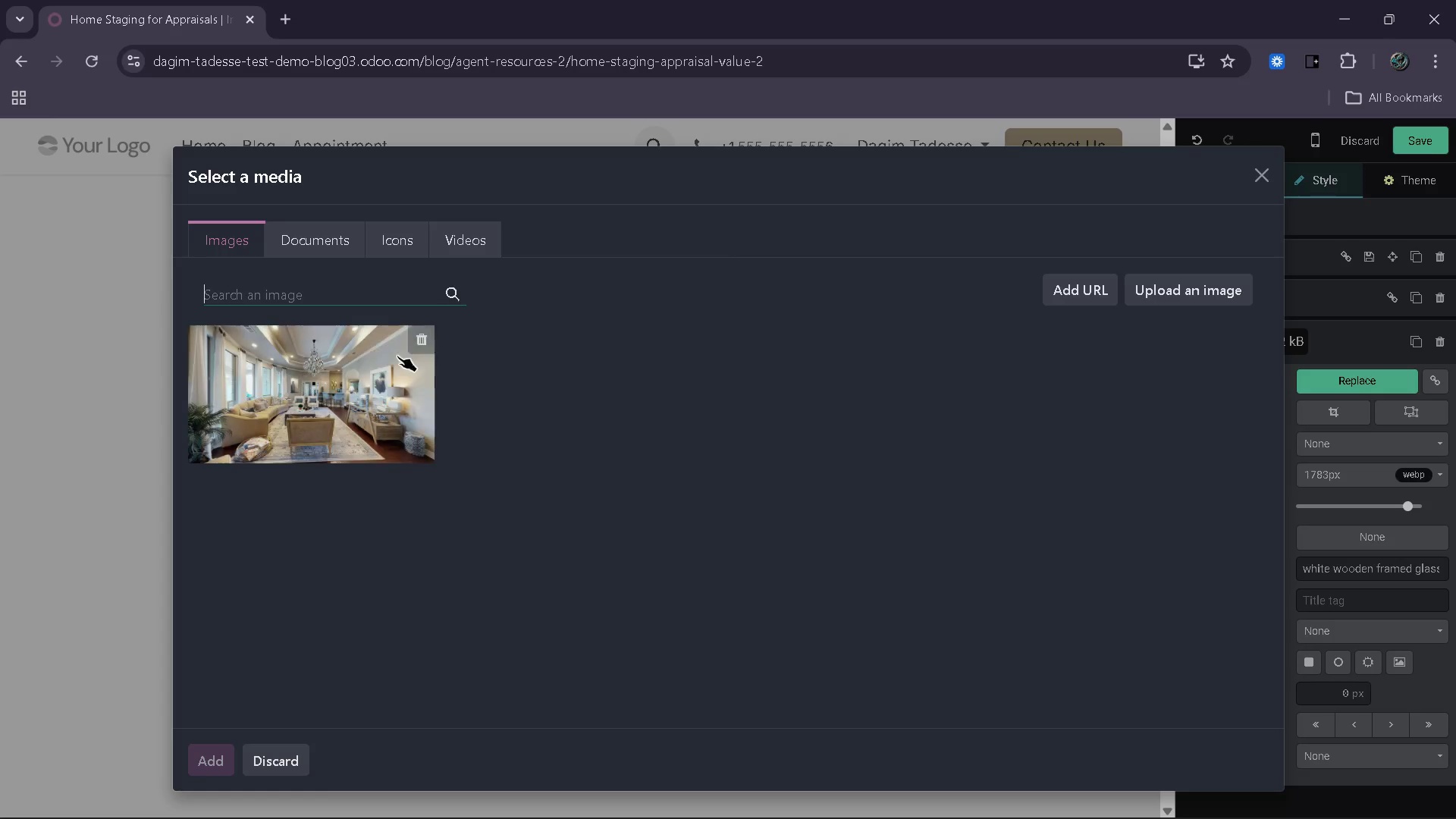 
type(declutter)
 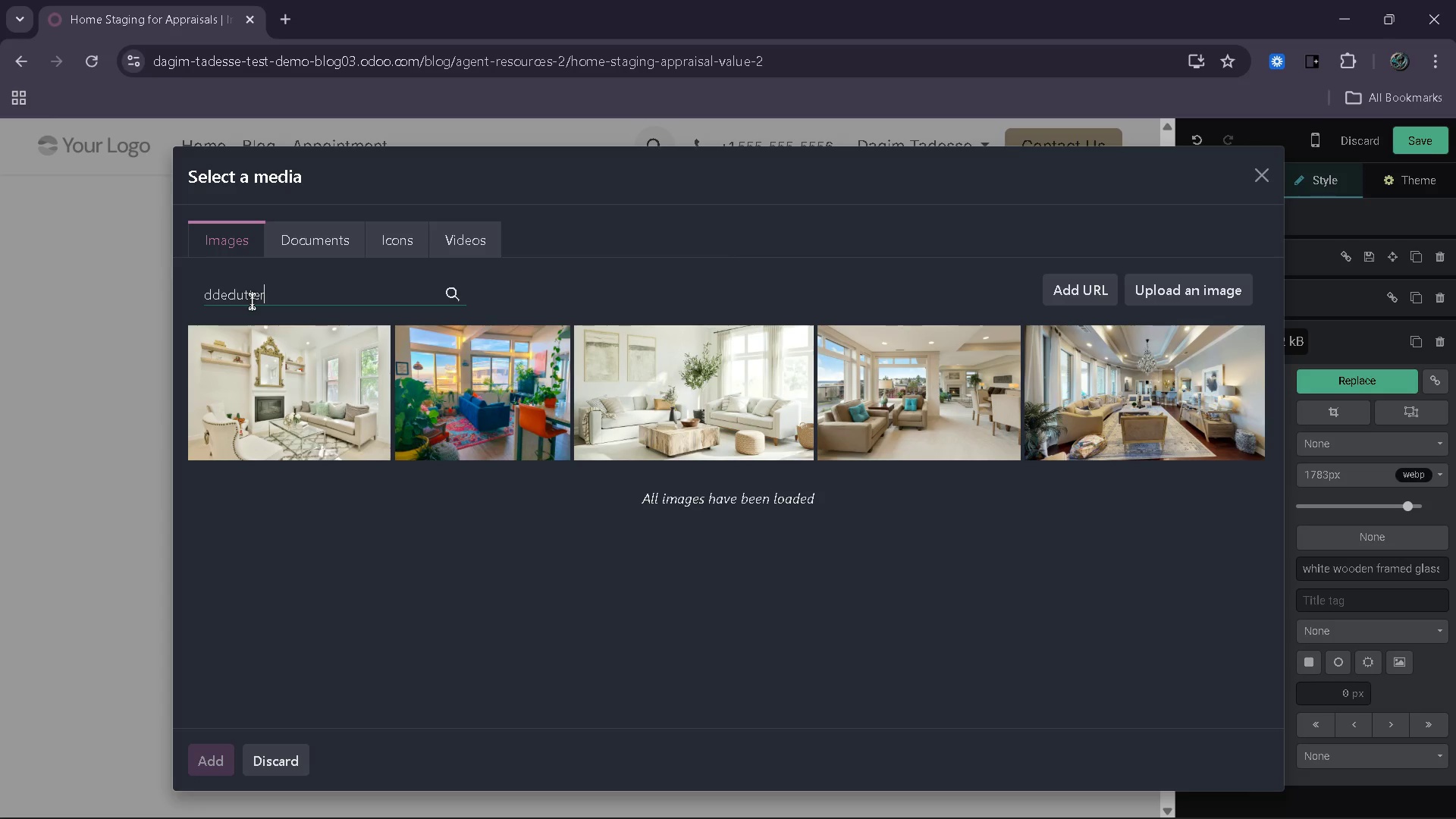 
left_click([221, 292])
 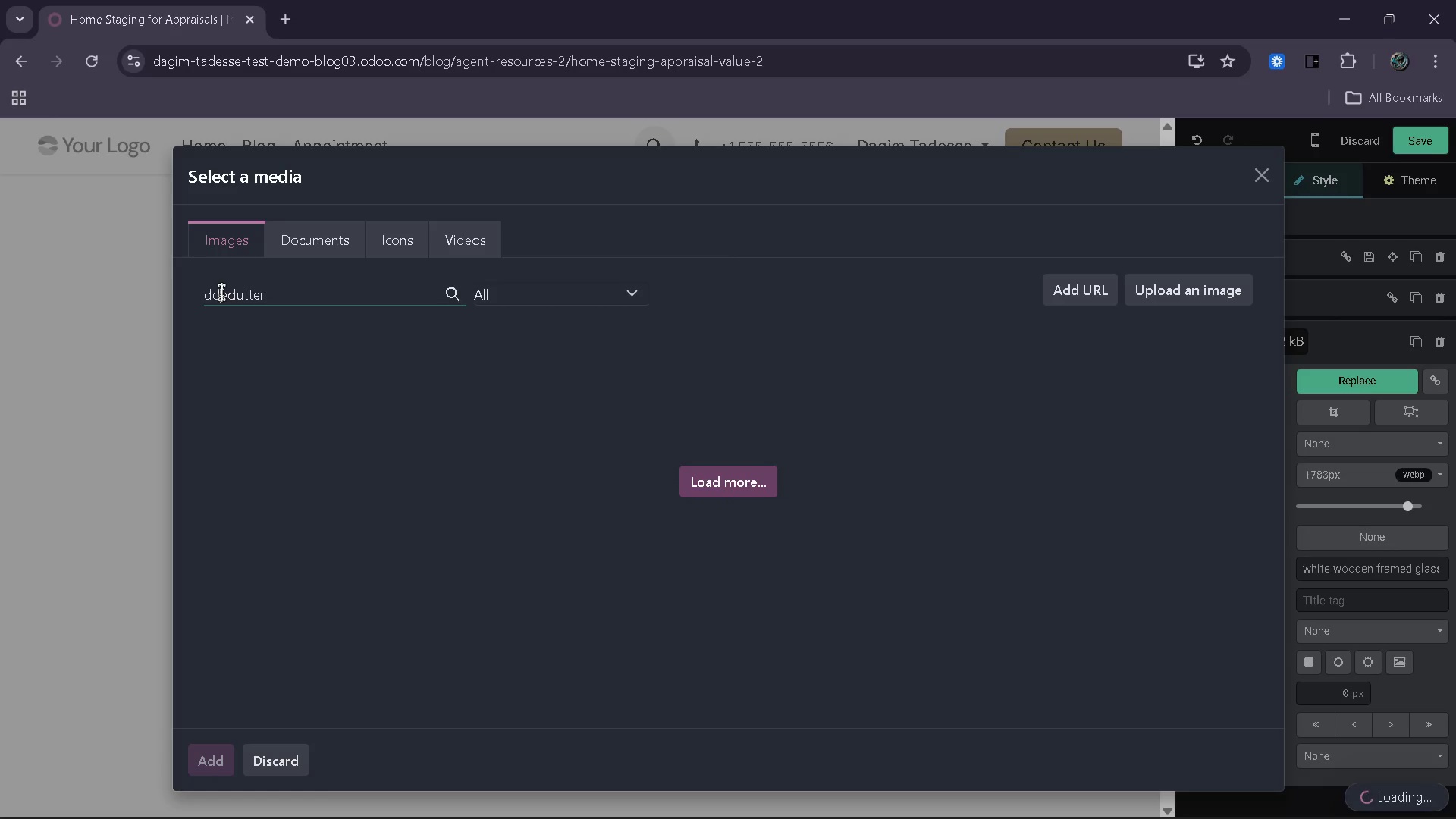 
key(Backspace)
 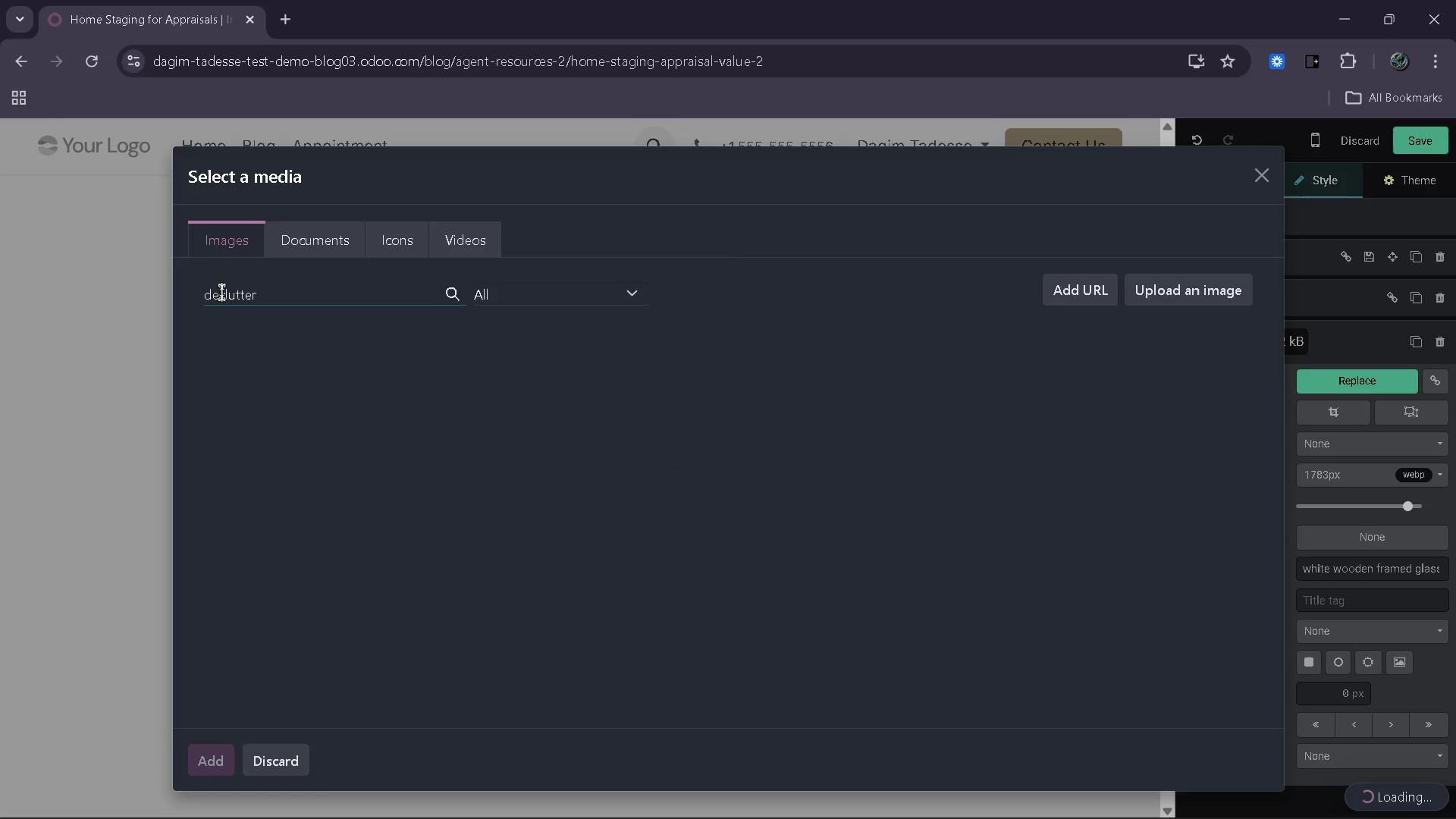 
key(End)
 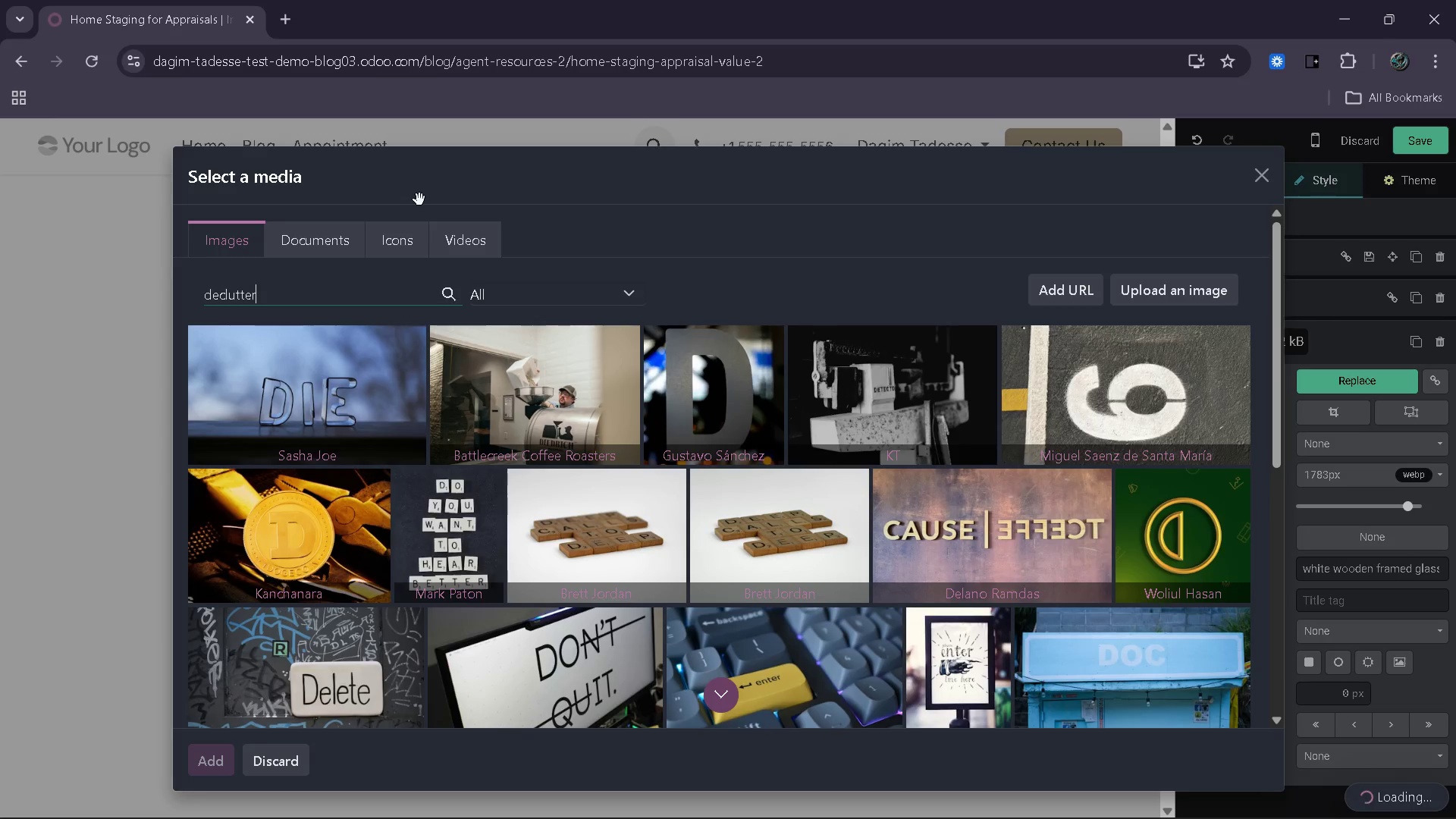 
type( home staging)
 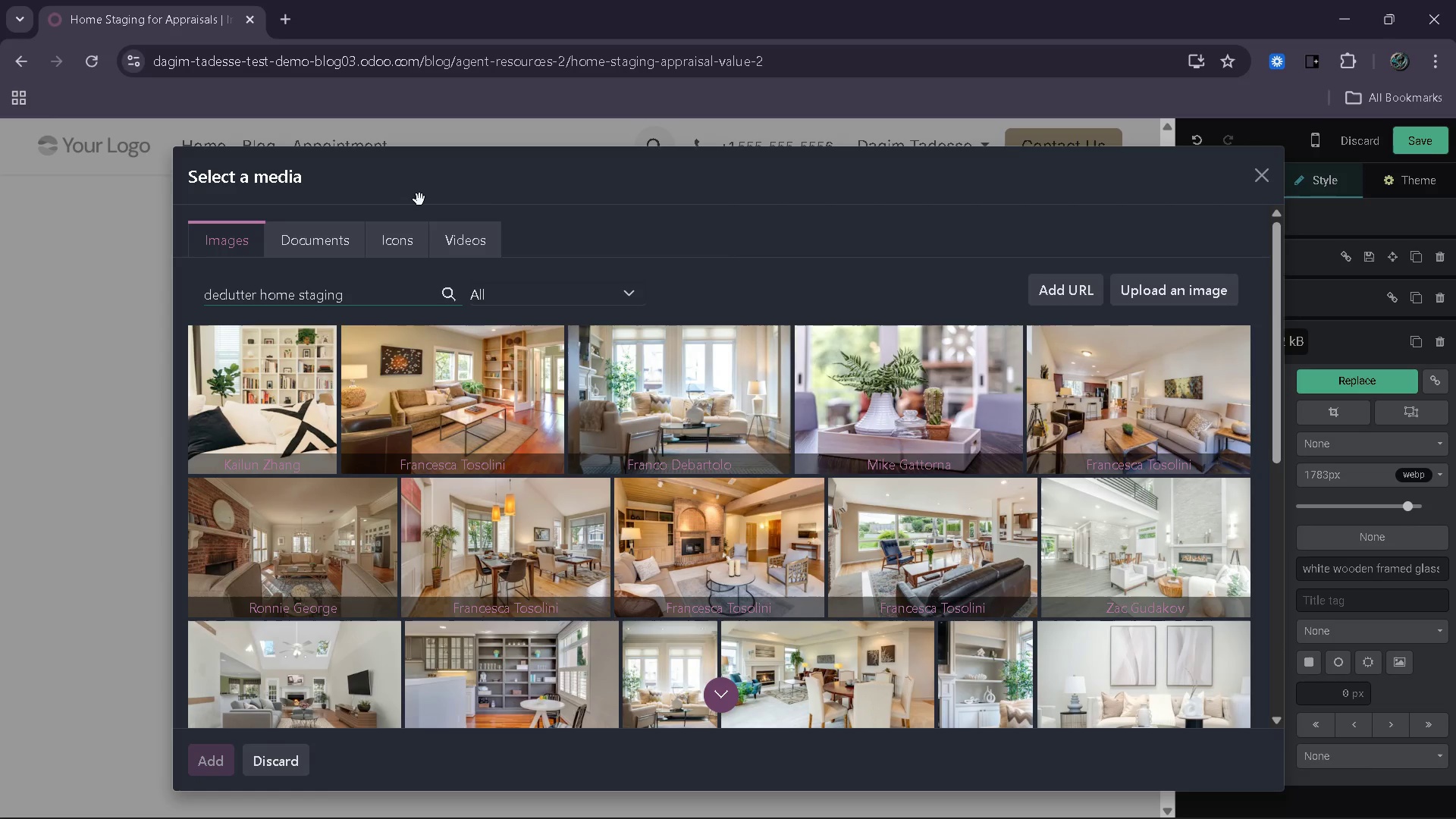 
wait(50.36)
 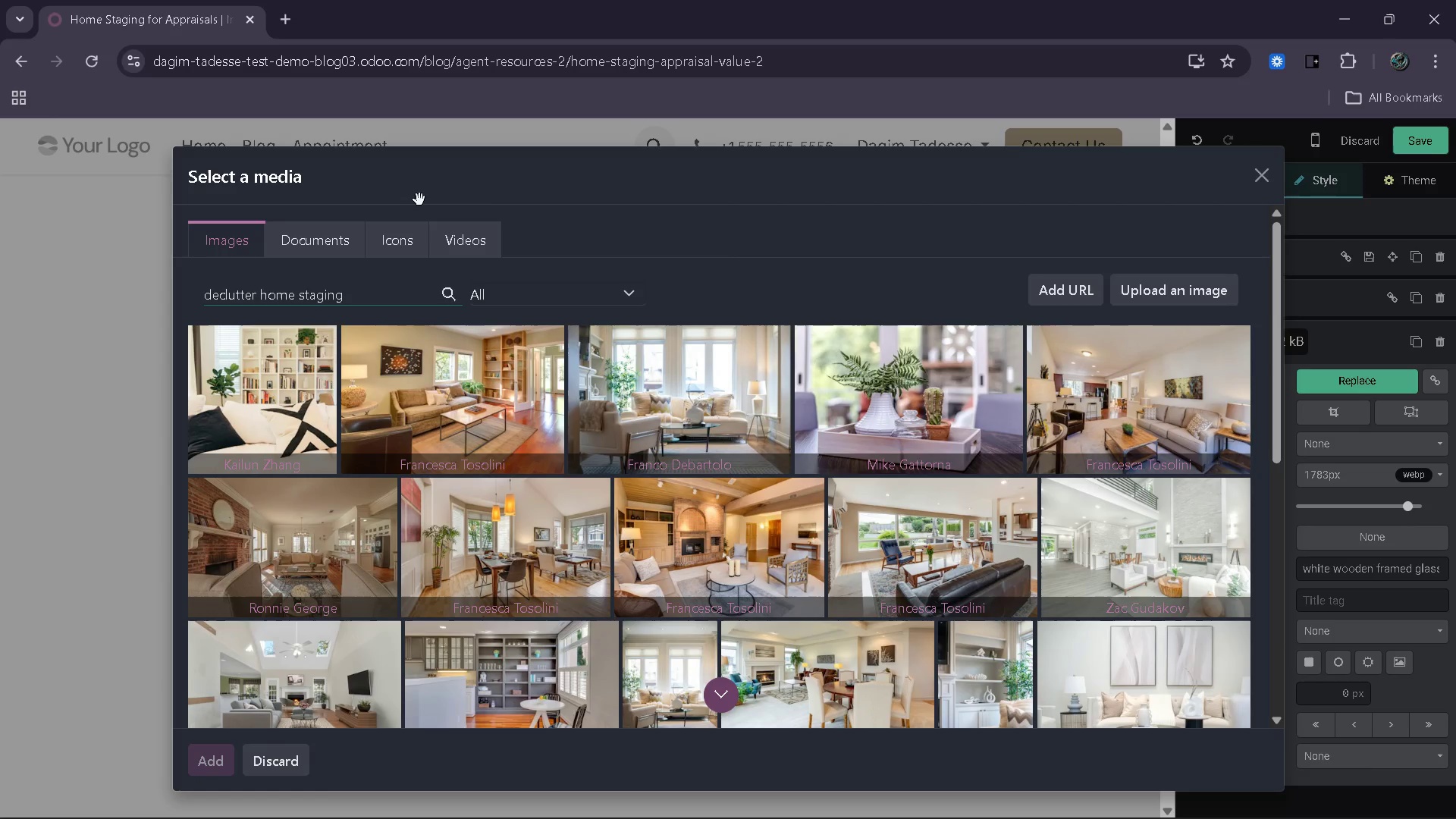 
hold_key(key=Backspace, duration=1.42)
 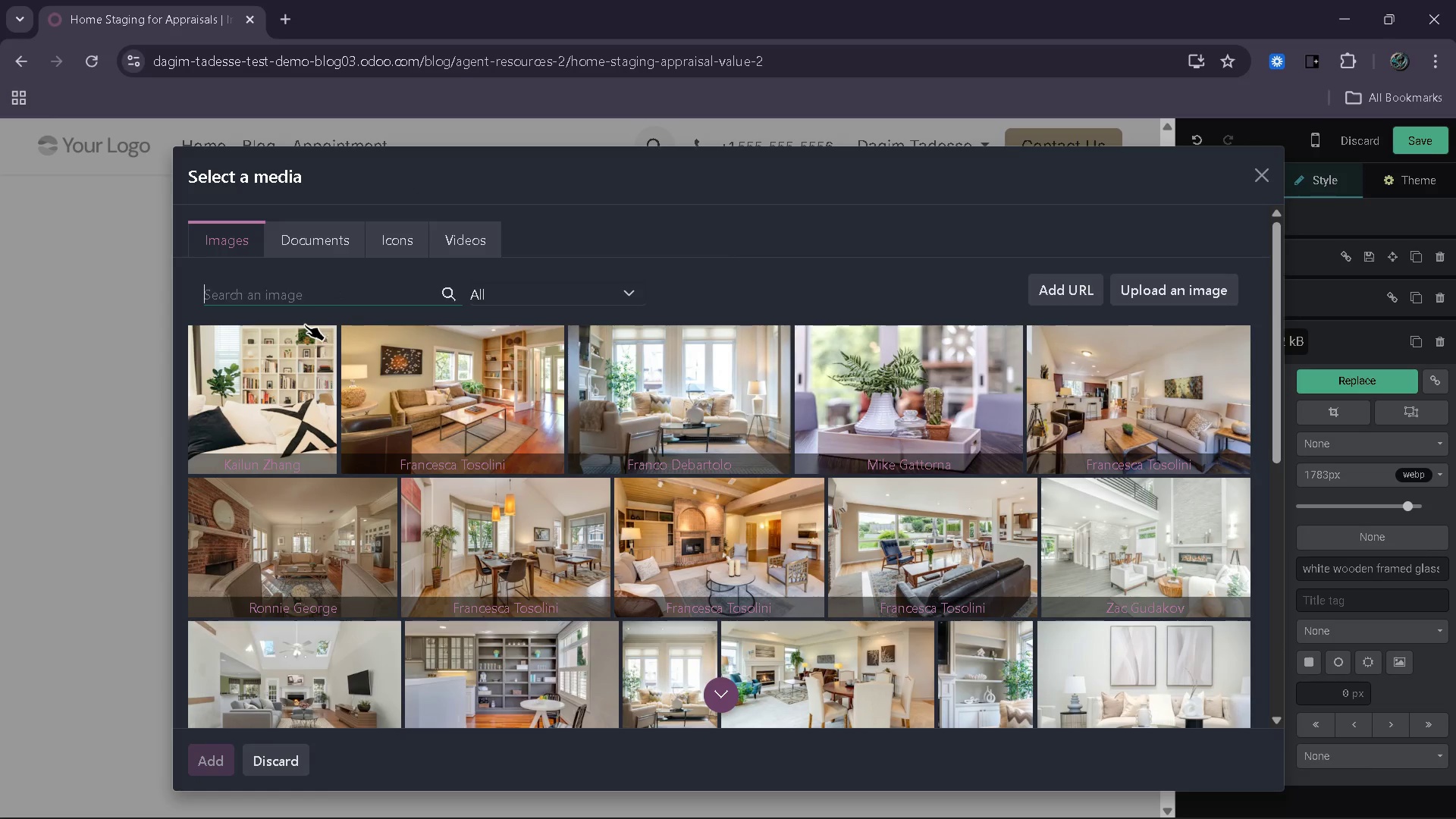 
type(minimalist staged bedroom)
 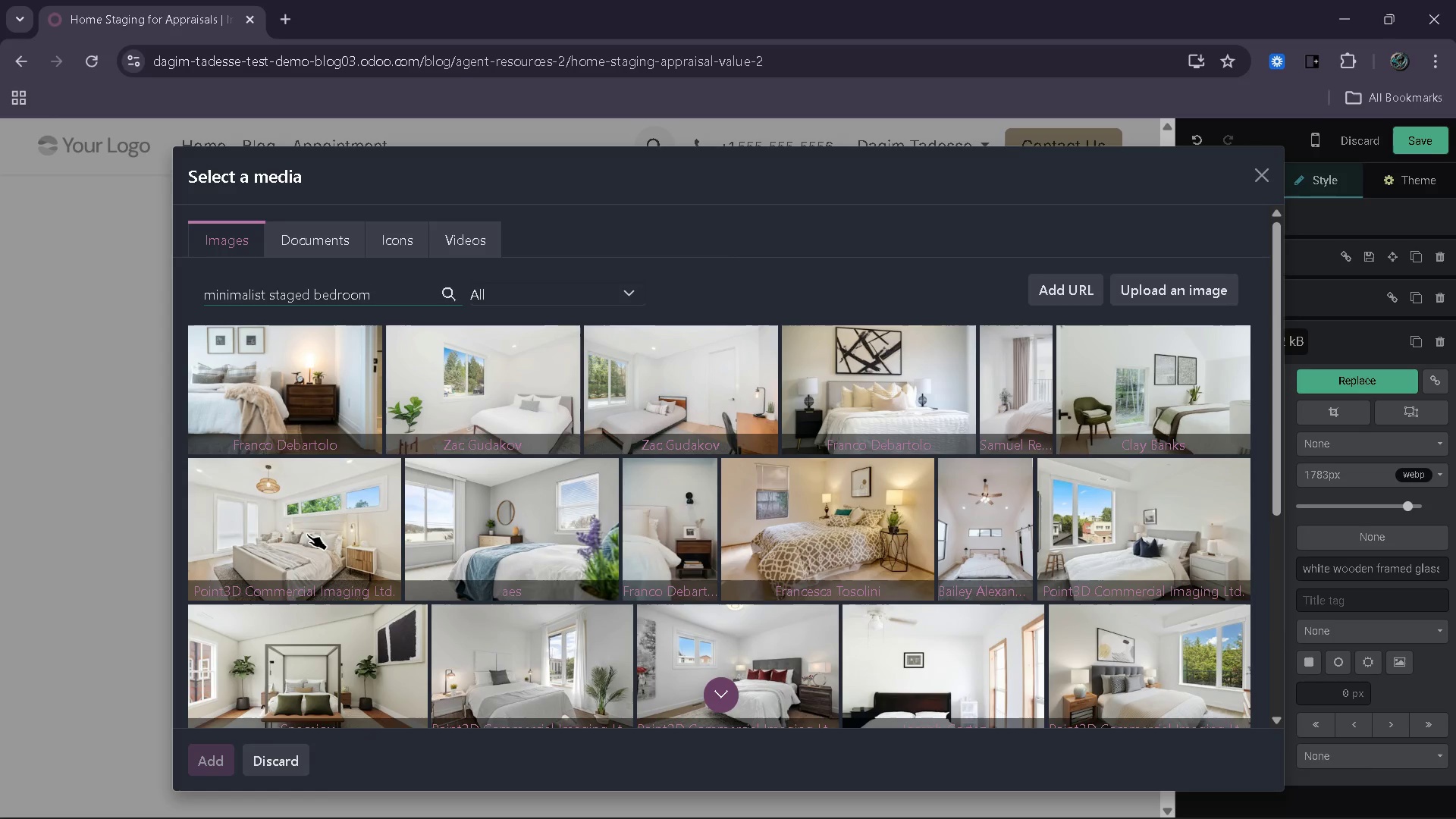 
wait(36.26)
 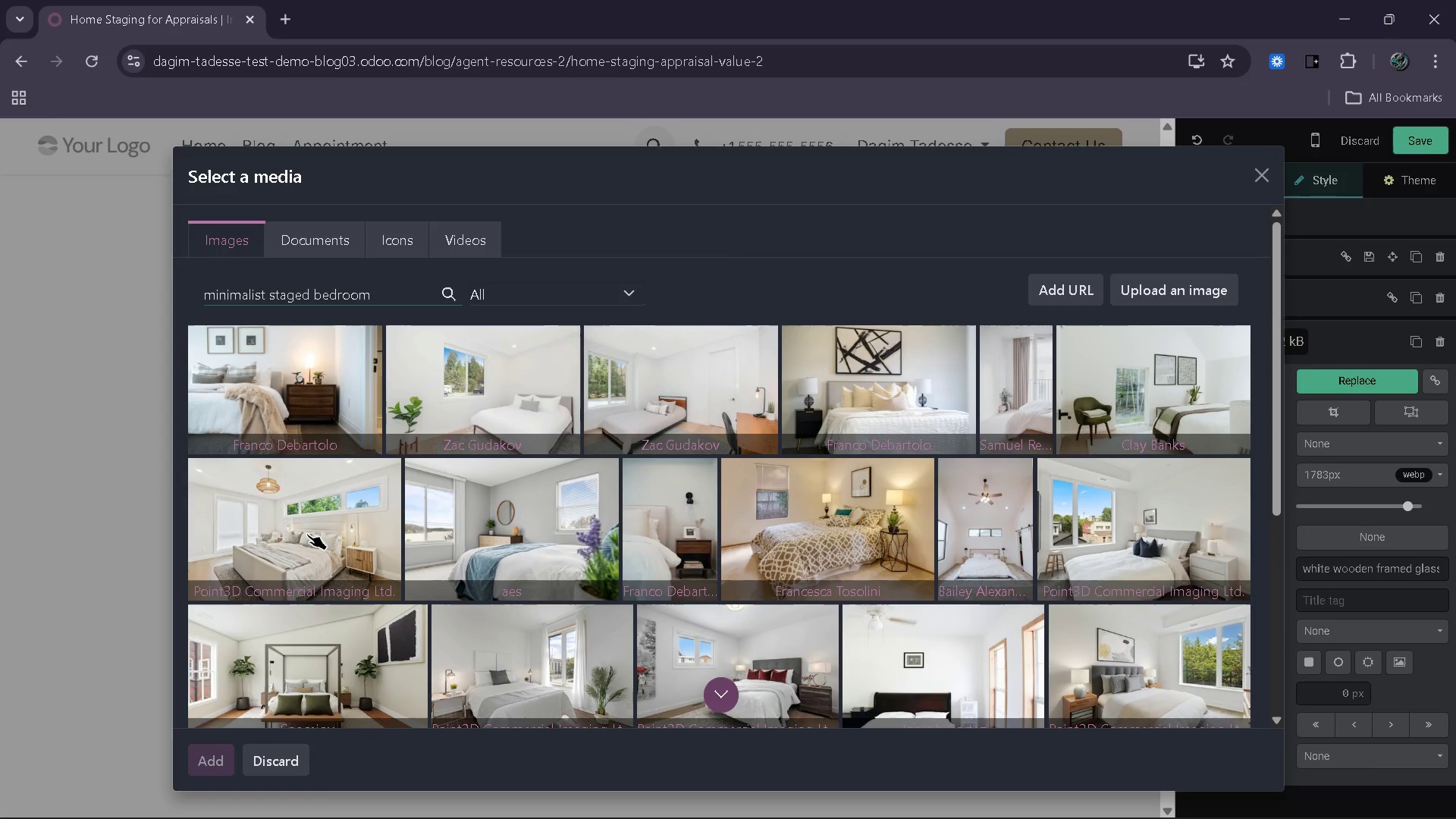 
left_click([307, 534])
 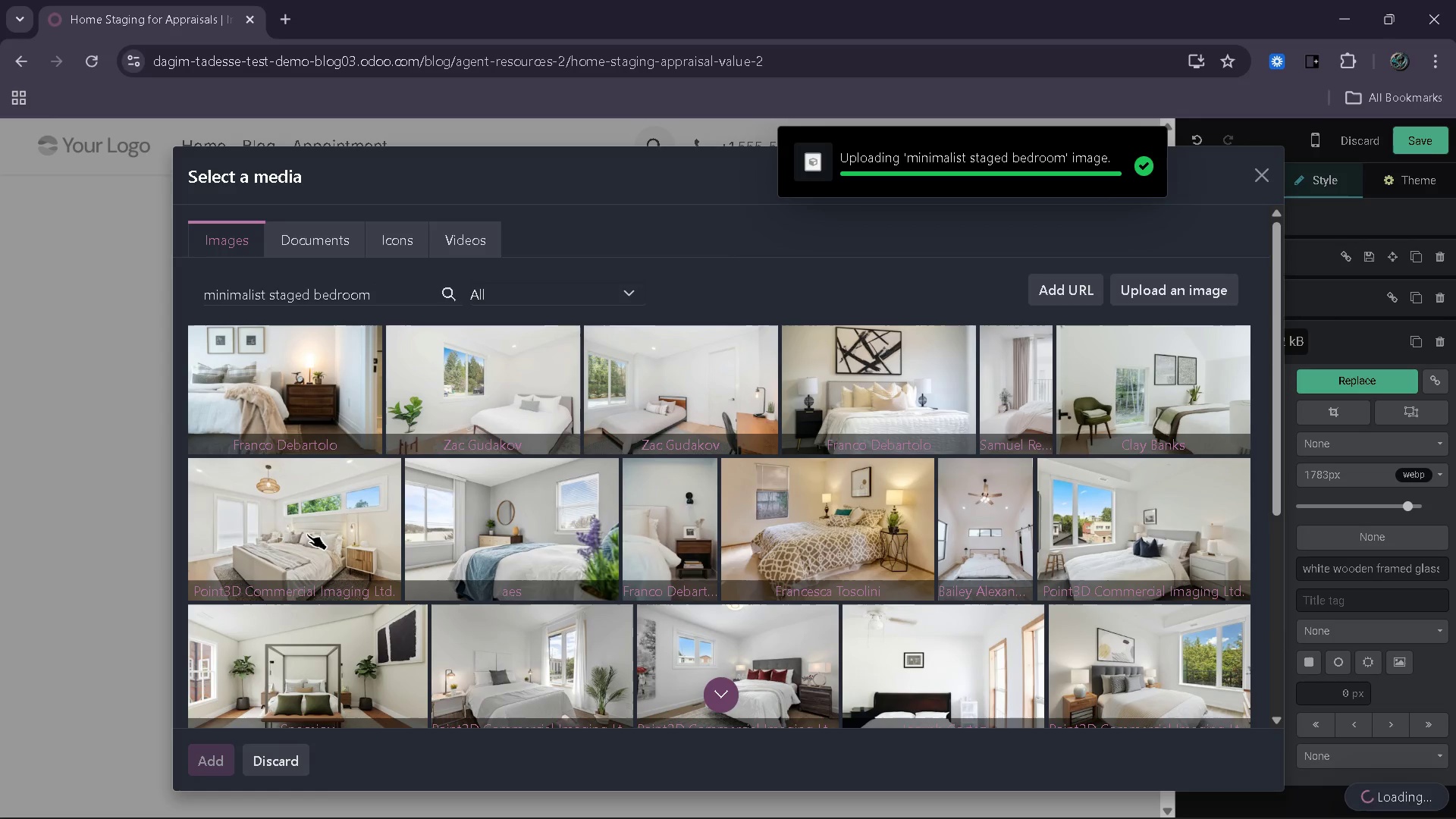 
wait(9.2)
 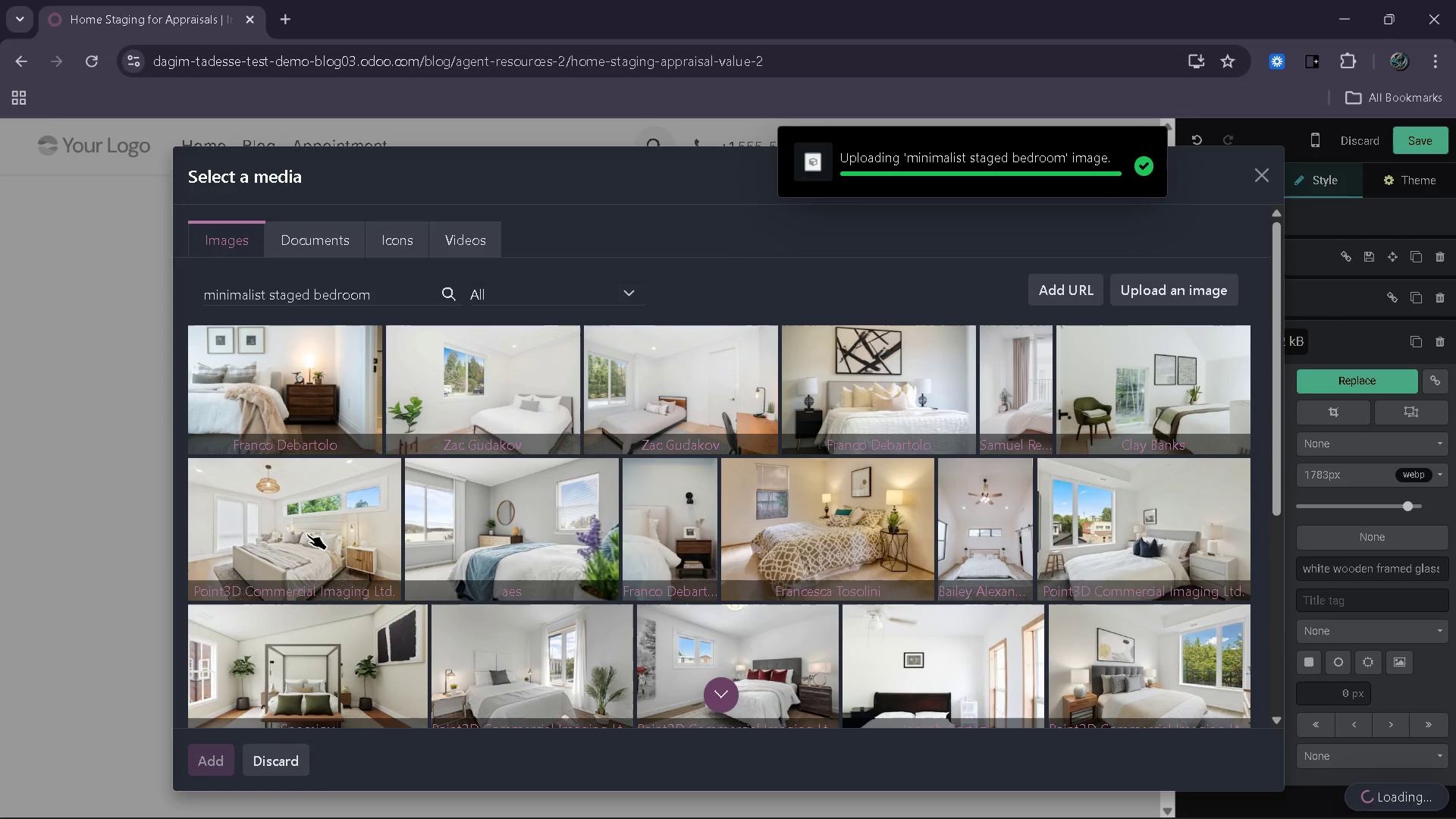 
double_click([760, 512])
 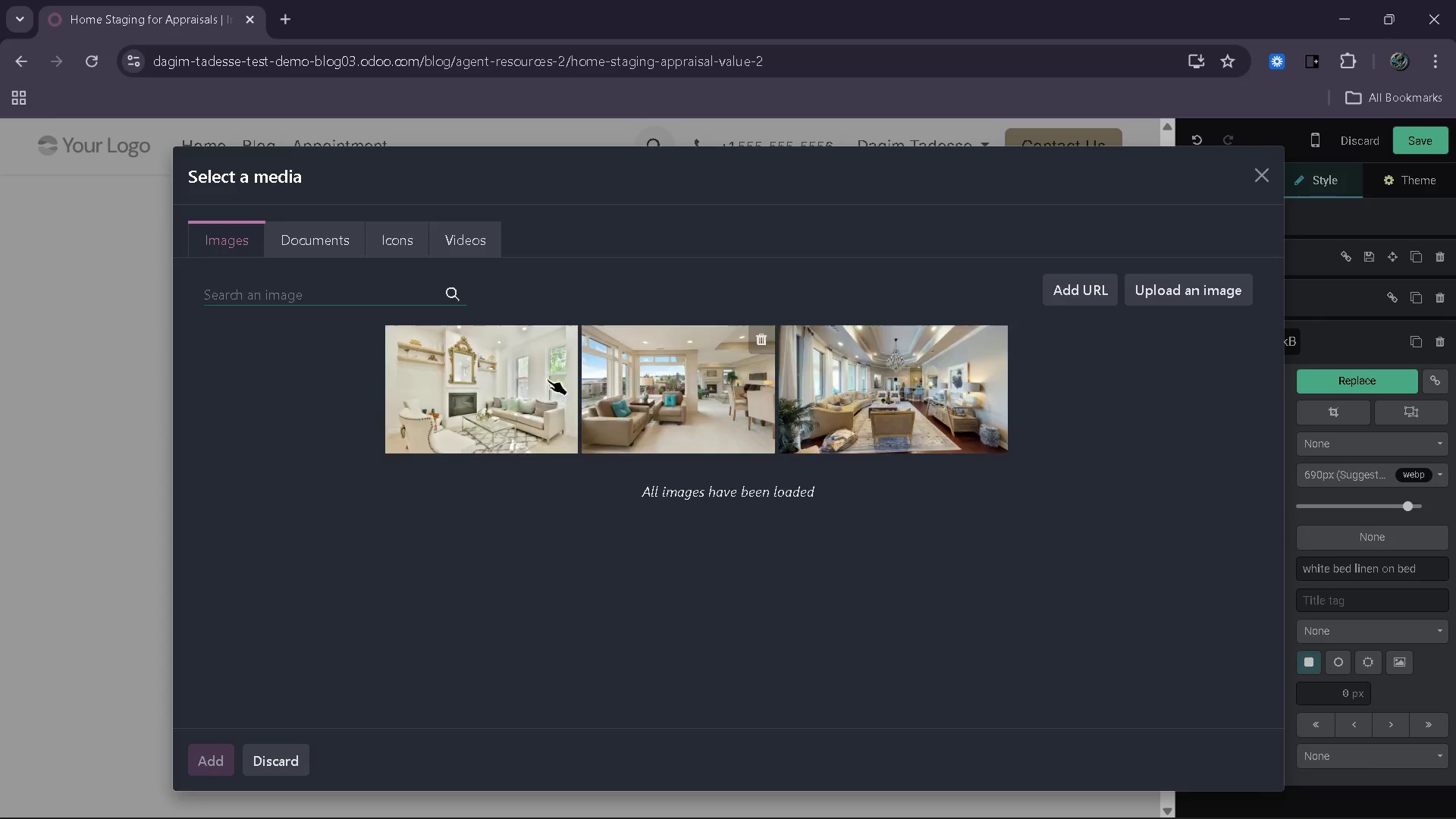 
type(cluu)
key(Backspace)
type(ttered bedroom)
 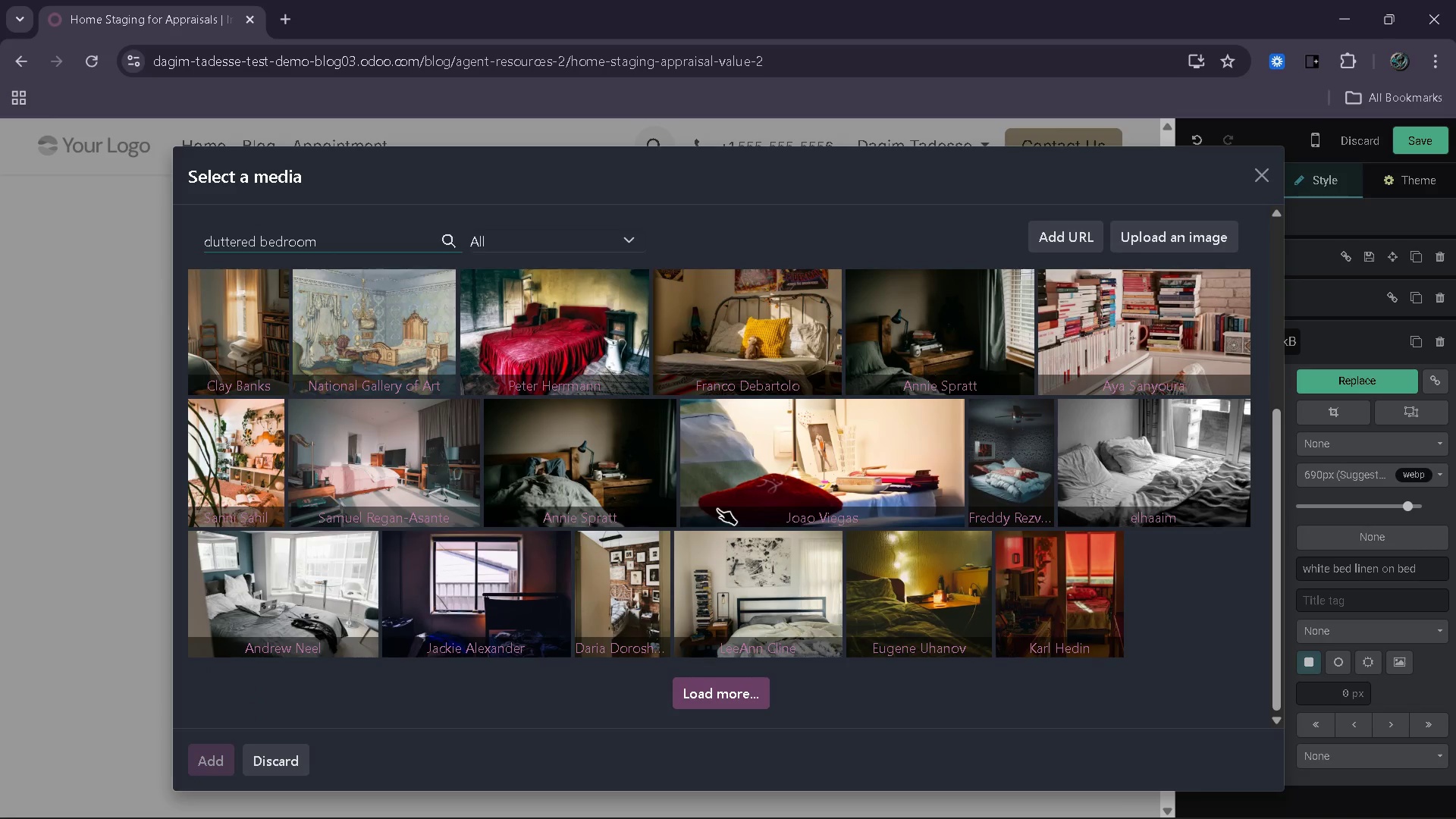 
wait(17.45)
 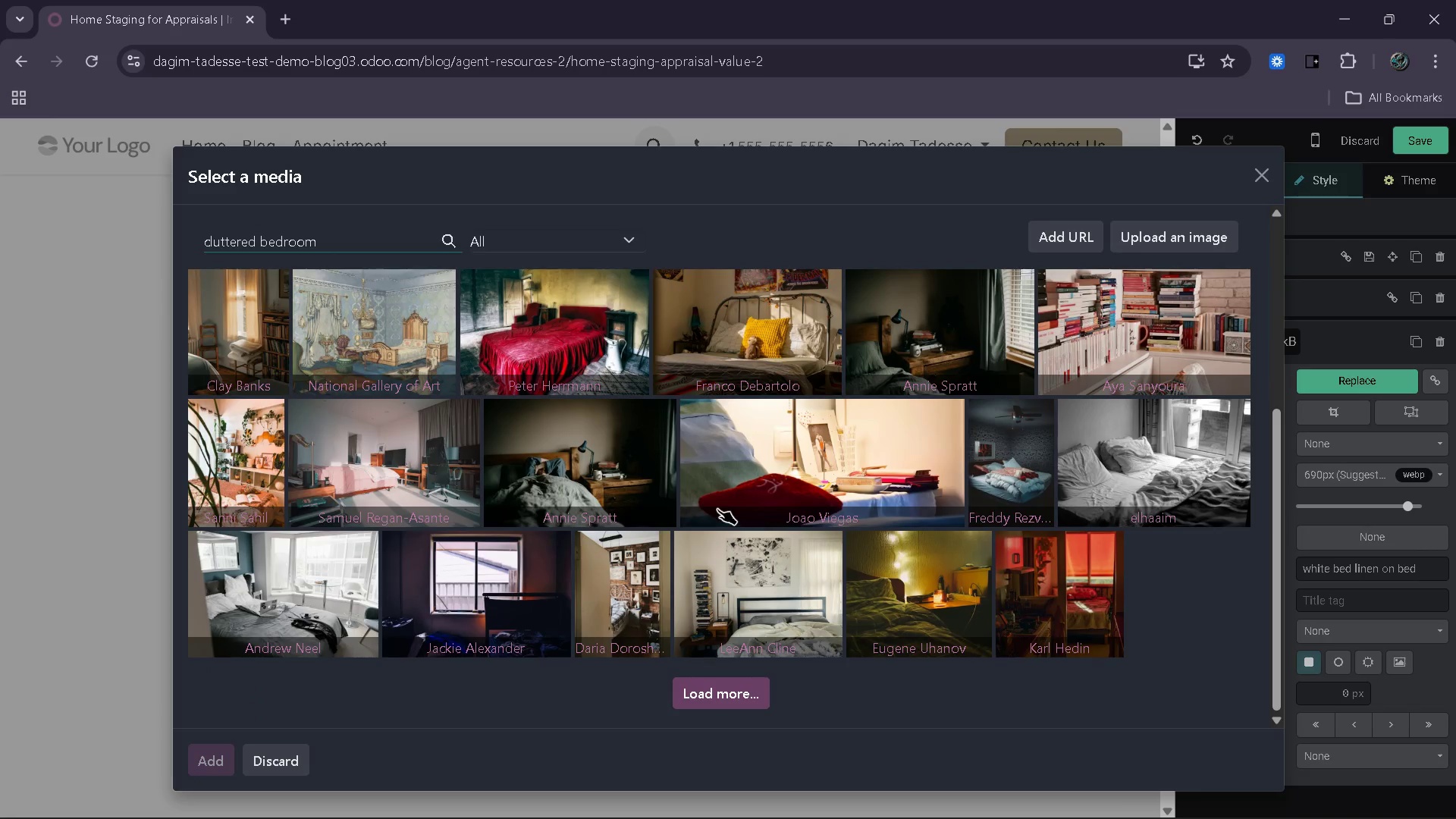 
left_click([734, 690])
 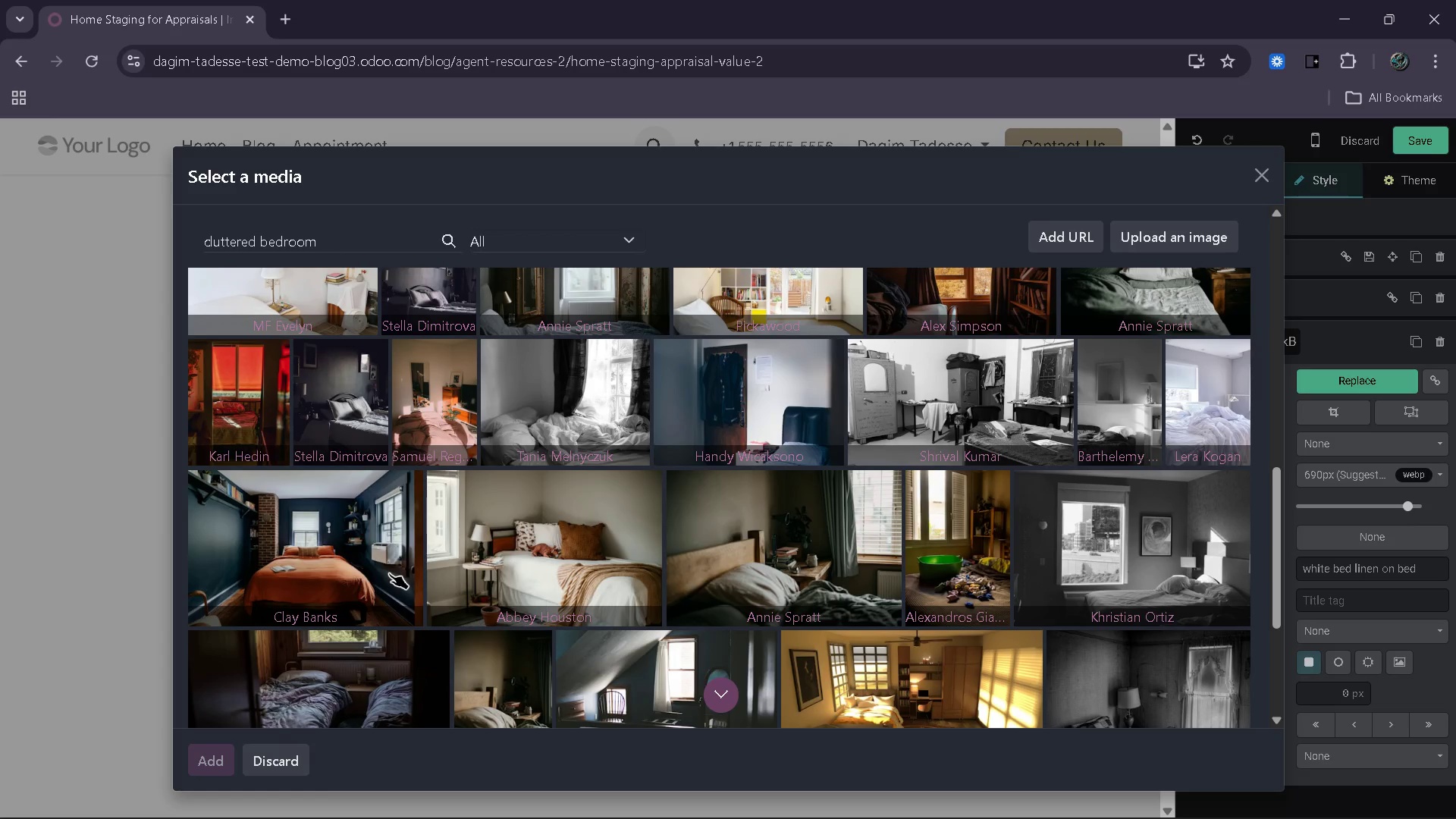 
wait(29.38)
 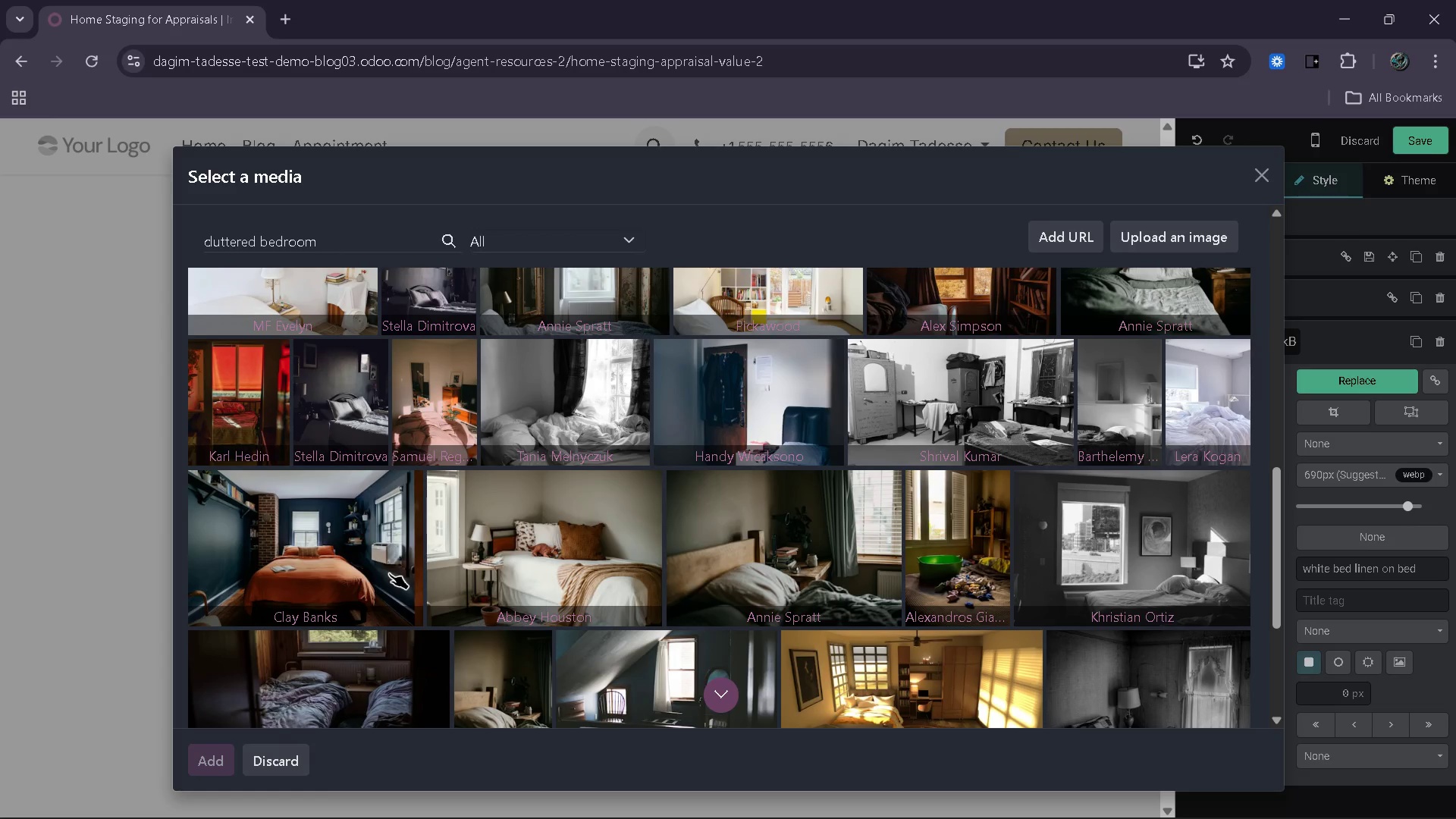 
left_click([315, 568])
 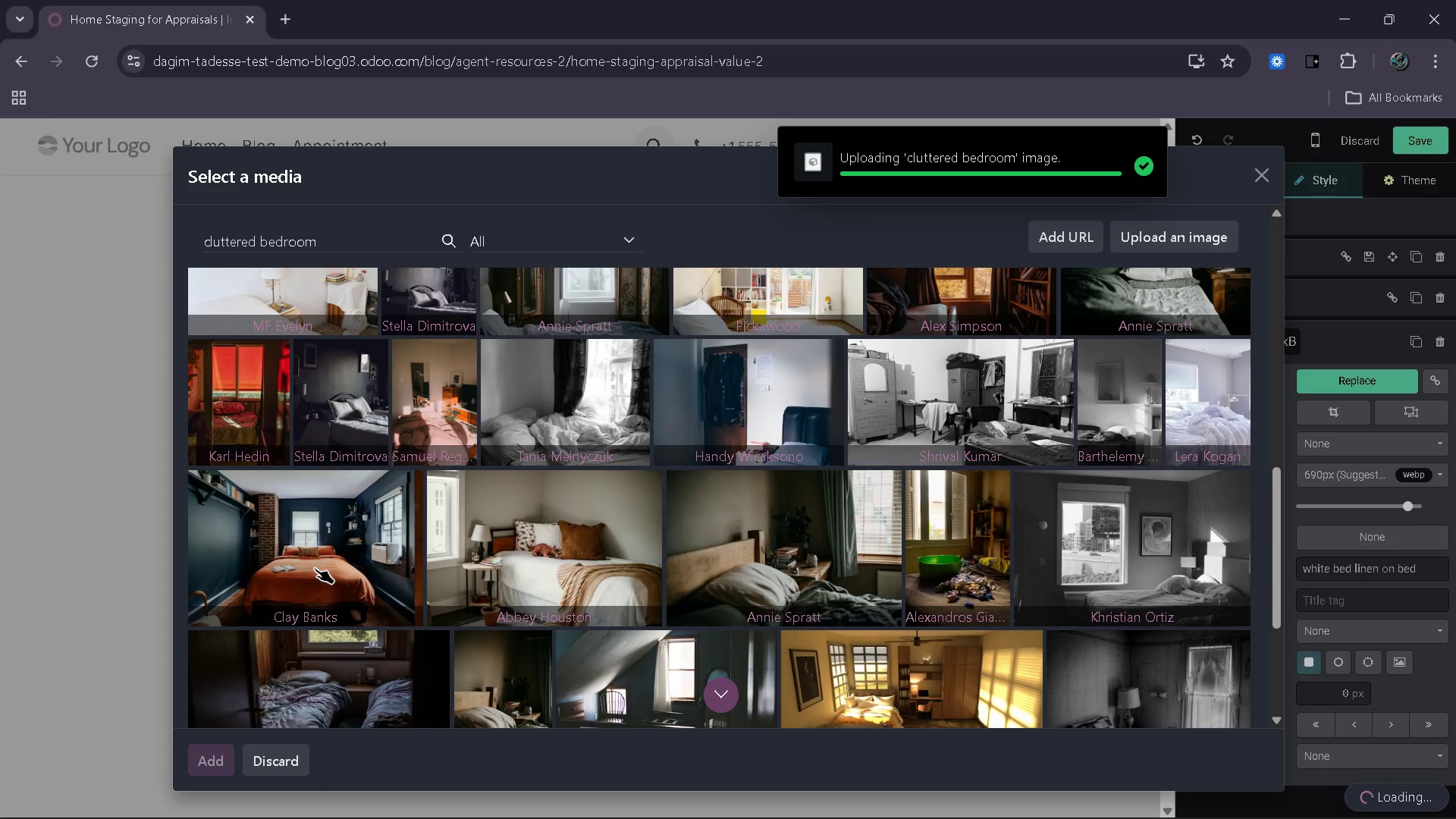 
wait(8.22)
 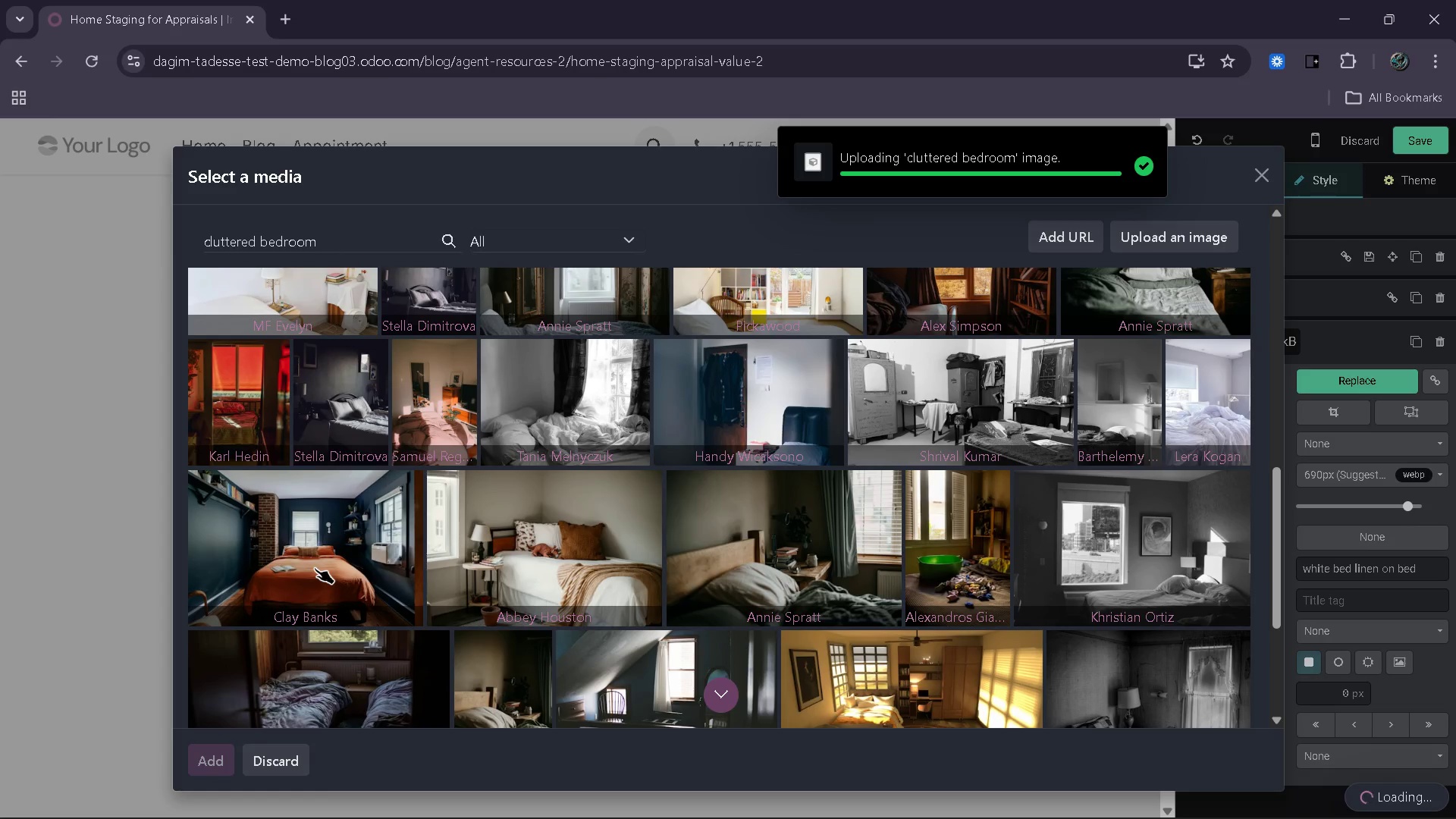 
left_click_drag(start_coordinate=[798, 629], to_coordinate=[664, 632])
 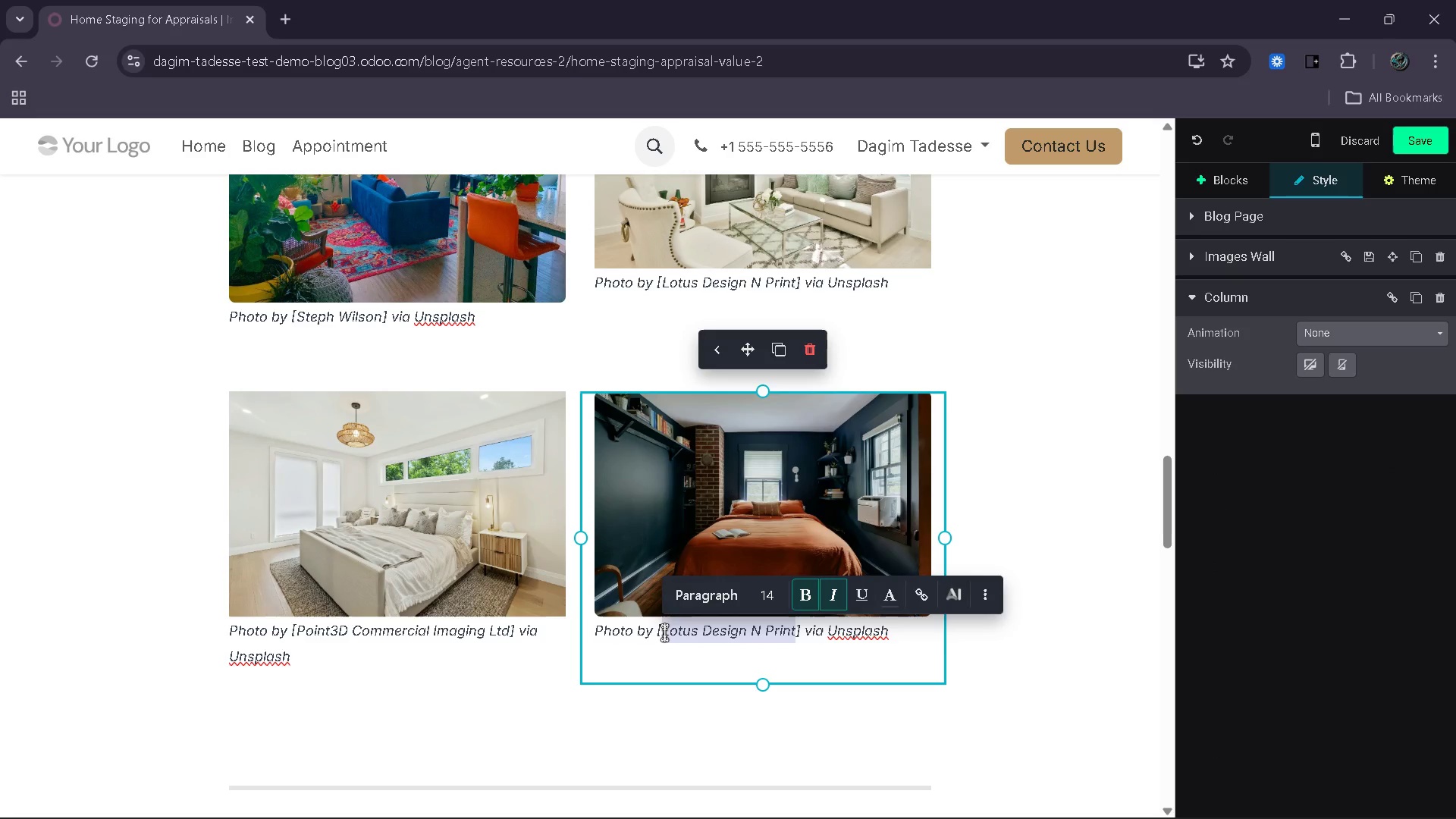 
type(Clay Banks)
 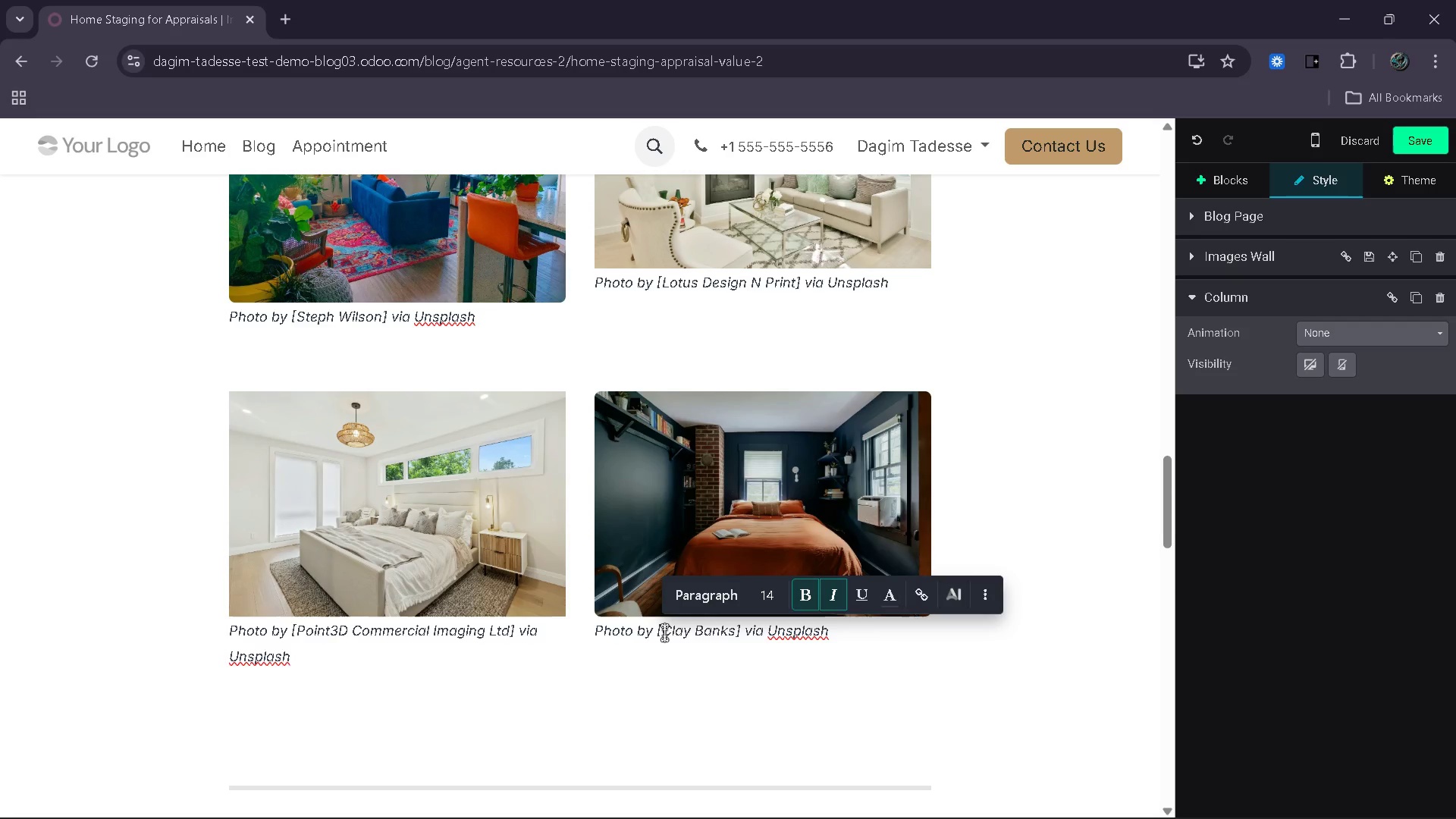 
wait(9.67)
 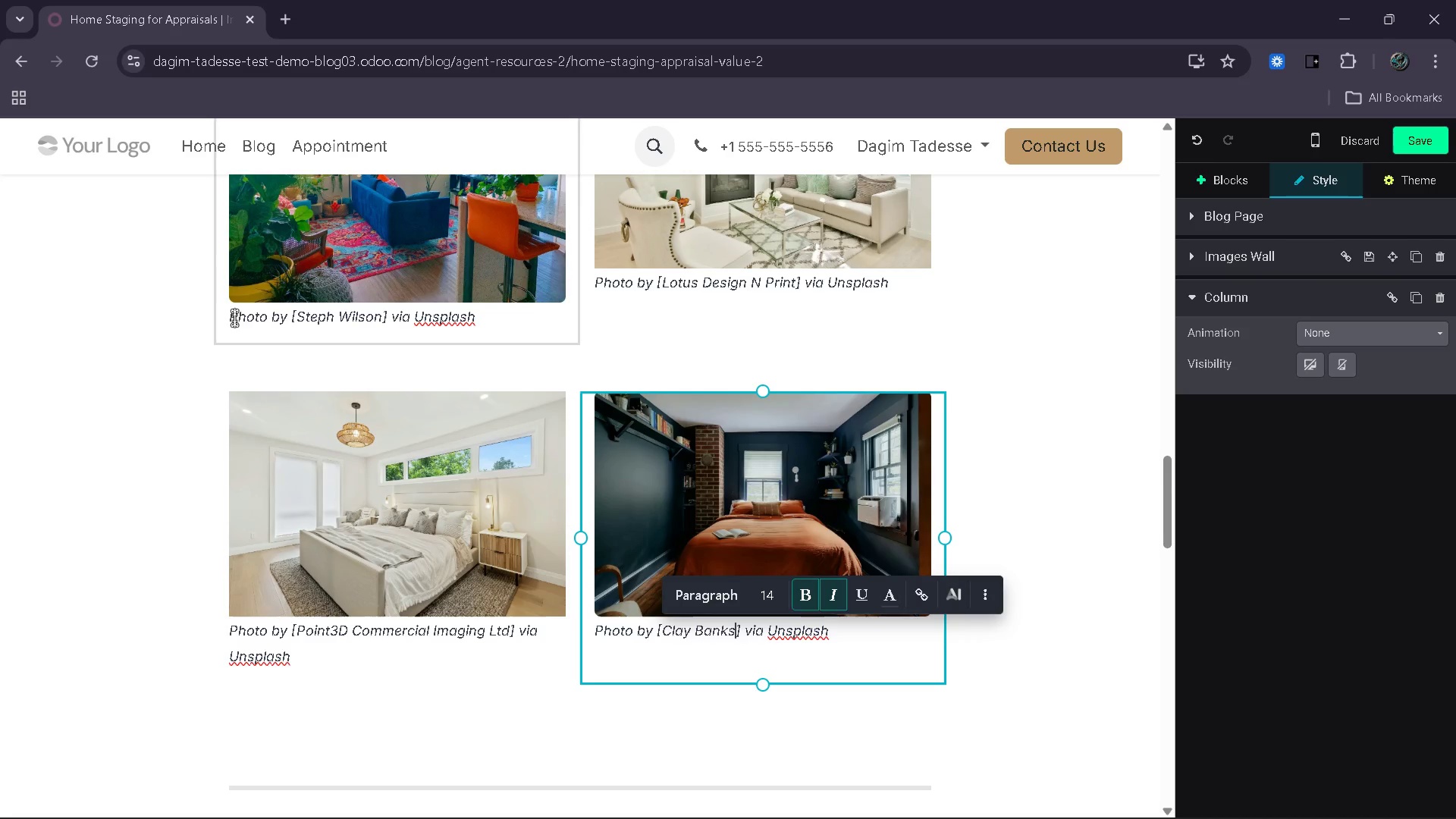 
left_click([235, 318])
 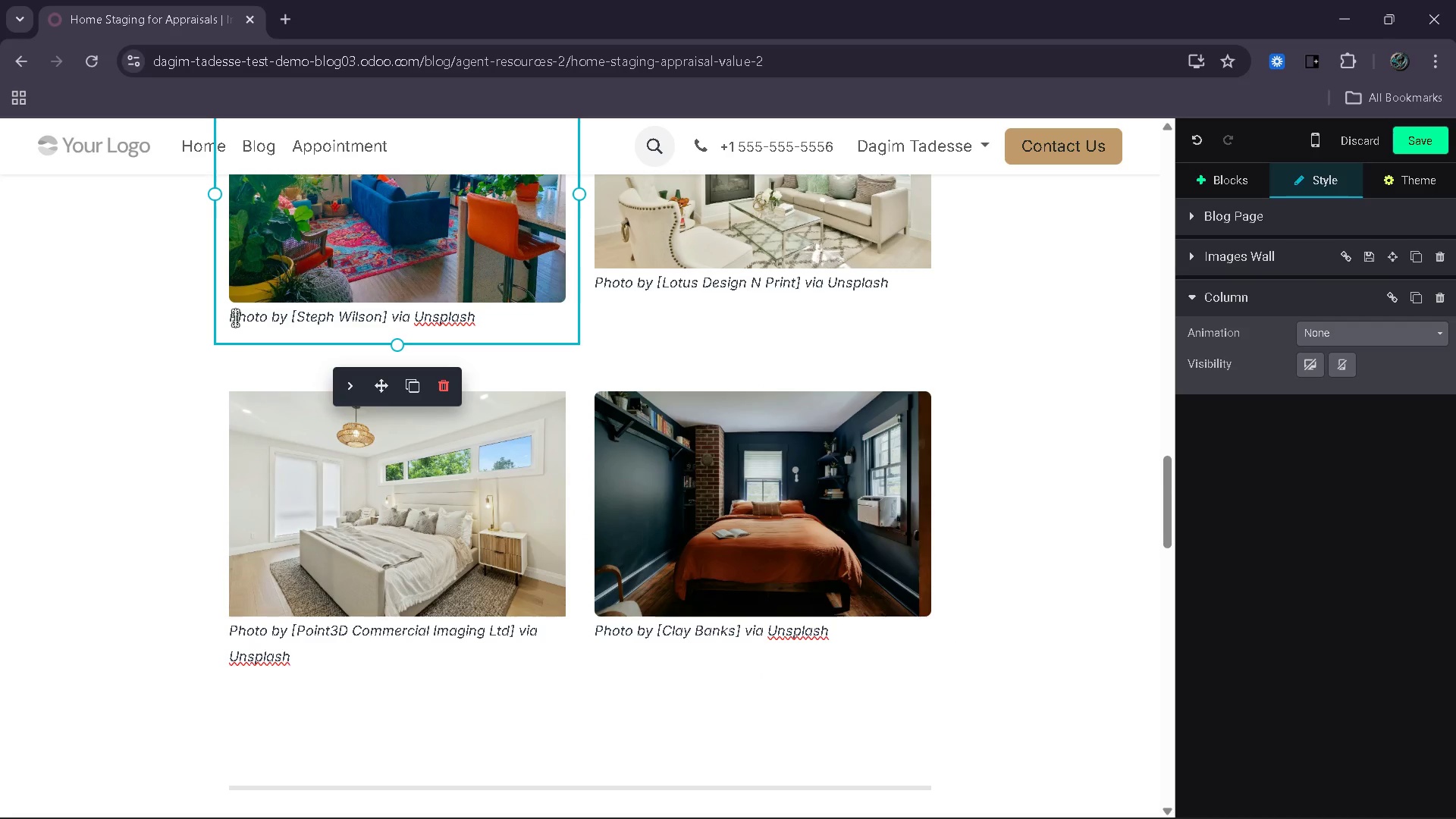 
key(ArrowLeft)
 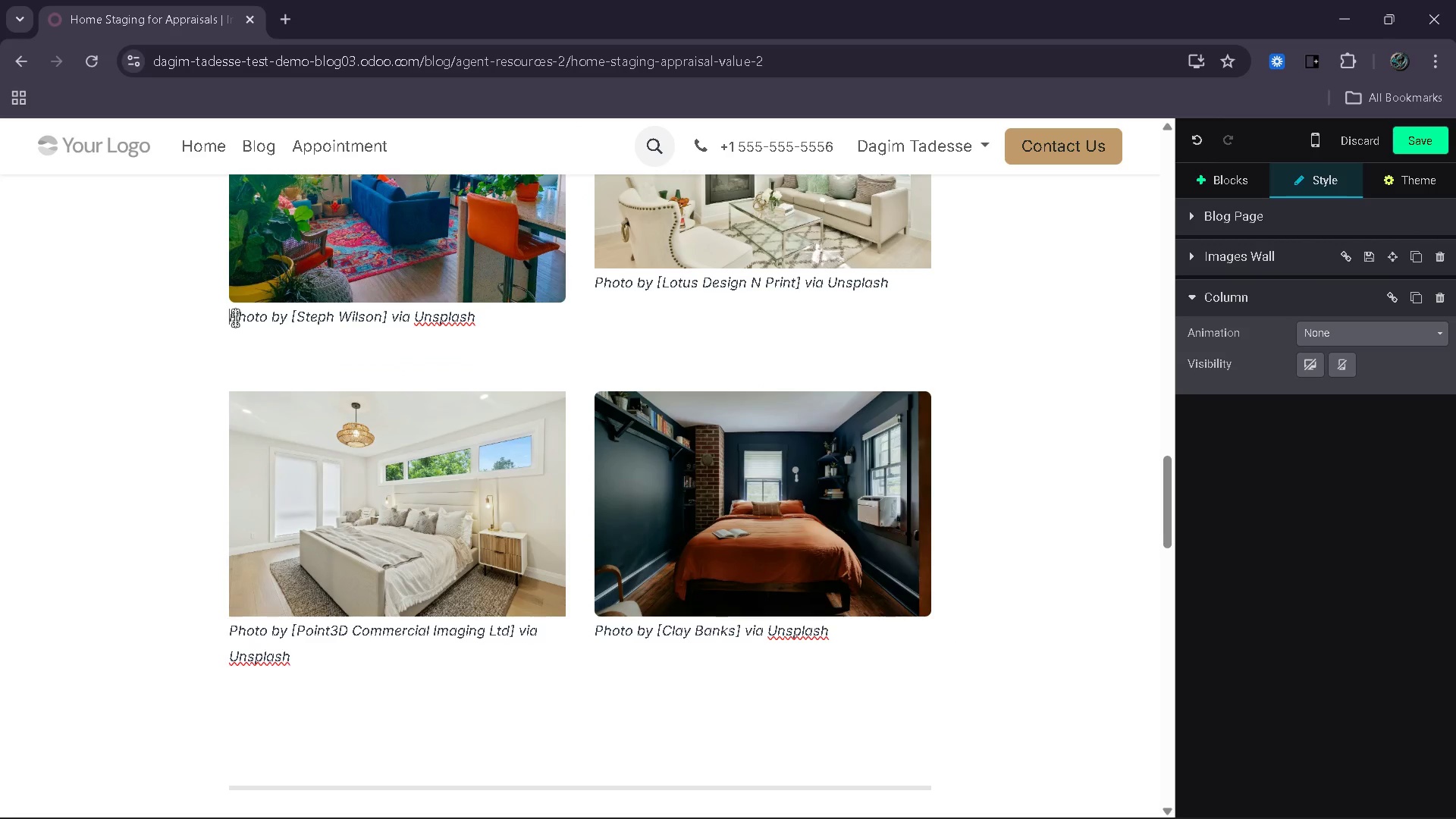 
key(Shift+ShiftLeft)
 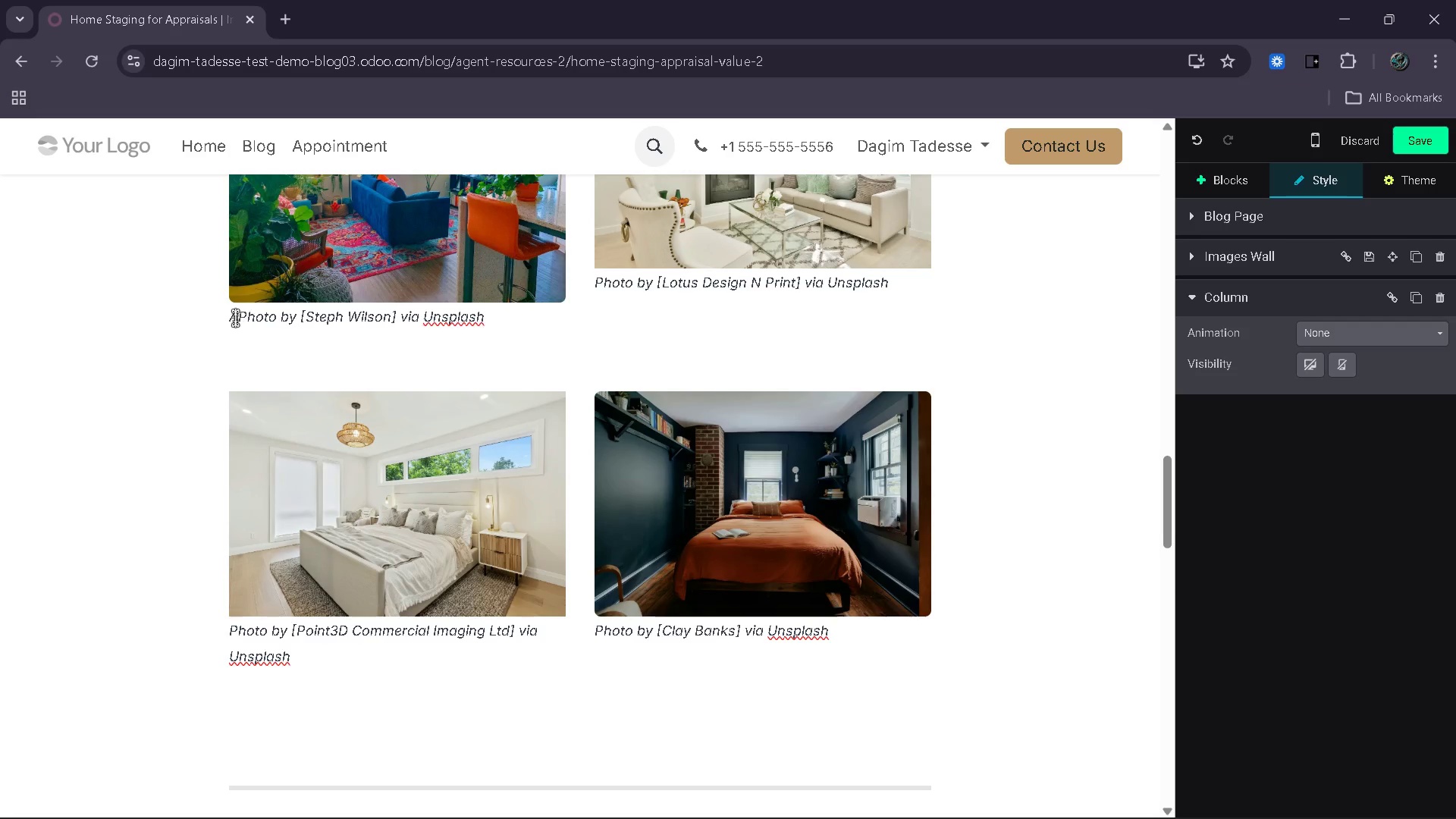 
key(Shift+A)
 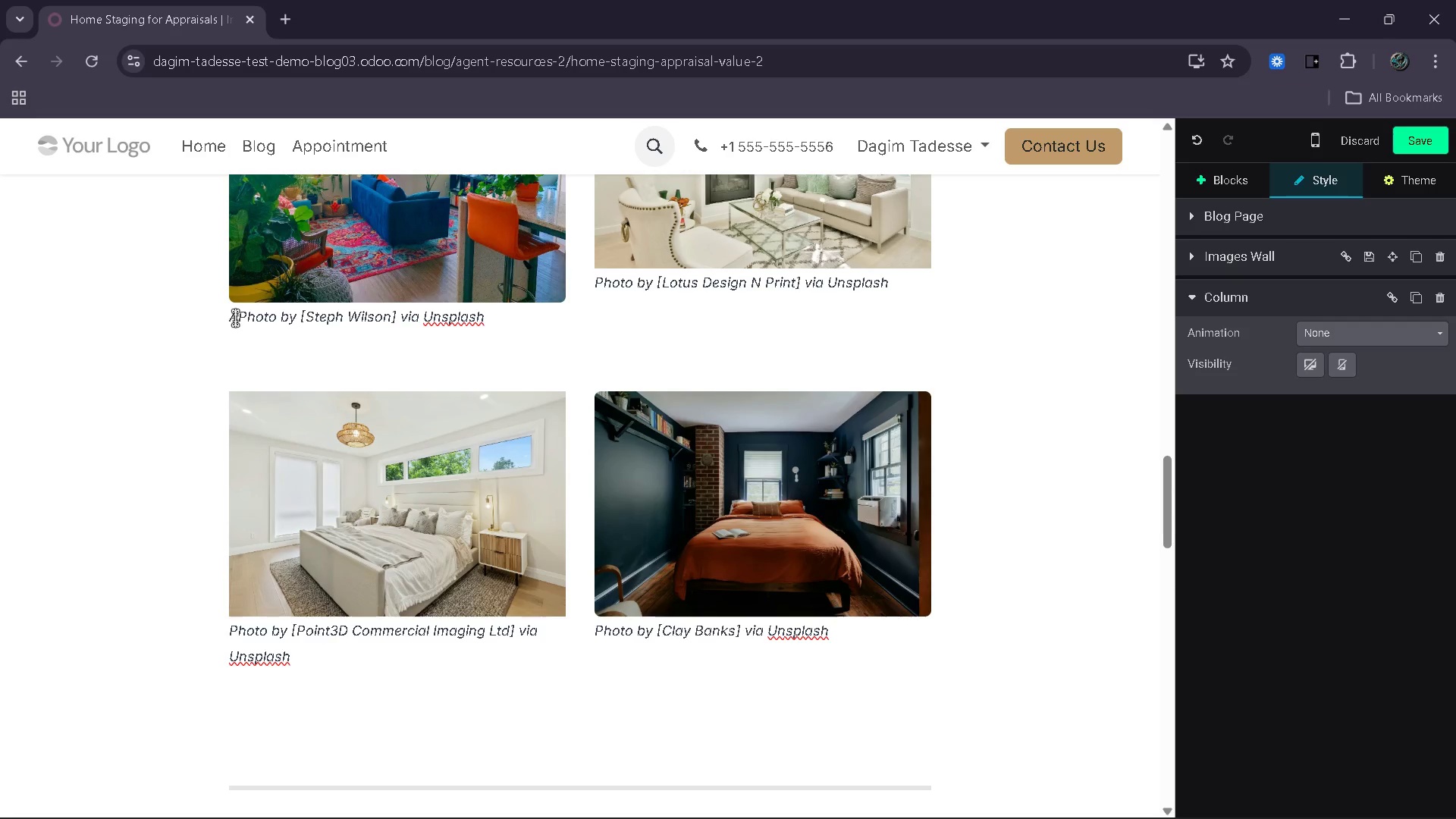 
key(Shift+ShiftRight)
 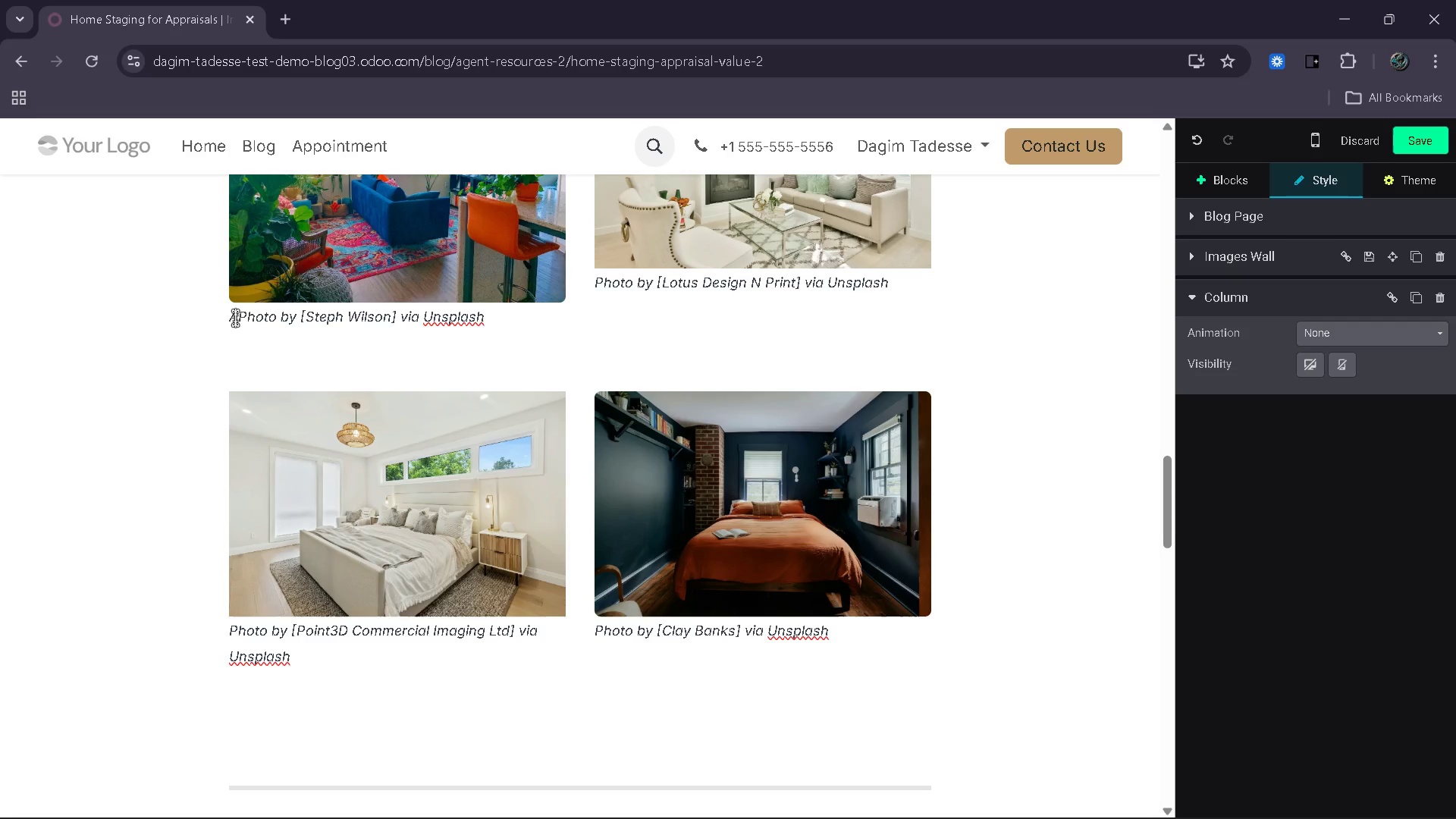 
key(Shift+ShiftRight)
 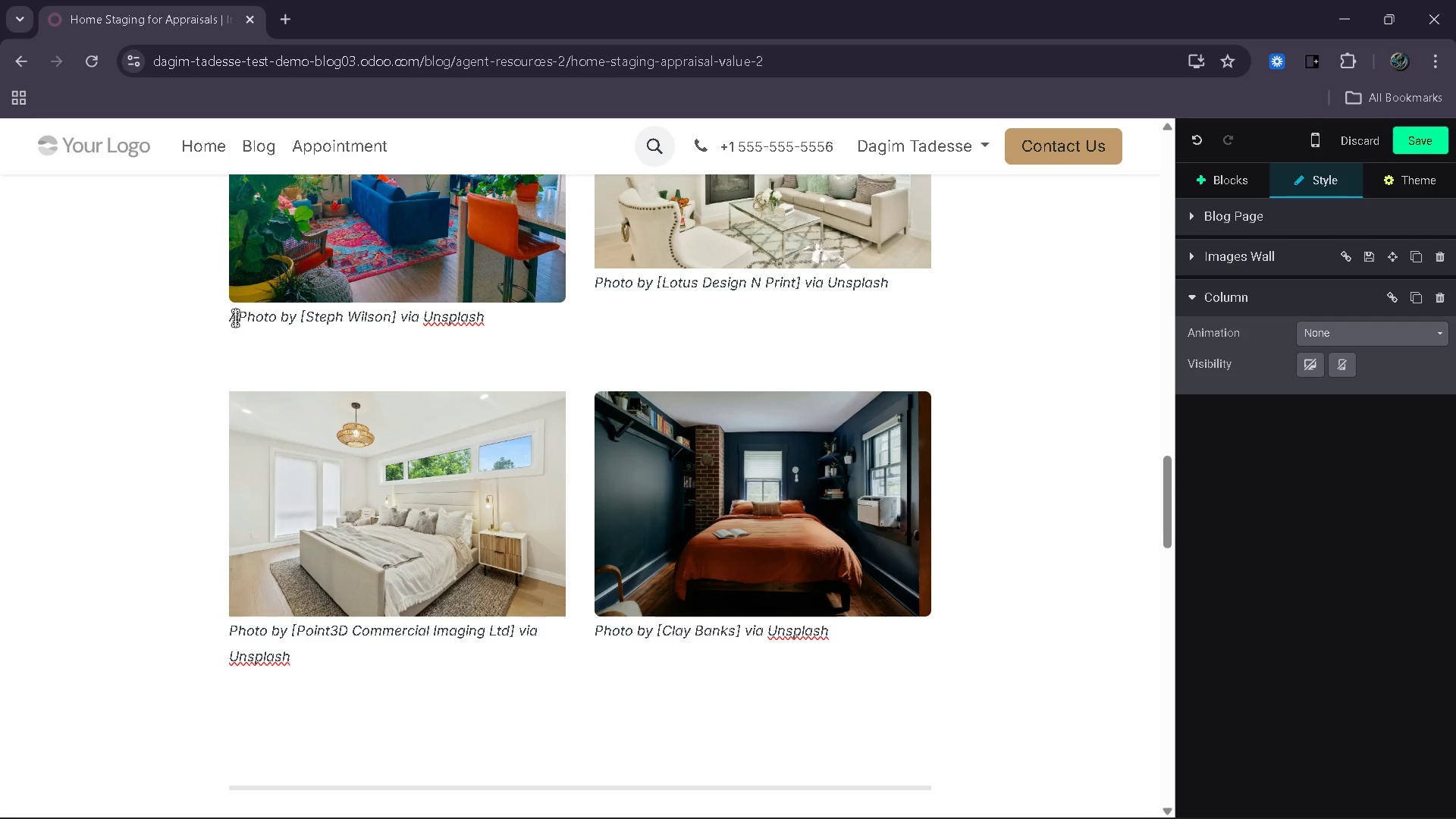 
key(Shift+0)
 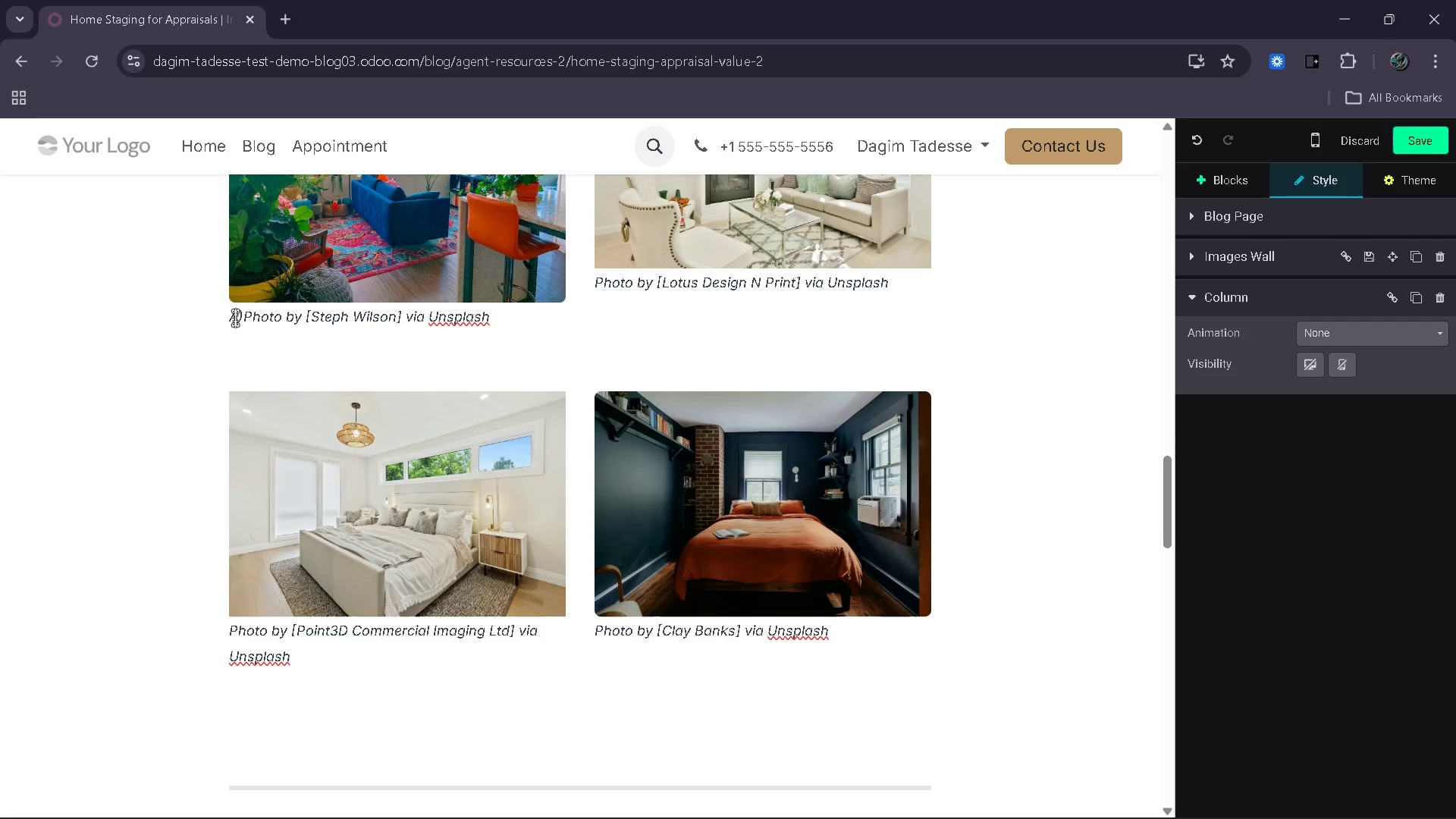 
key(Space)
 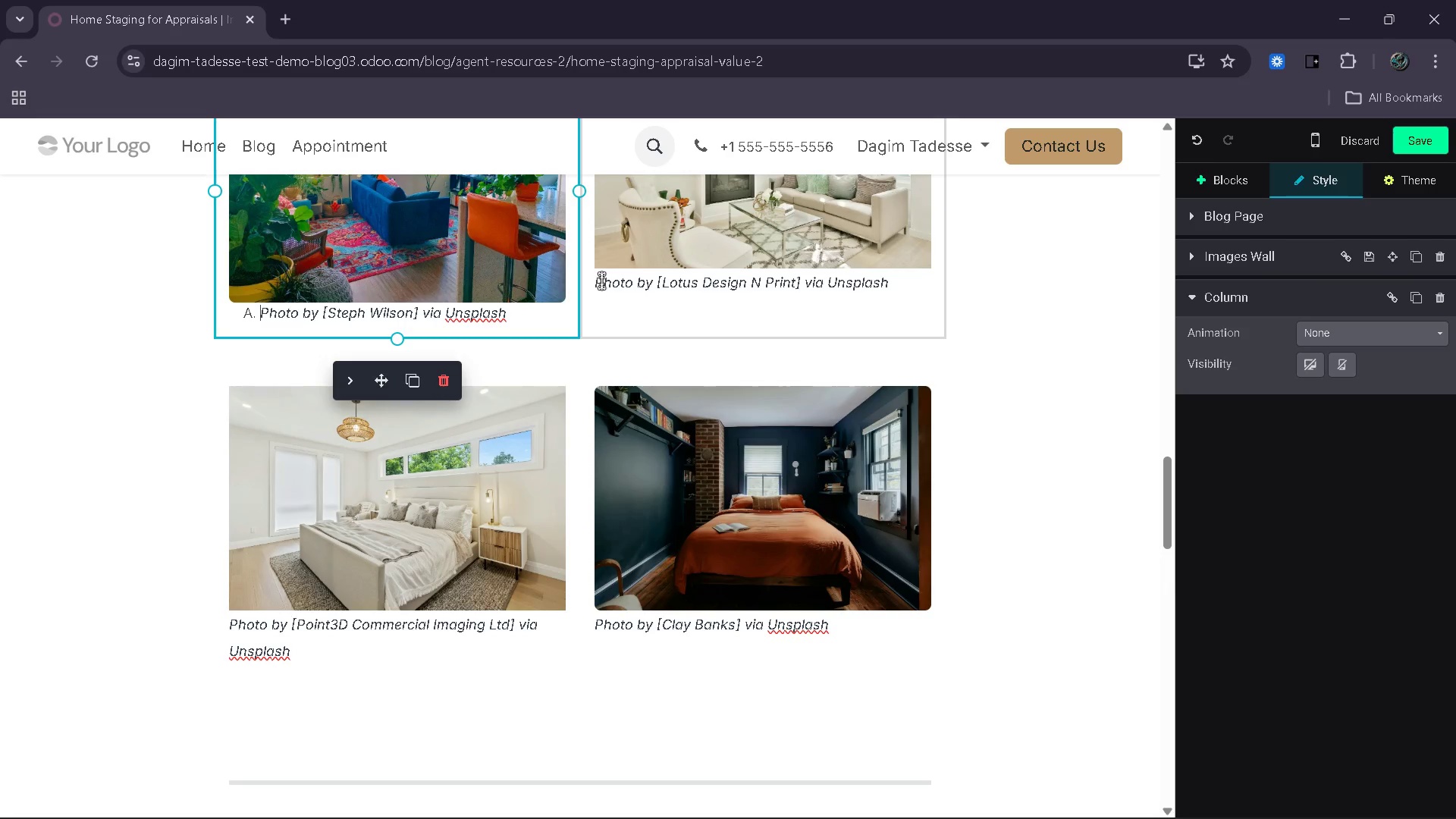 
left_click([601, 281])
 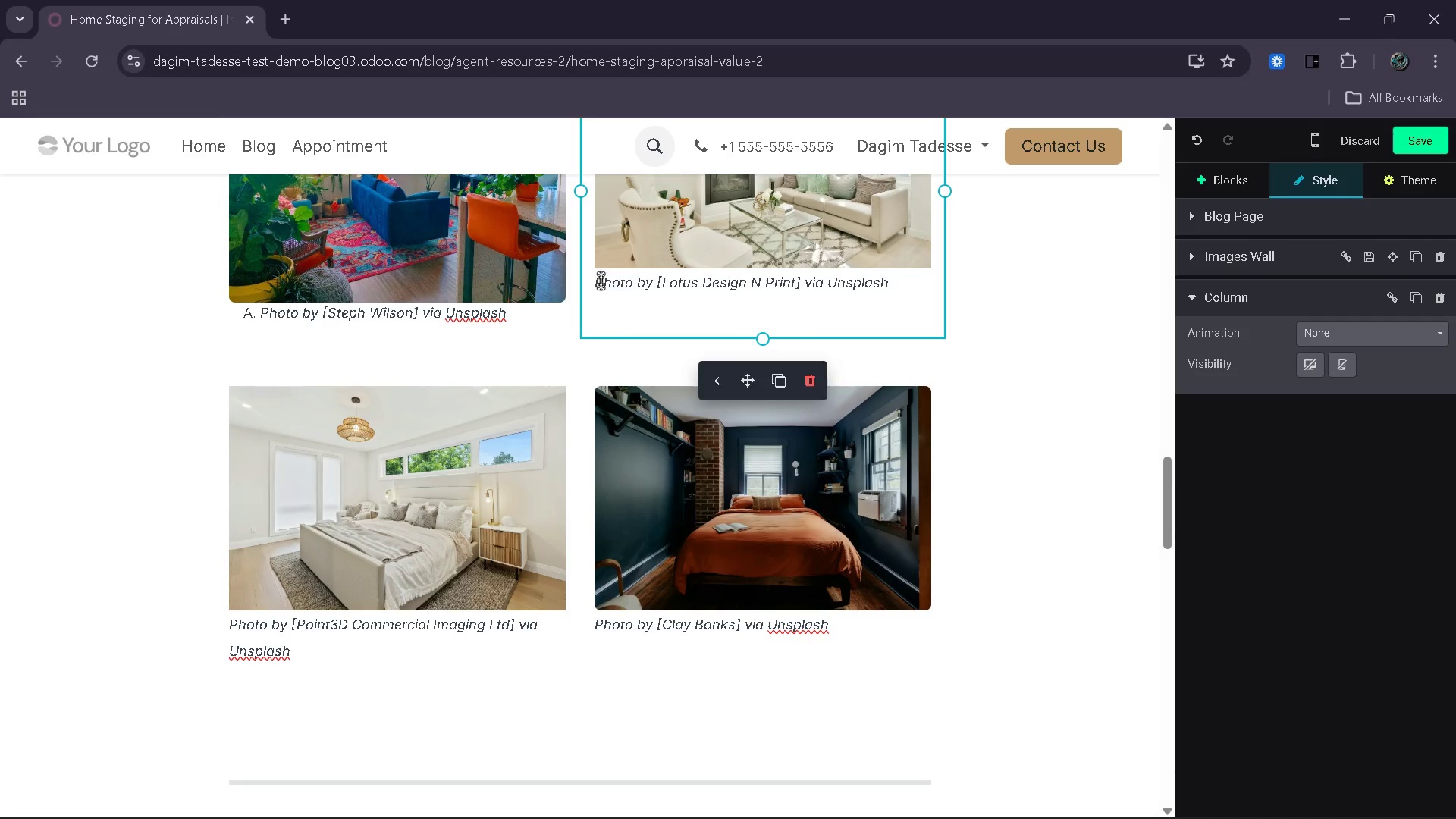 
key(ArrowLeft)
 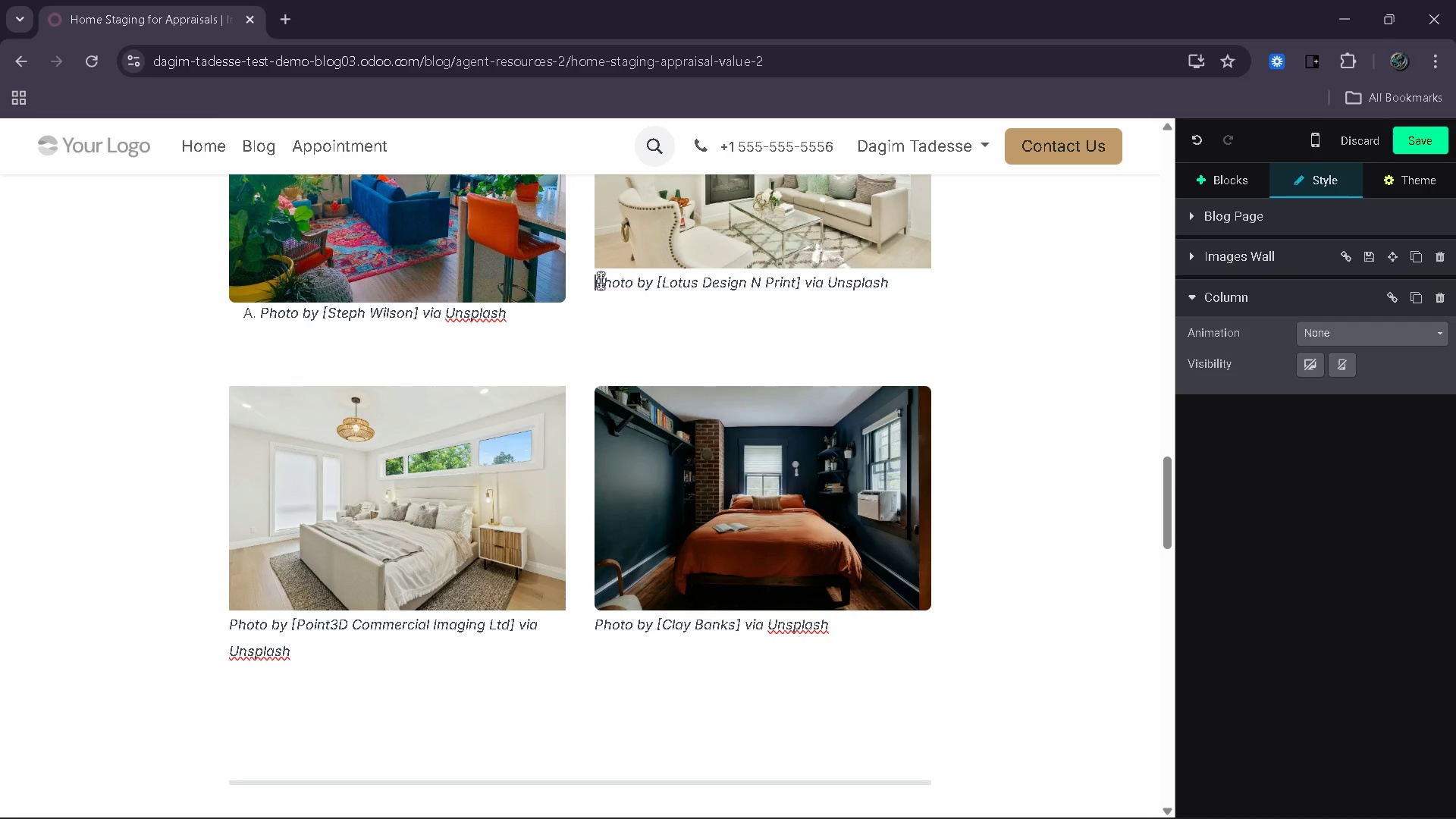 
key(Shift+ShiftLeft)
 